 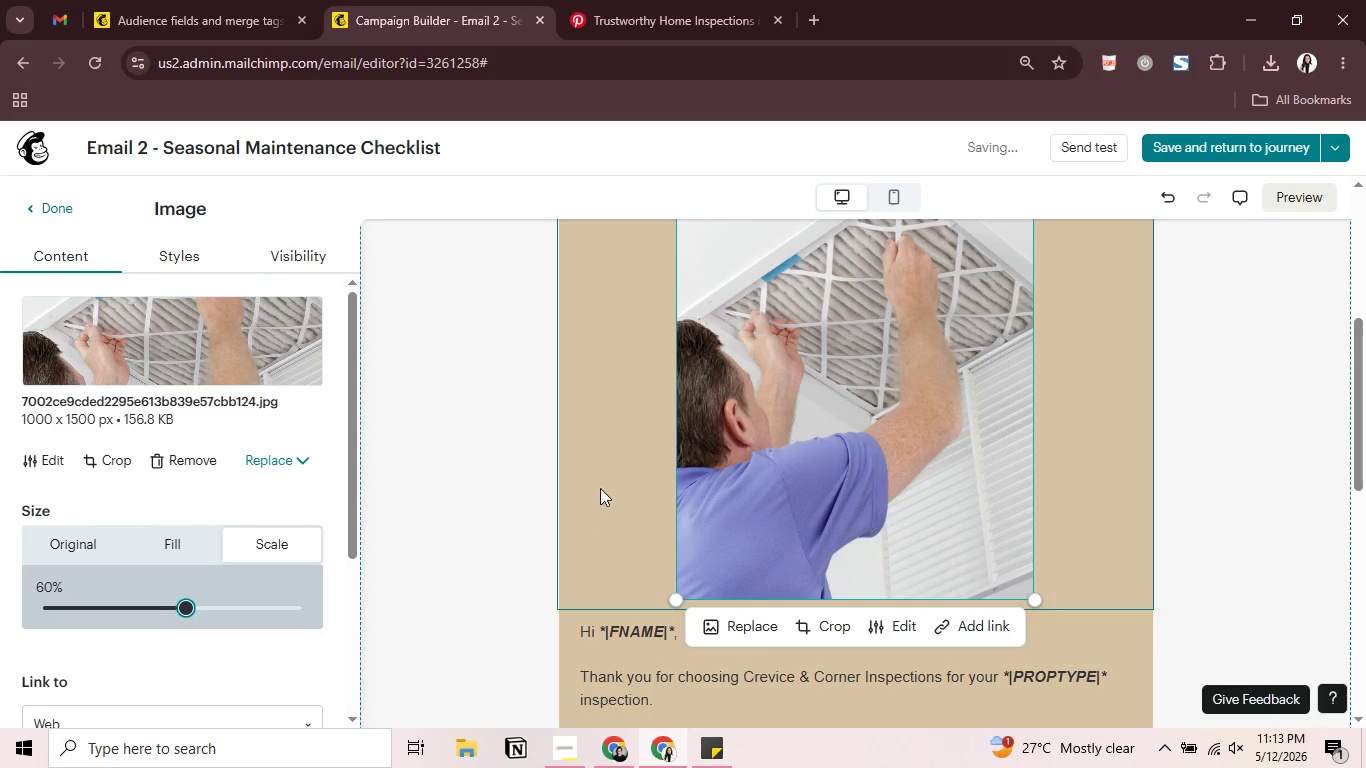 
left_click([479, 482])
 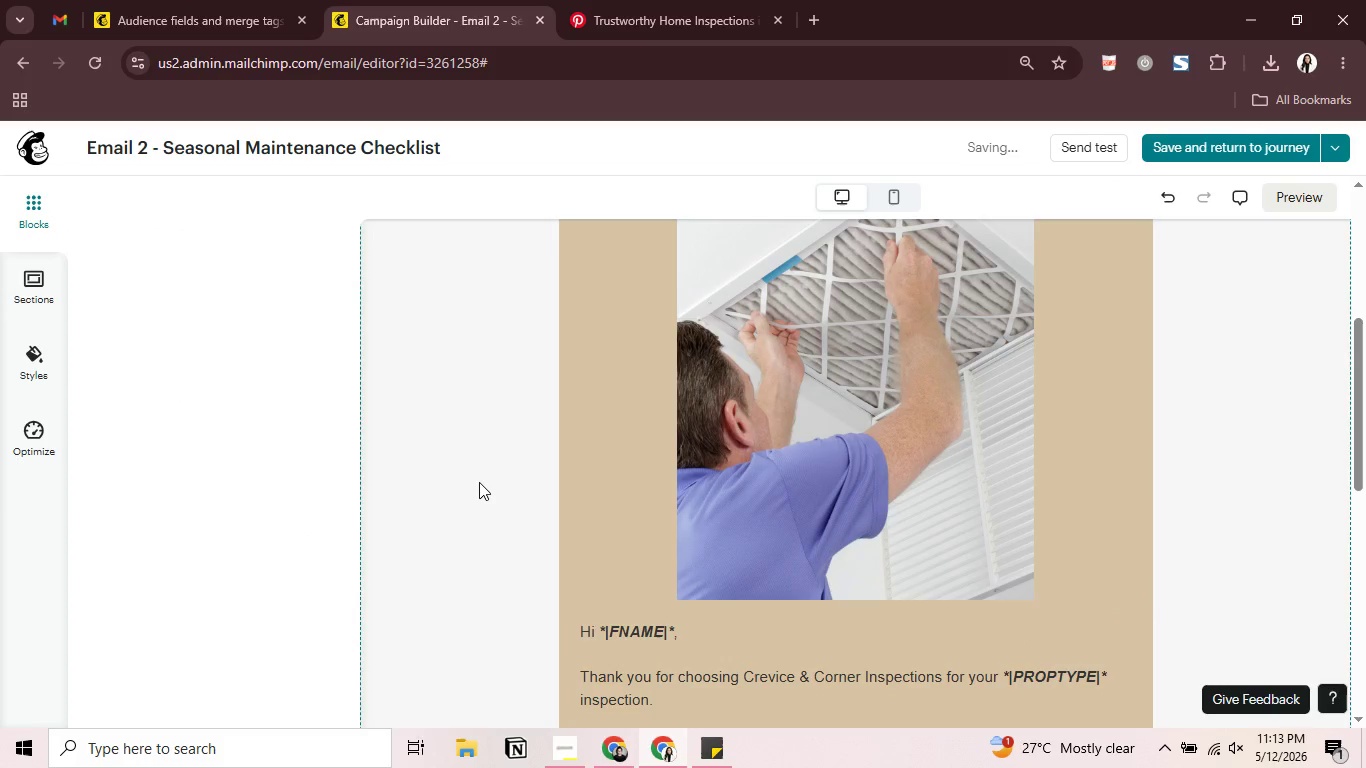 
scroll: coordinate [479, 482], scroll_direction: up, amount: 1.0
 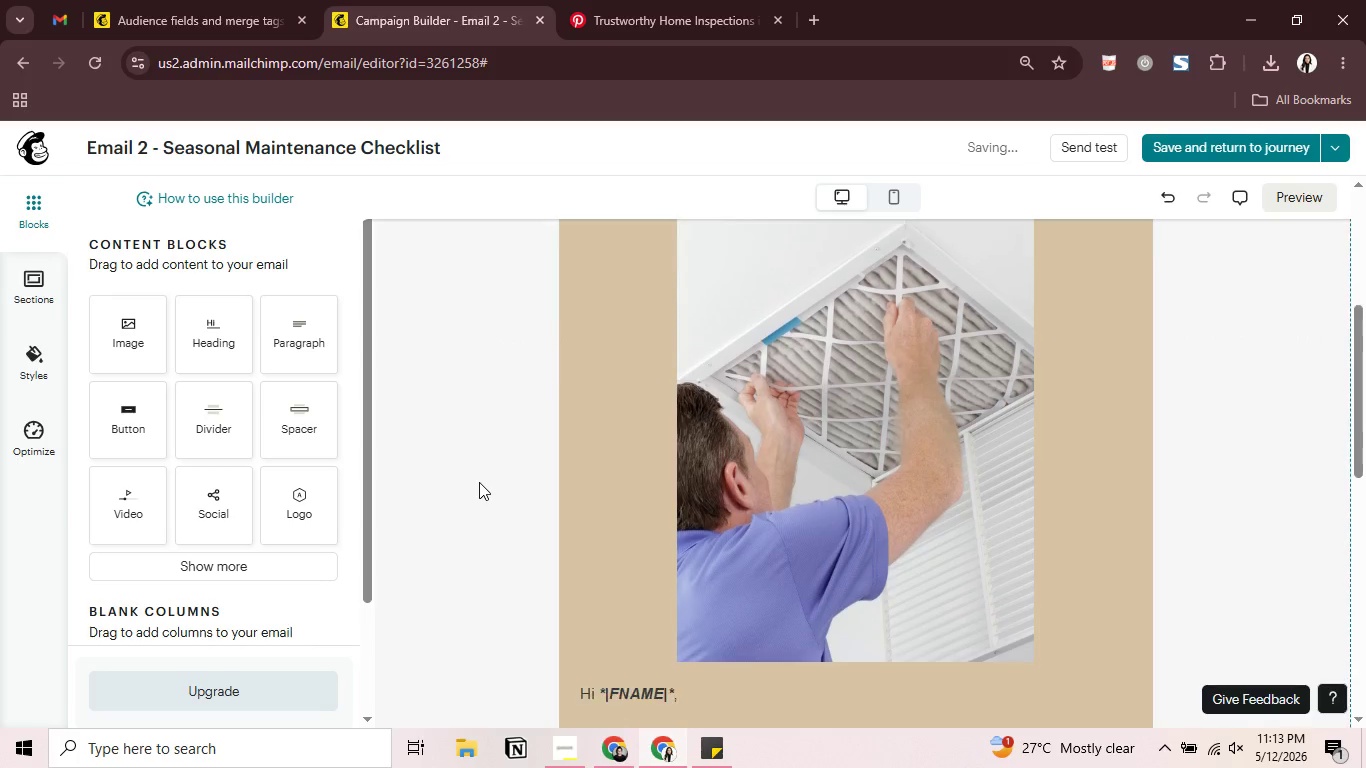 
scroll: coordinate [479, 482], scroll_direction: down, amount: 3.0
 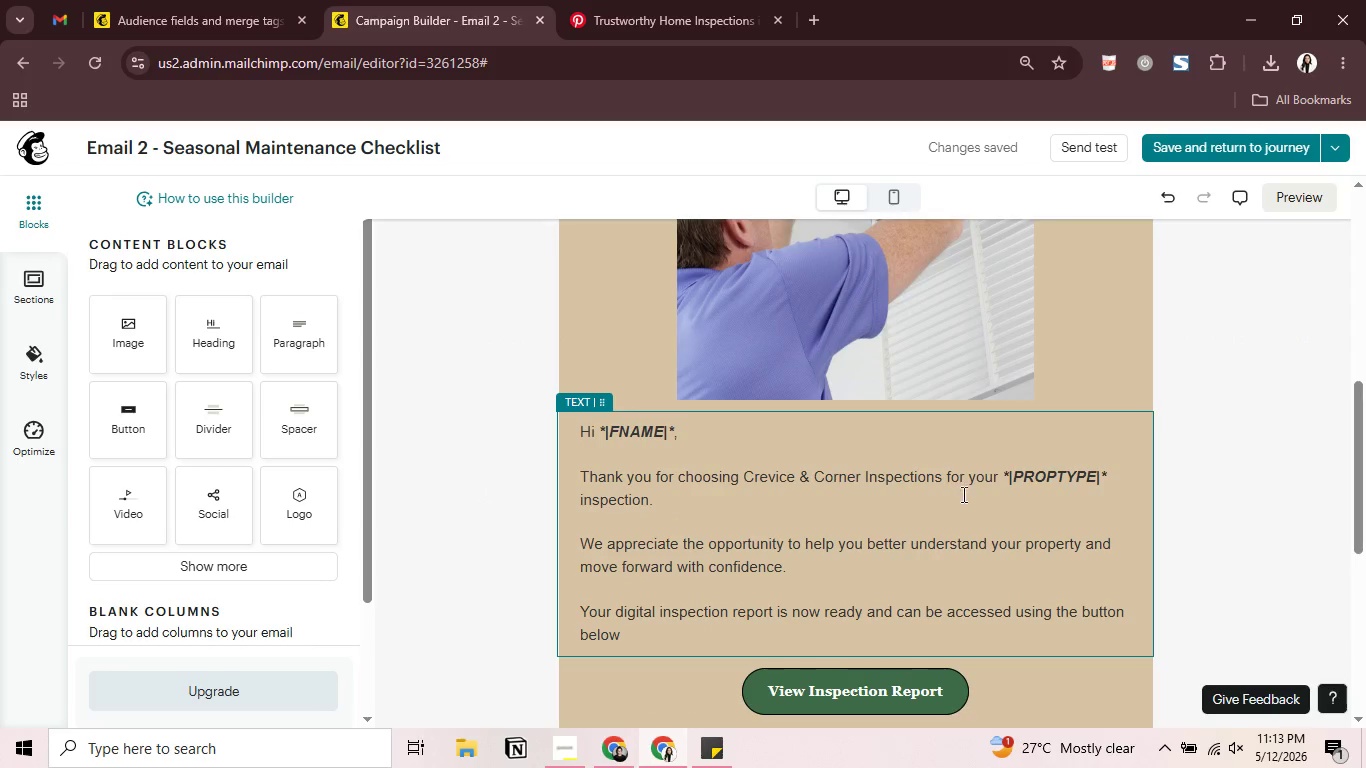 
wait(6.95)
 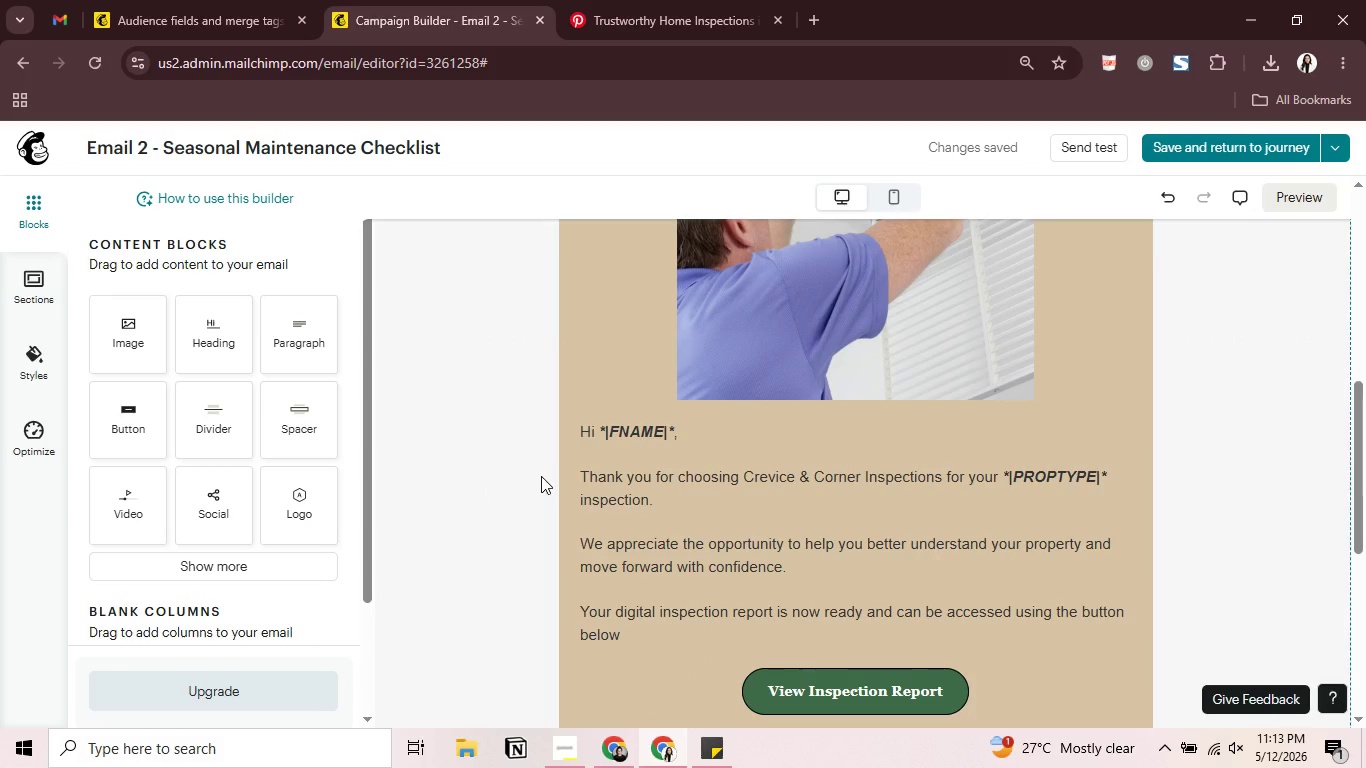 
left_click_drag(start_coordinate=[998, 479], to_coordinate=[591, 477])
 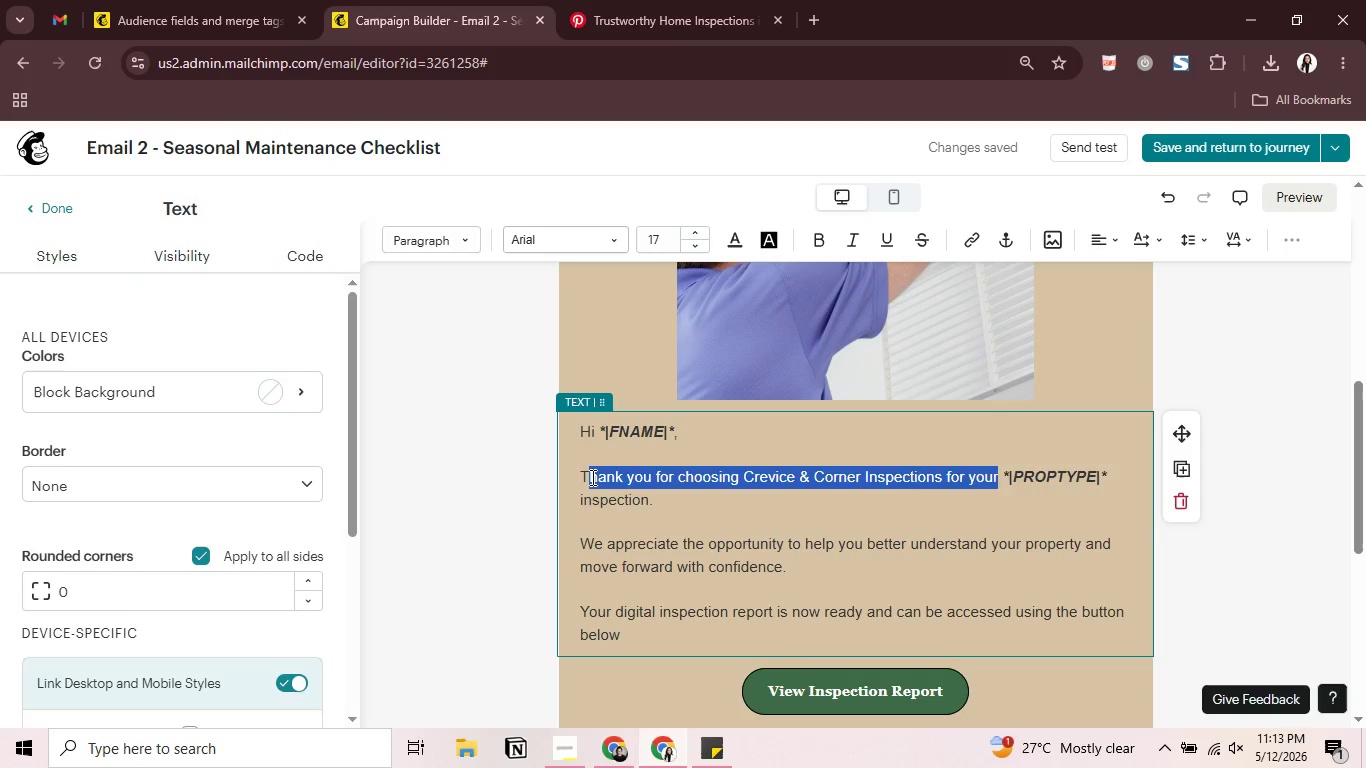 
key(Backspace)
key(Backspace)
type(Owning a)
 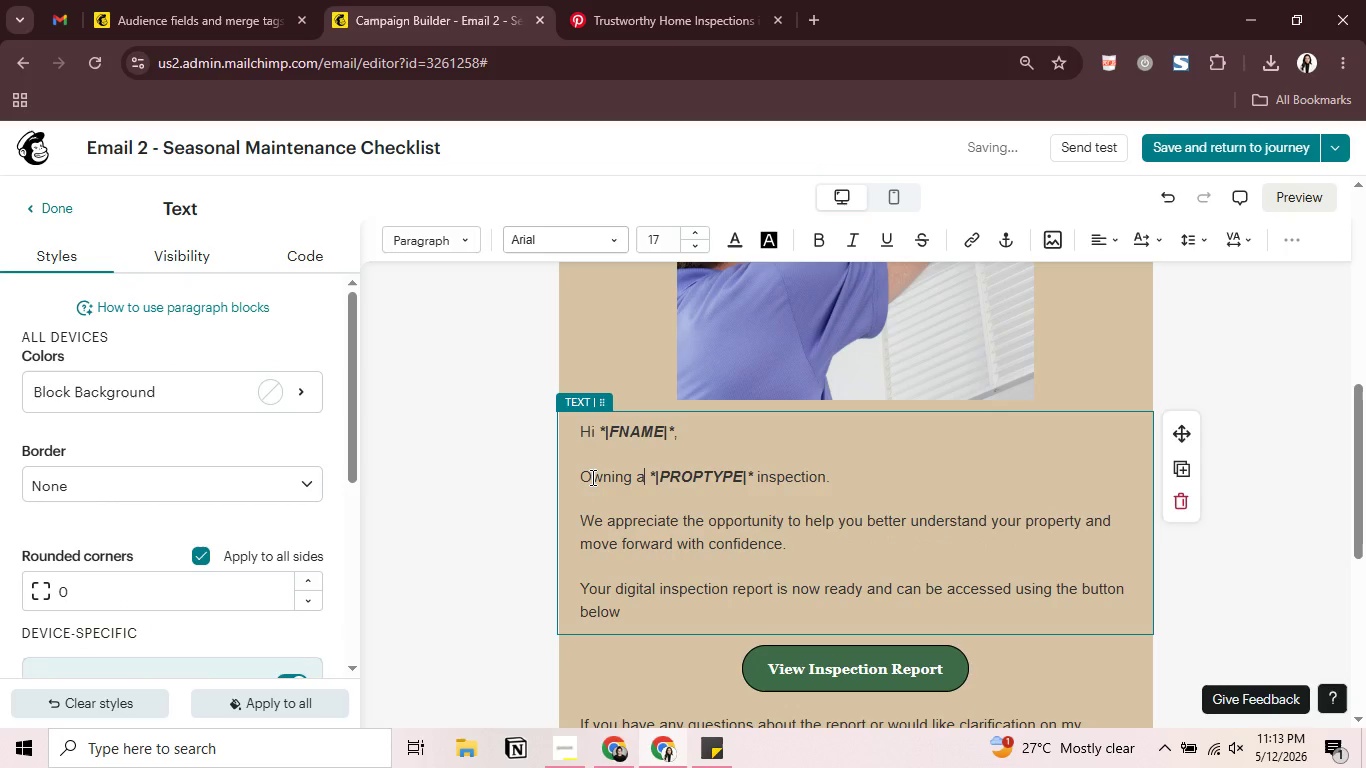 
left_click([867, 481])
 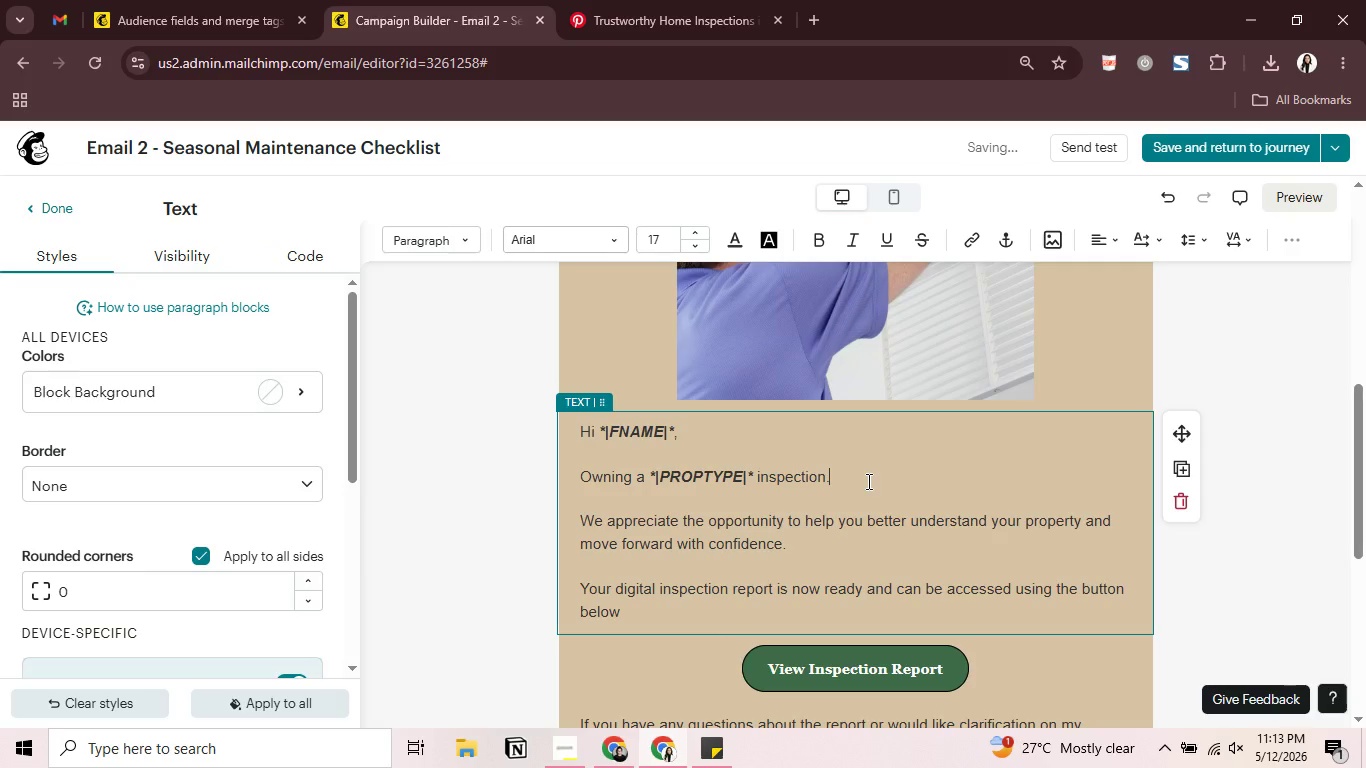 
key(Backspace)
key(Backspace)
key(Backspace)
key(Backspace)
key(Backspace)
key(Backspace)
key(Backspace)
key(Backspace)
key(Backspace)
key(Backspace)
key(Backspace)
type(xomes )
key(Backspace)
key(Backspace)
key(Backspace)
key(Backspace)
key(Backspace)
key(Backspace)
type(comes with n)
key(Backspace)
type(ongoing me)
key(Backspace)
type(aintenance)
 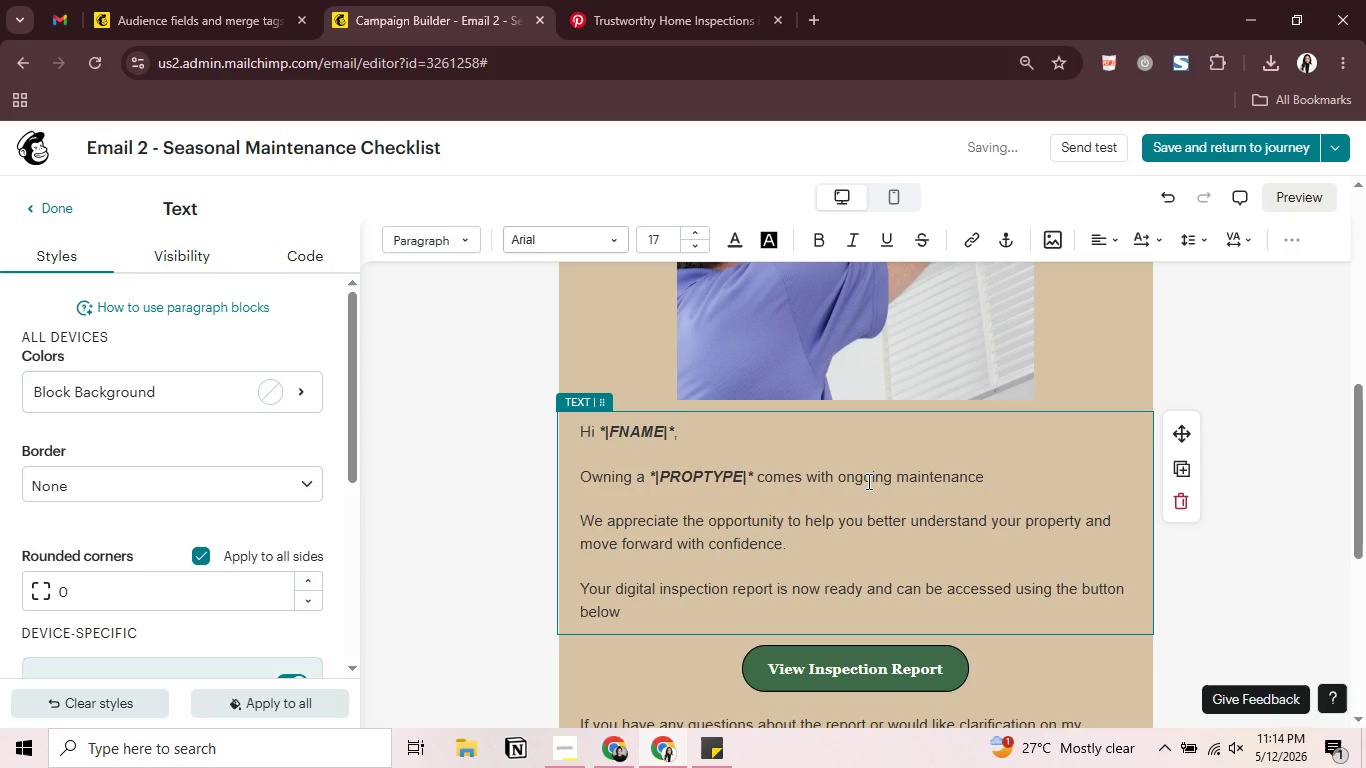 
wait(5.48)
 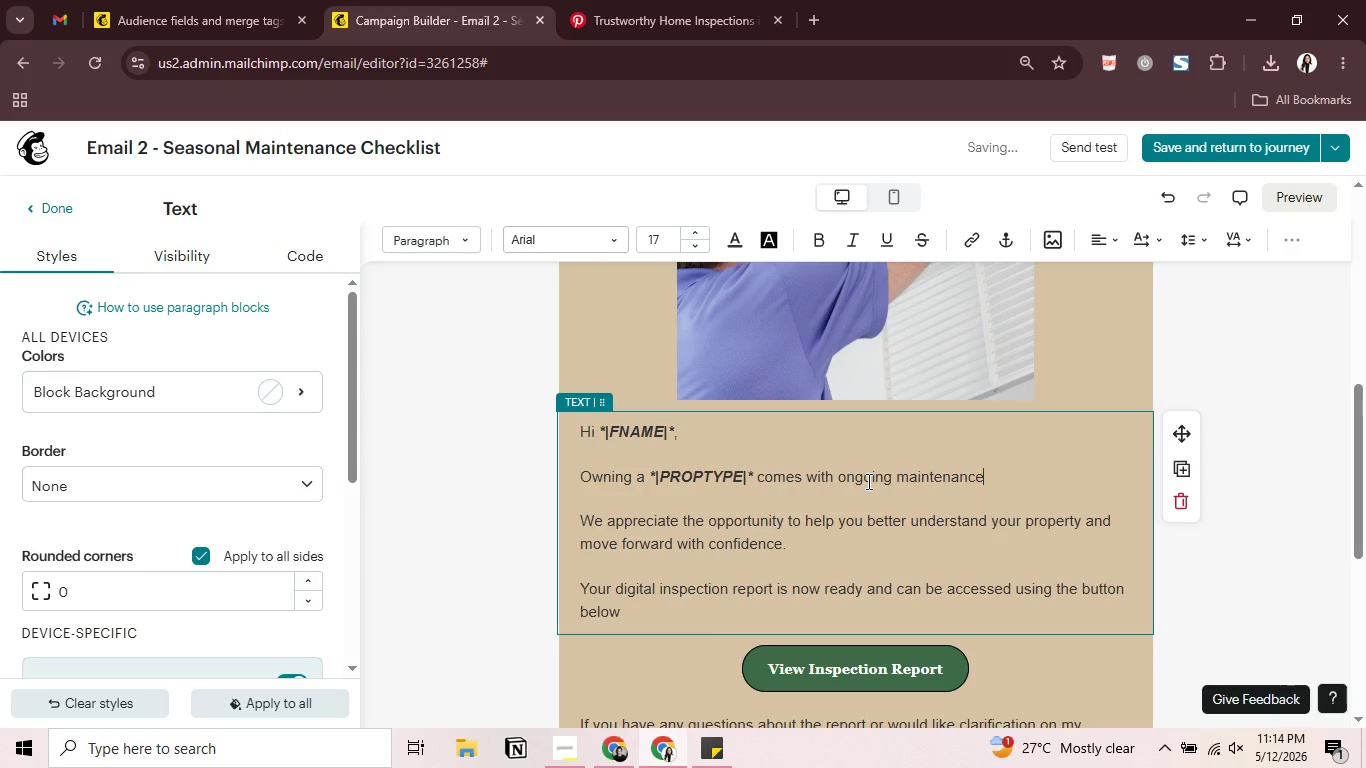 
type(, and a few small sesonal )
 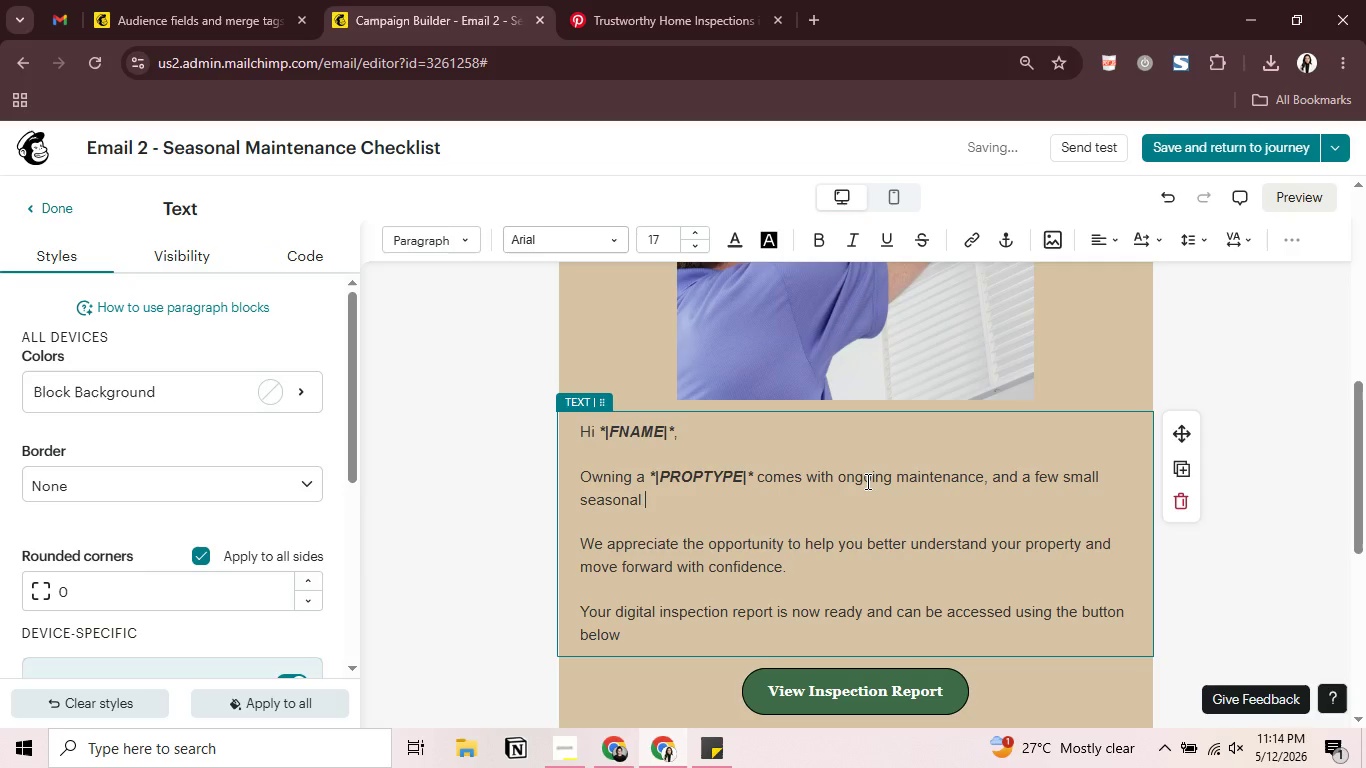 
type(tasjs)
key(Backspace)
key(Backspace)
type(l)
key(Backspace)
type(ks can help prevent larer)
key(Backspace)
key(Backspace)
key(Backspace)
type(rger issies)
key(Backspace)
key(Backspace)
key(Backspace)
type(ues down the road)
 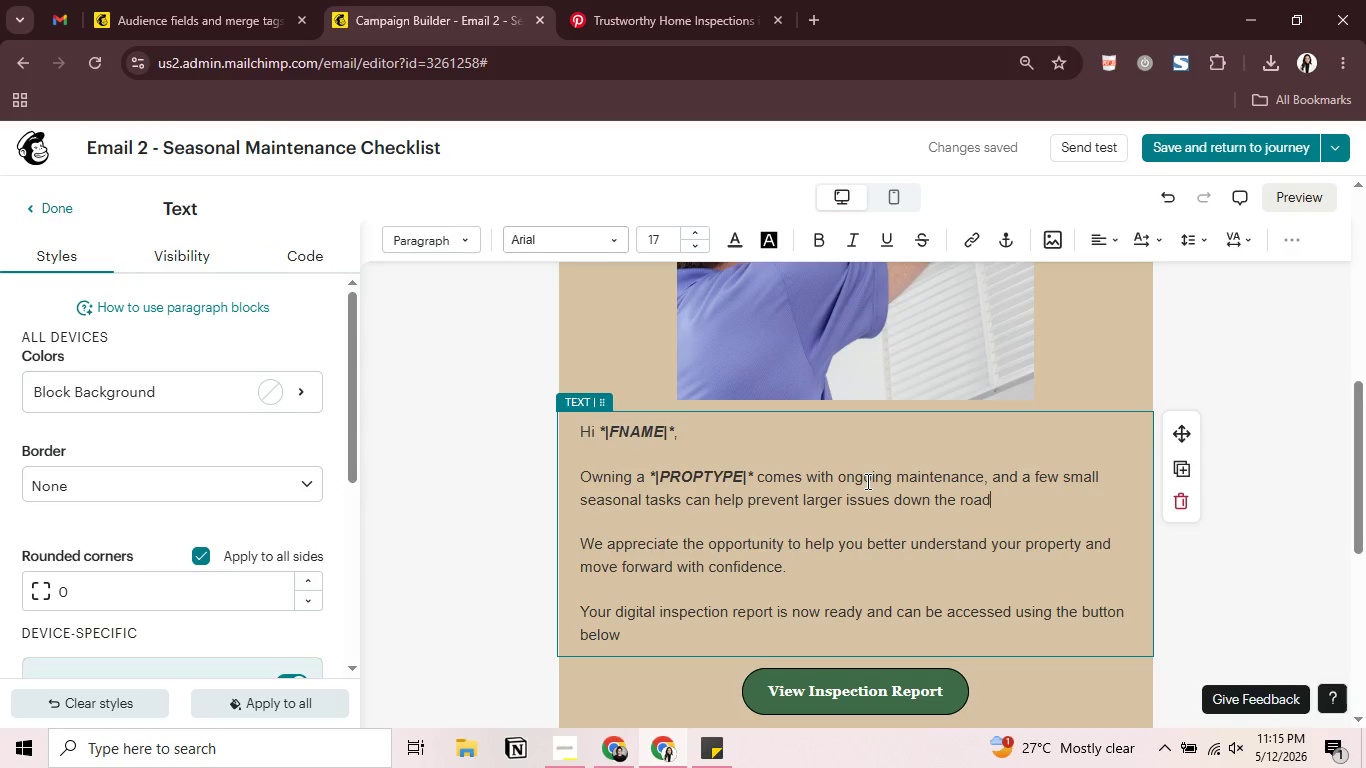 
wait(10.48)
 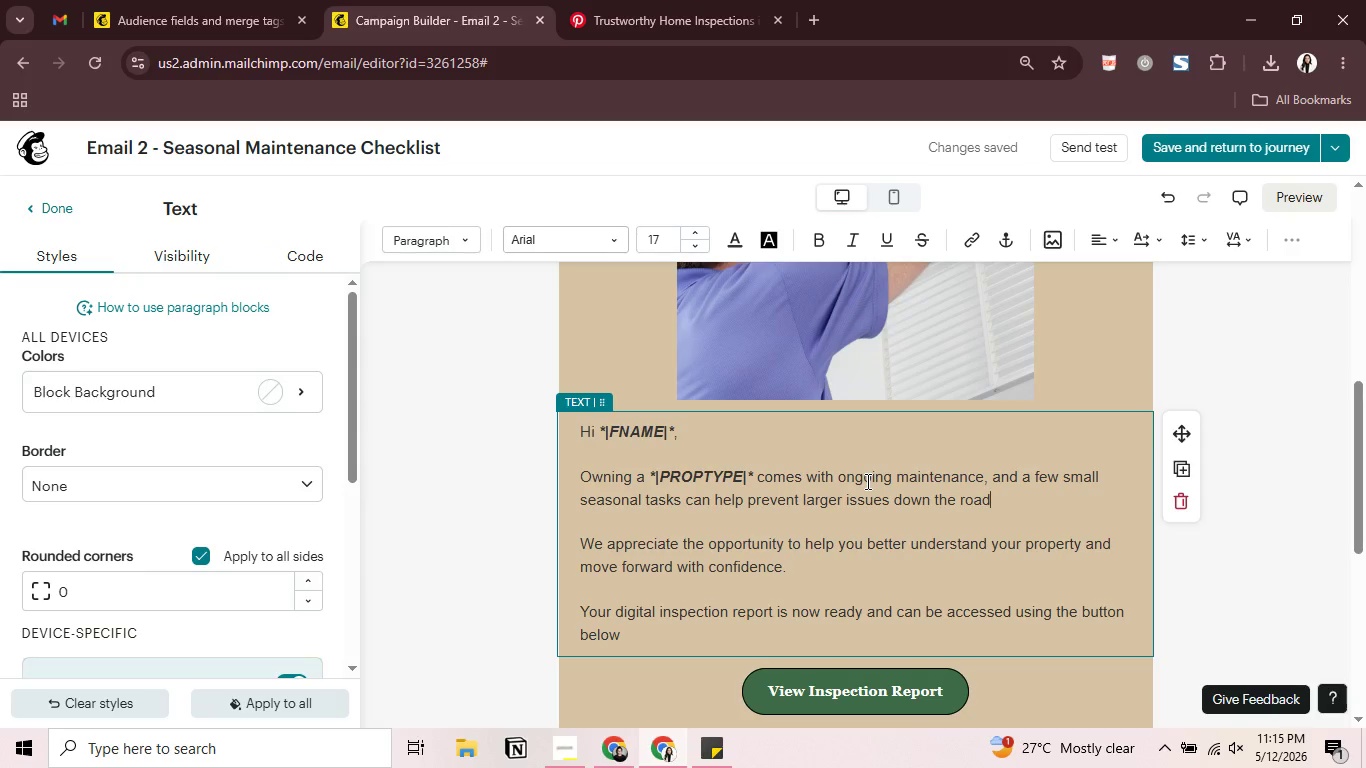 
left_click_drag(start_coordinate=[789, 569], to_coordinate=[590, 542])
 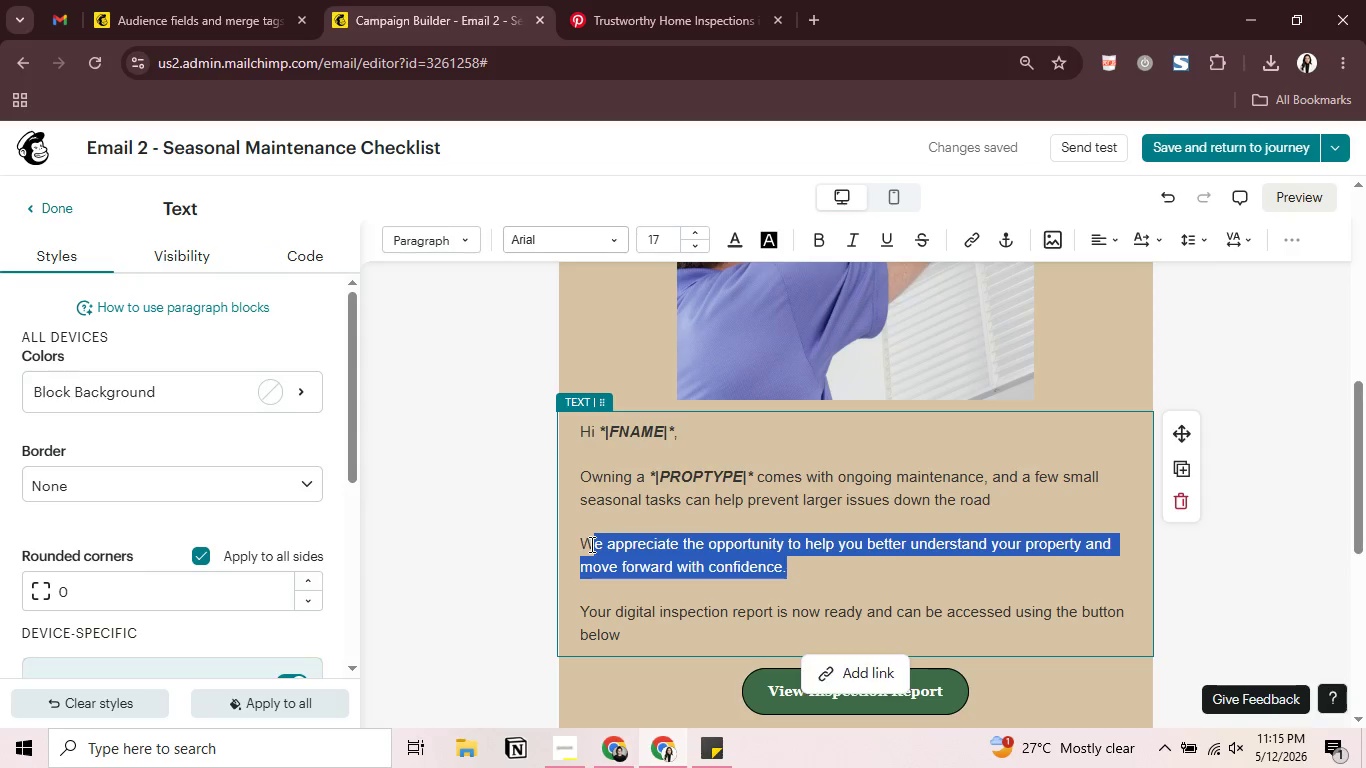 
key(Backspace)
key(Backspace)
type(Here are the tow)
key(Backspace)
key(Backspace)
type(wo)
 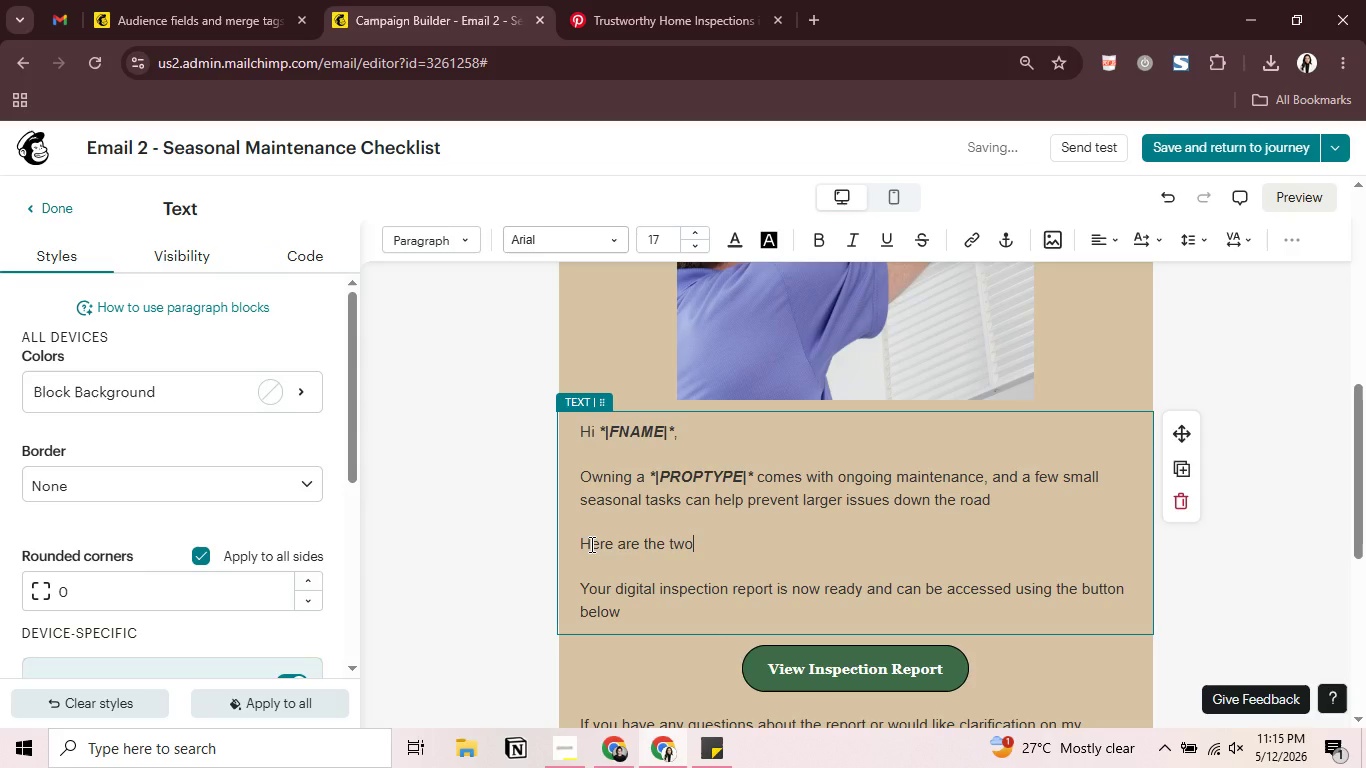 
type( quick maintenance remid)
key(Backspace)
type(nders from the Crevice & C)
 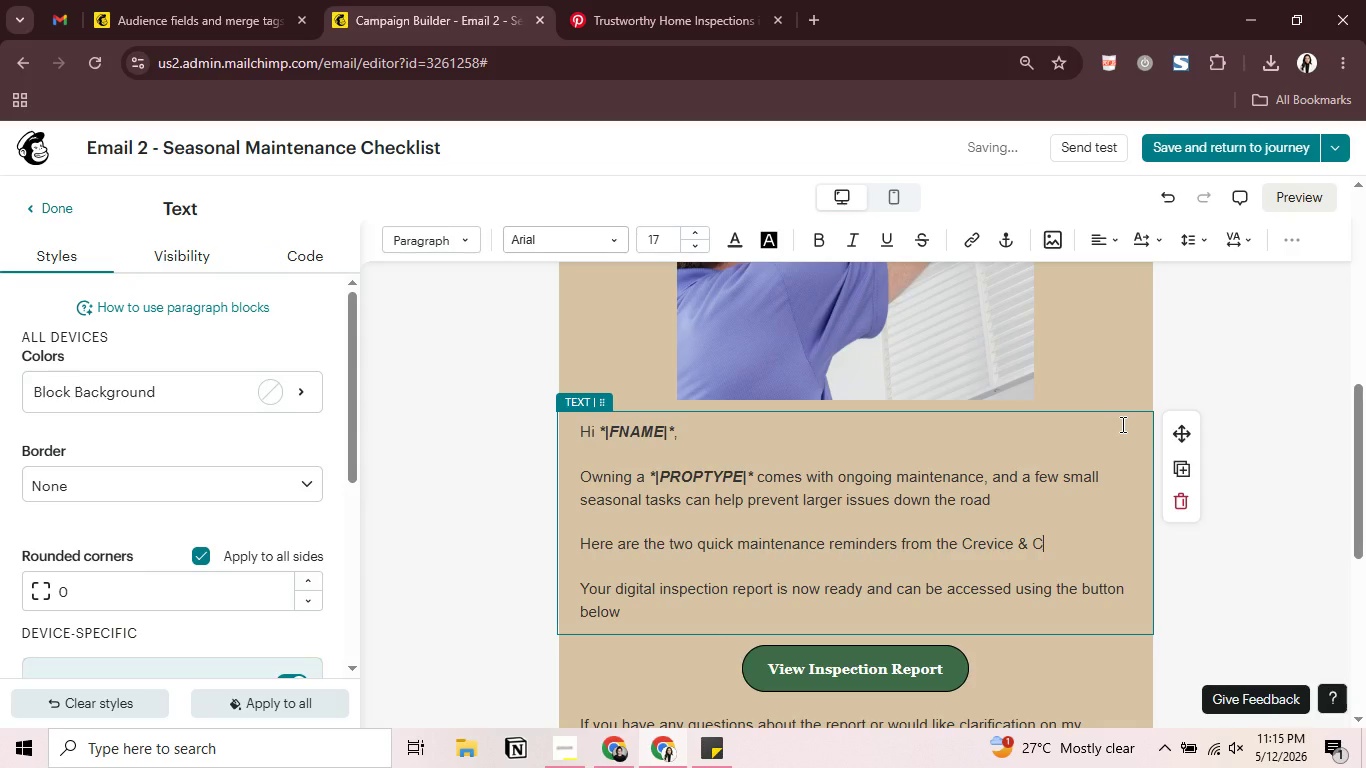 
type(orner team:)
 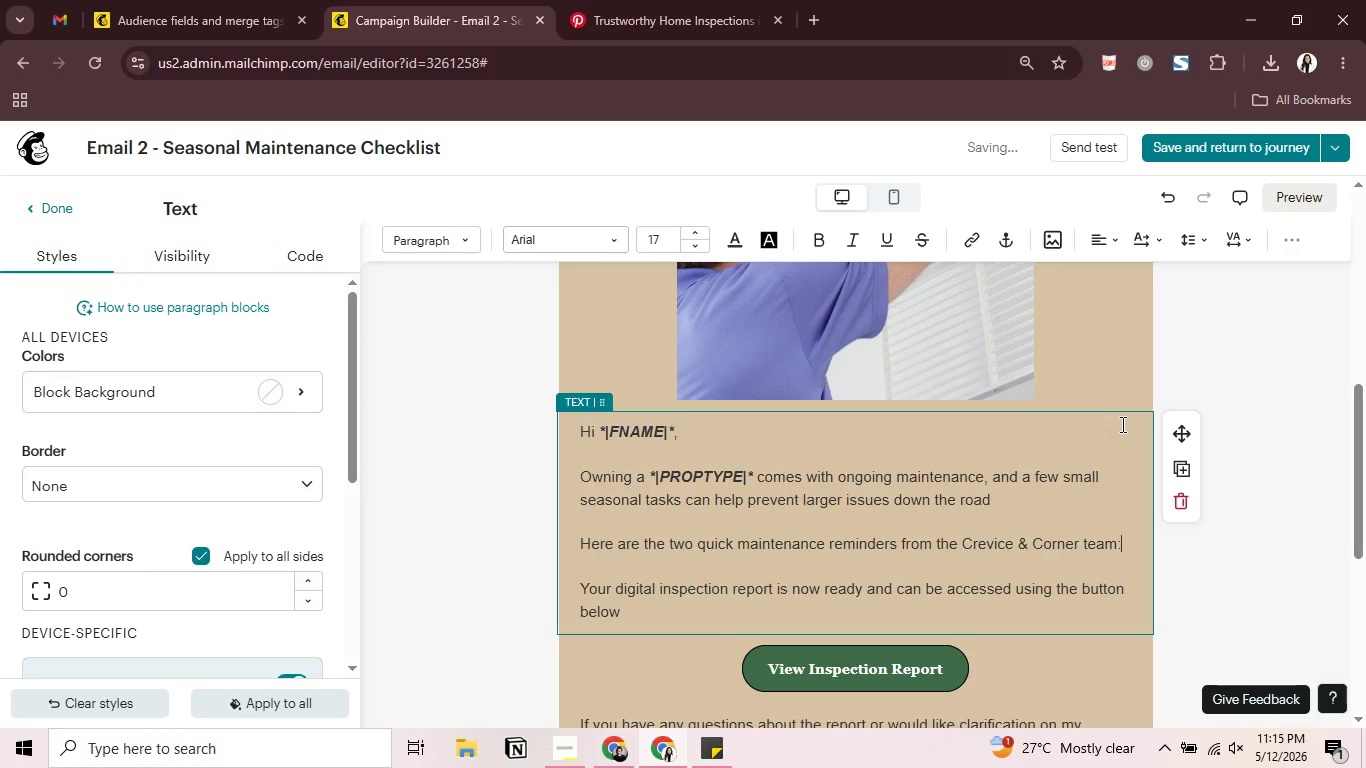 
key(Enter)
 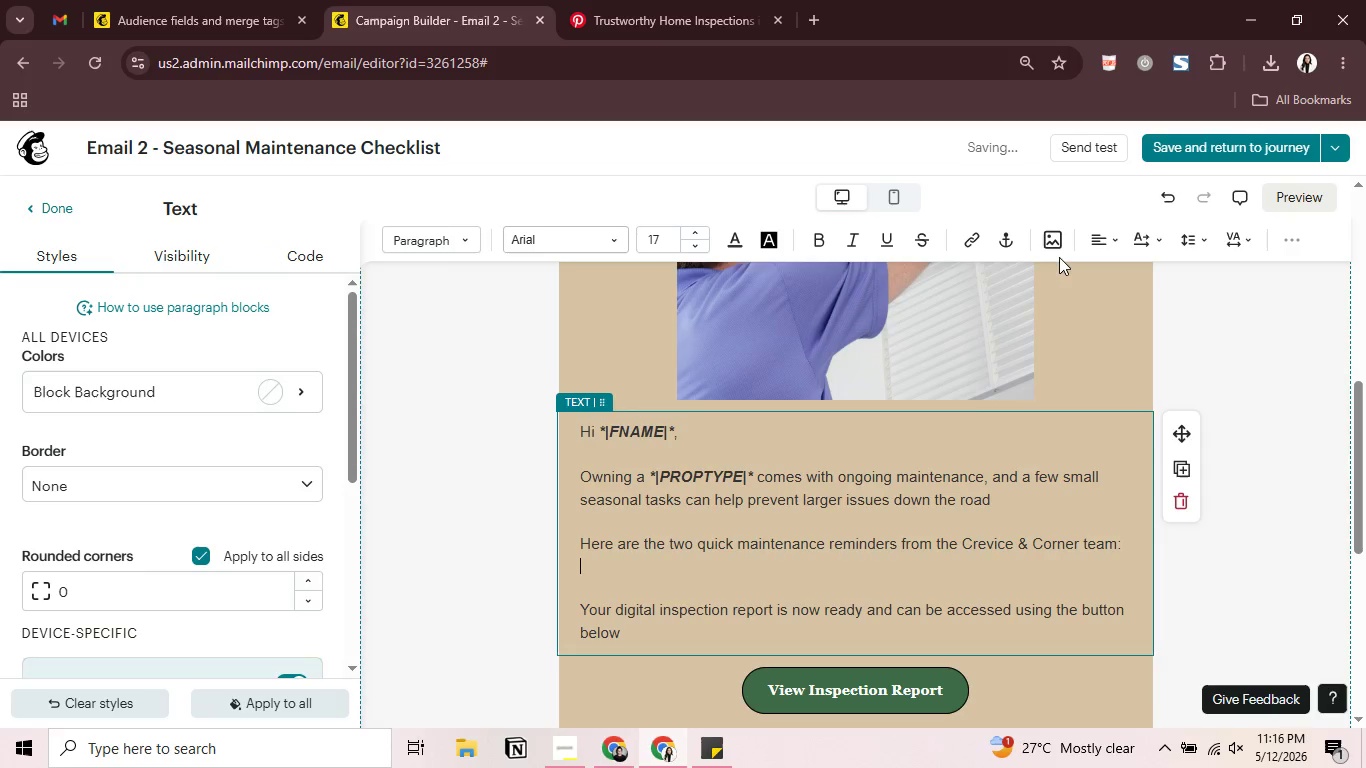 
wait(7.88)
 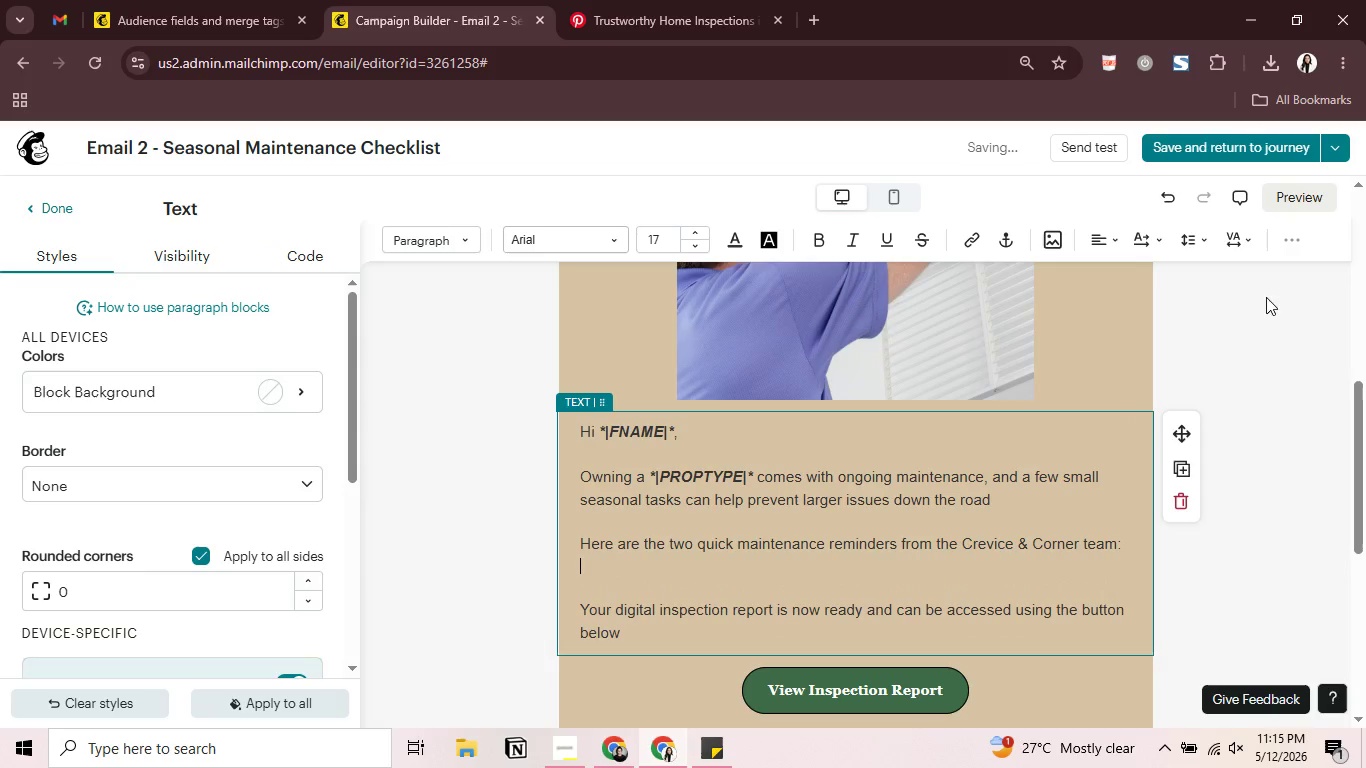 
left_click([1297, 237])
 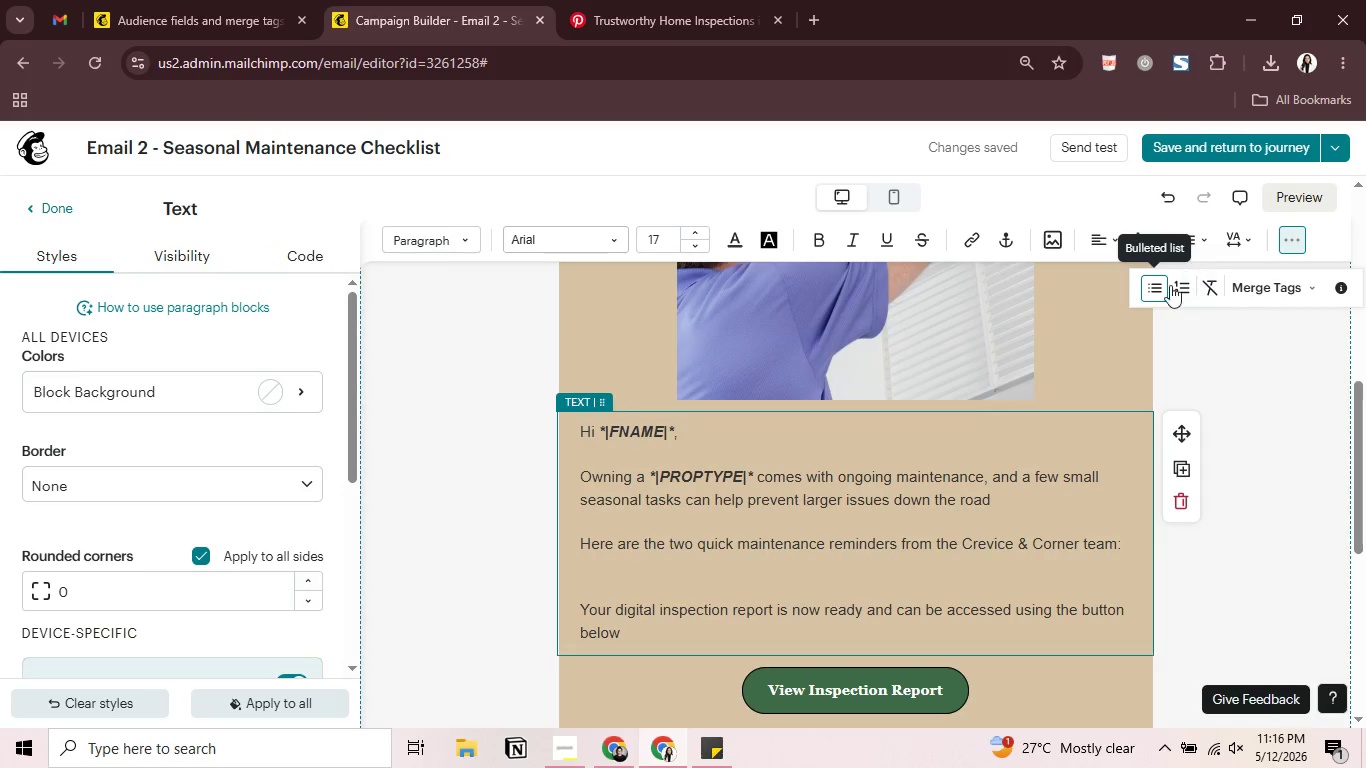 
left_click([1152, 290])
 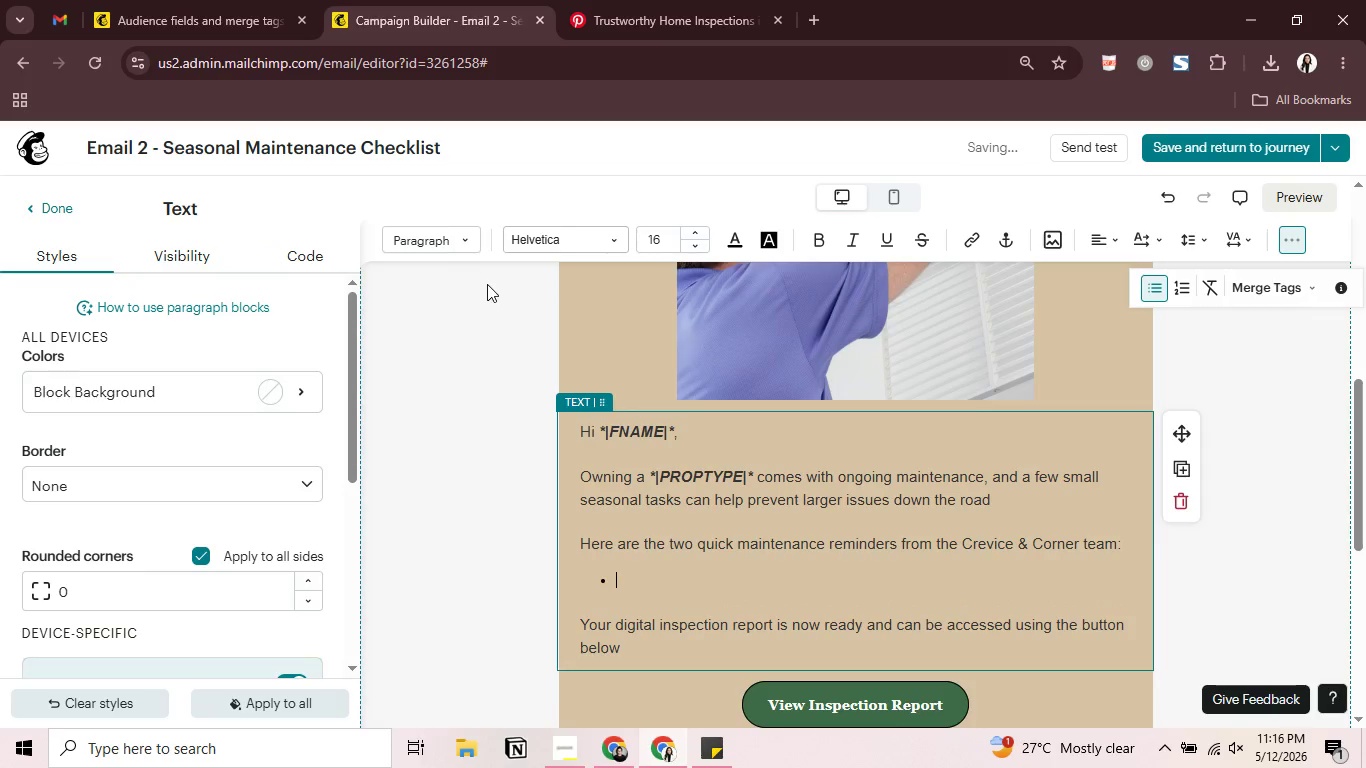 
left_click([545, 244])
 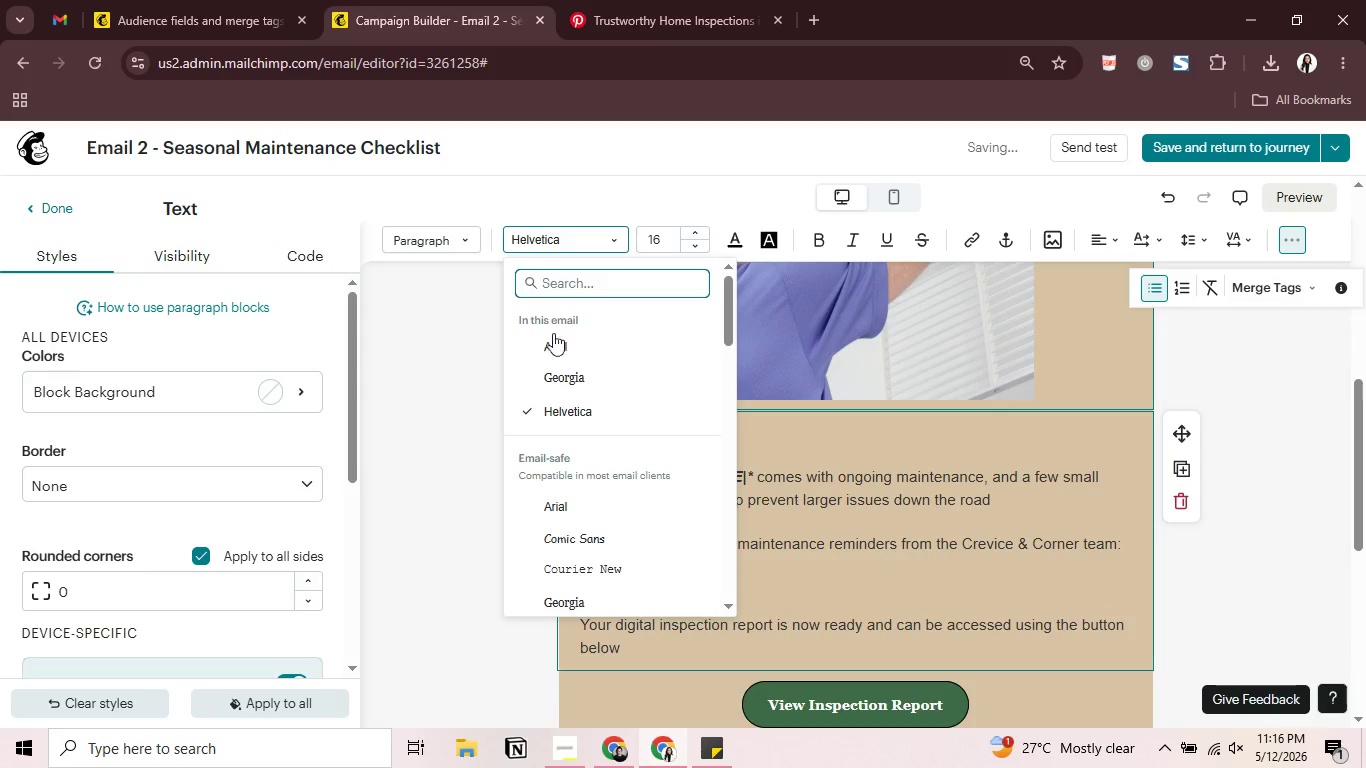 
left_click([557, 345])
 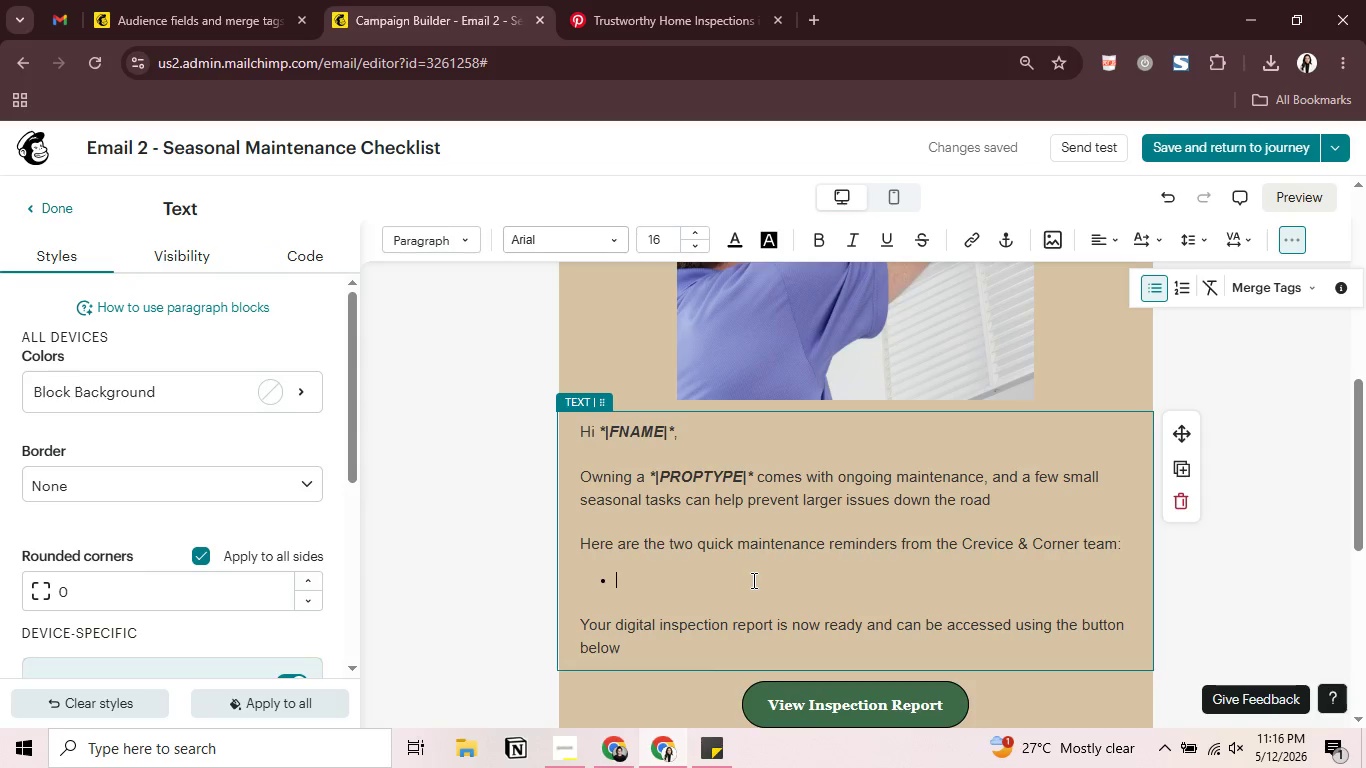 
wait(7.89)
 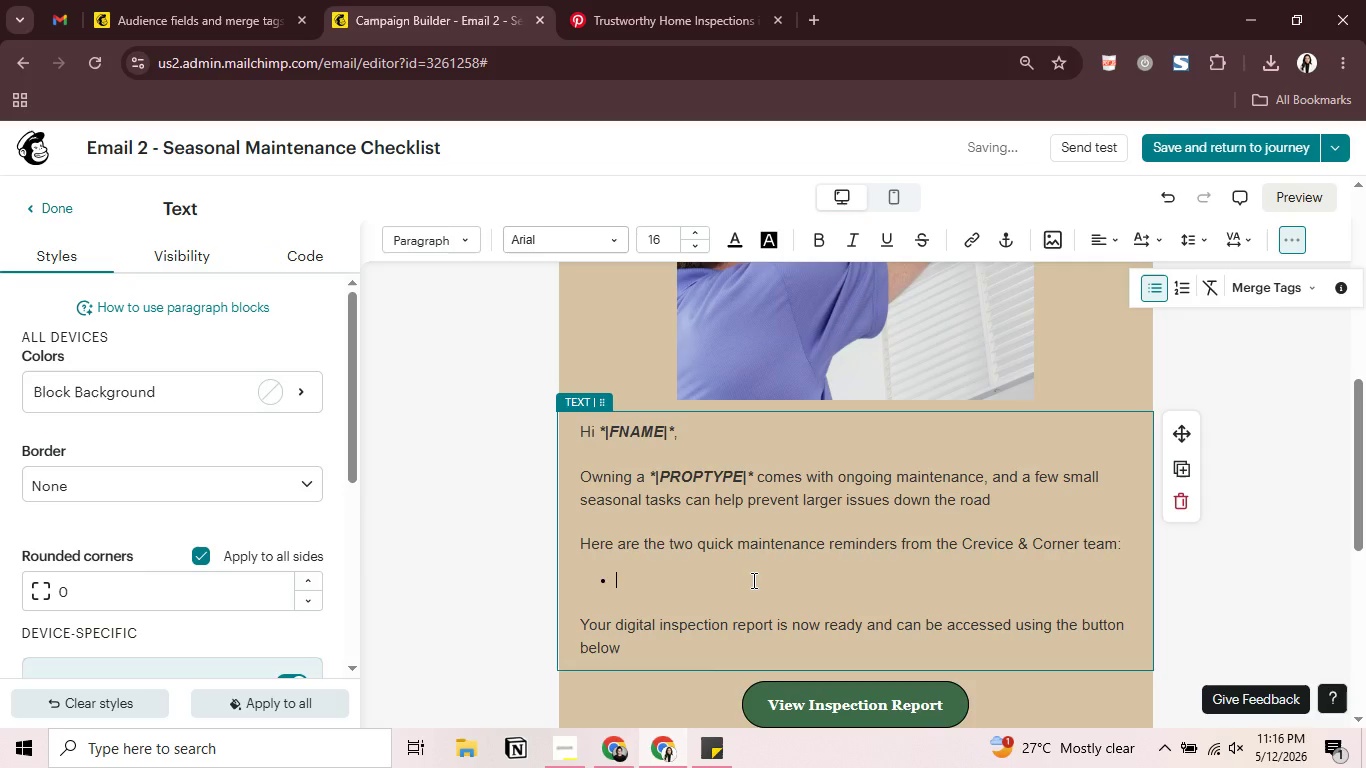 
type(Replav)
key(Backspace)
type(ce HVAC )
 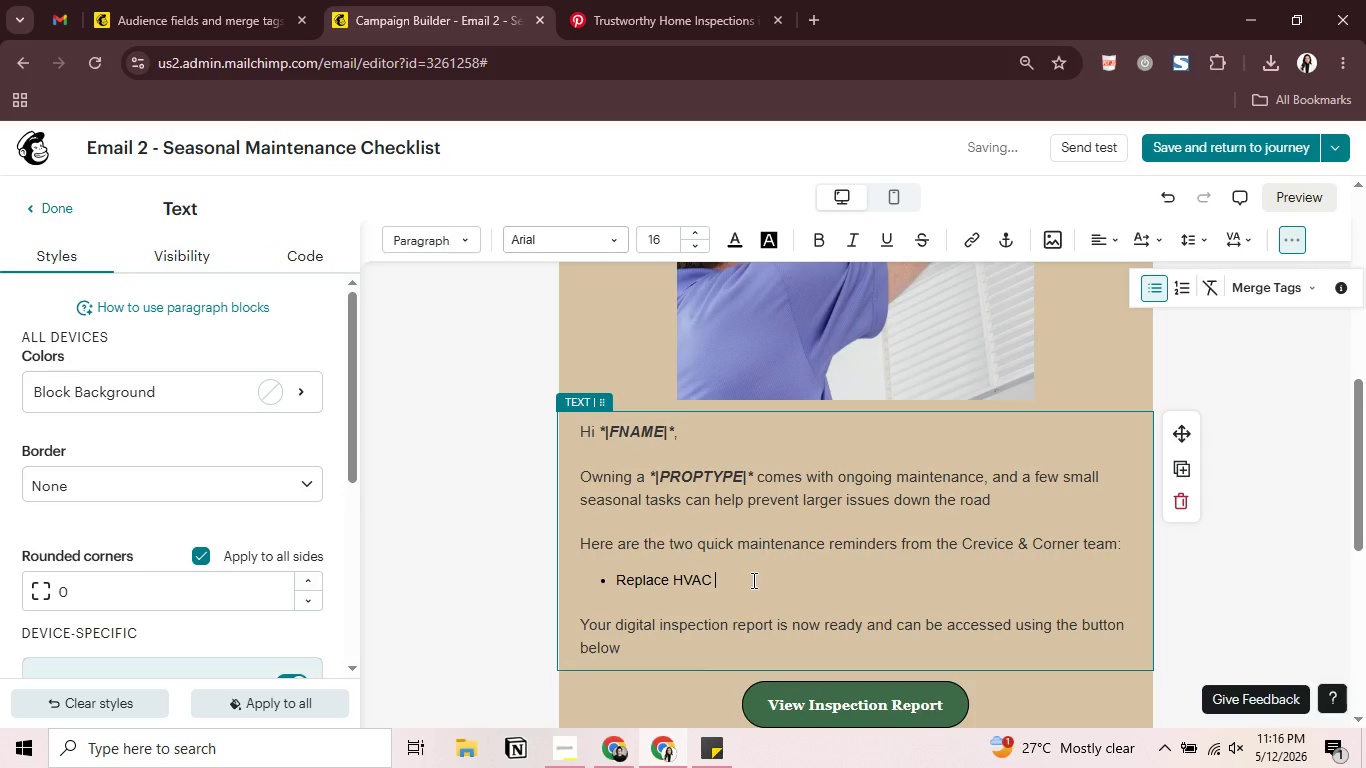 
type(filer)
key(Backspace)
key(Backspace)
type(ters every )
 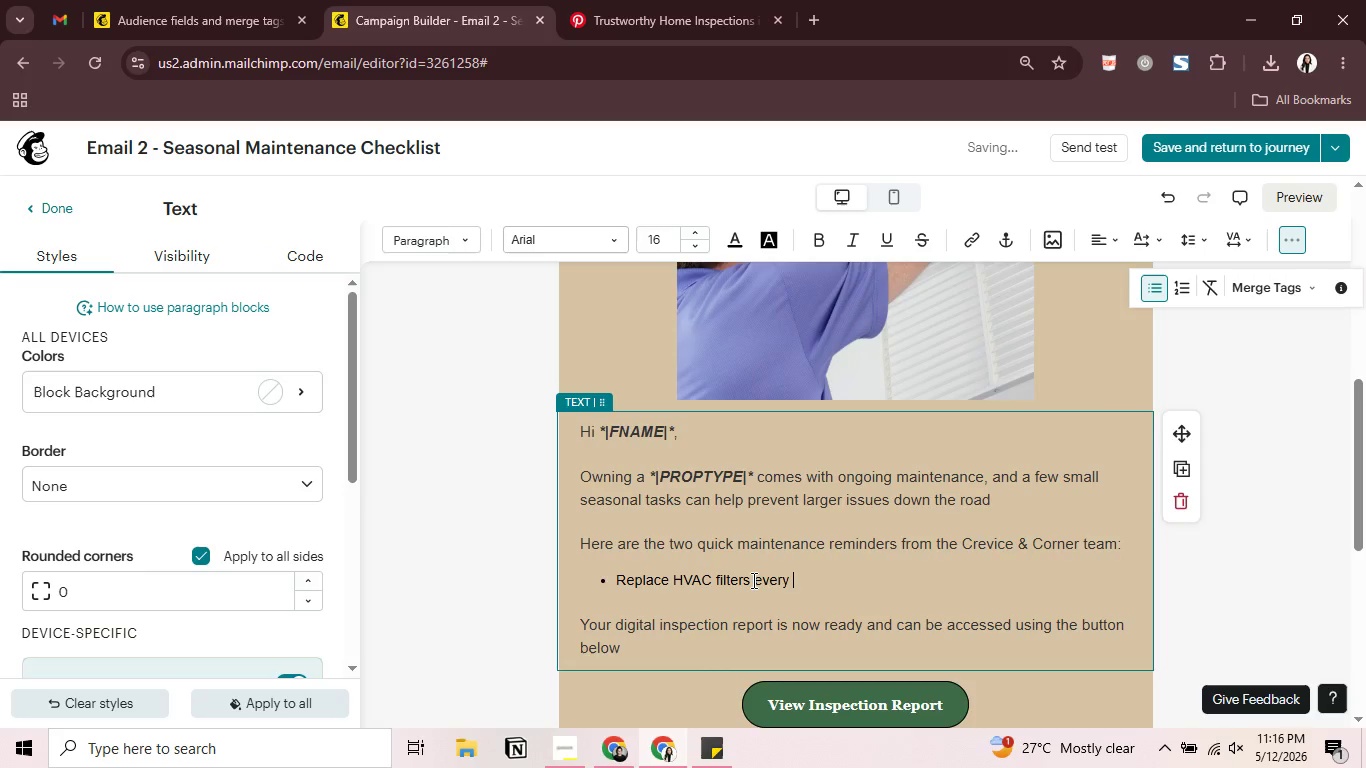 
type(1-4 mo)
key(Backspace)
key(Backspace)
key(Backspace)
key(Backspace)
type(4)
key(Backspace)
type(3 motn)
key(Backspace)
key(Backspace)
type(nths)
 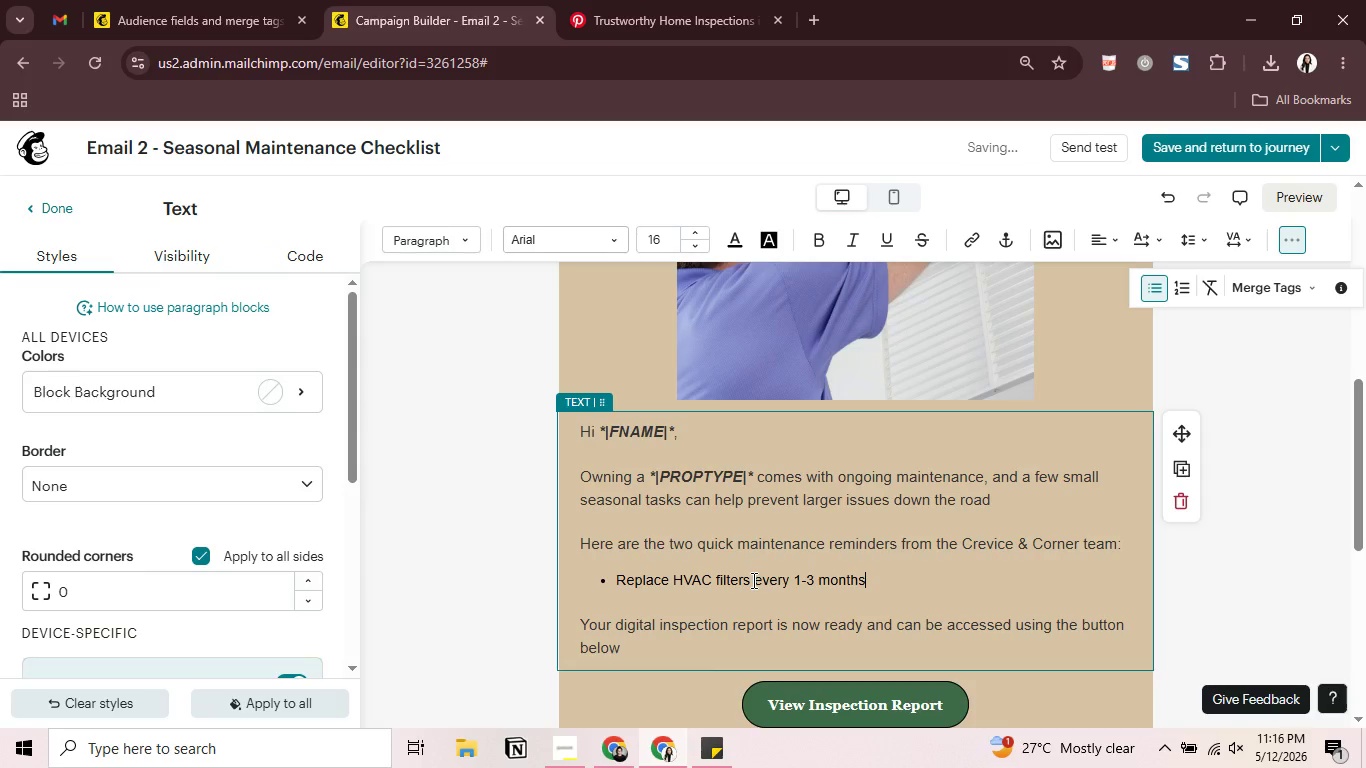 
hold_key(key=Space, duration=0.52)
 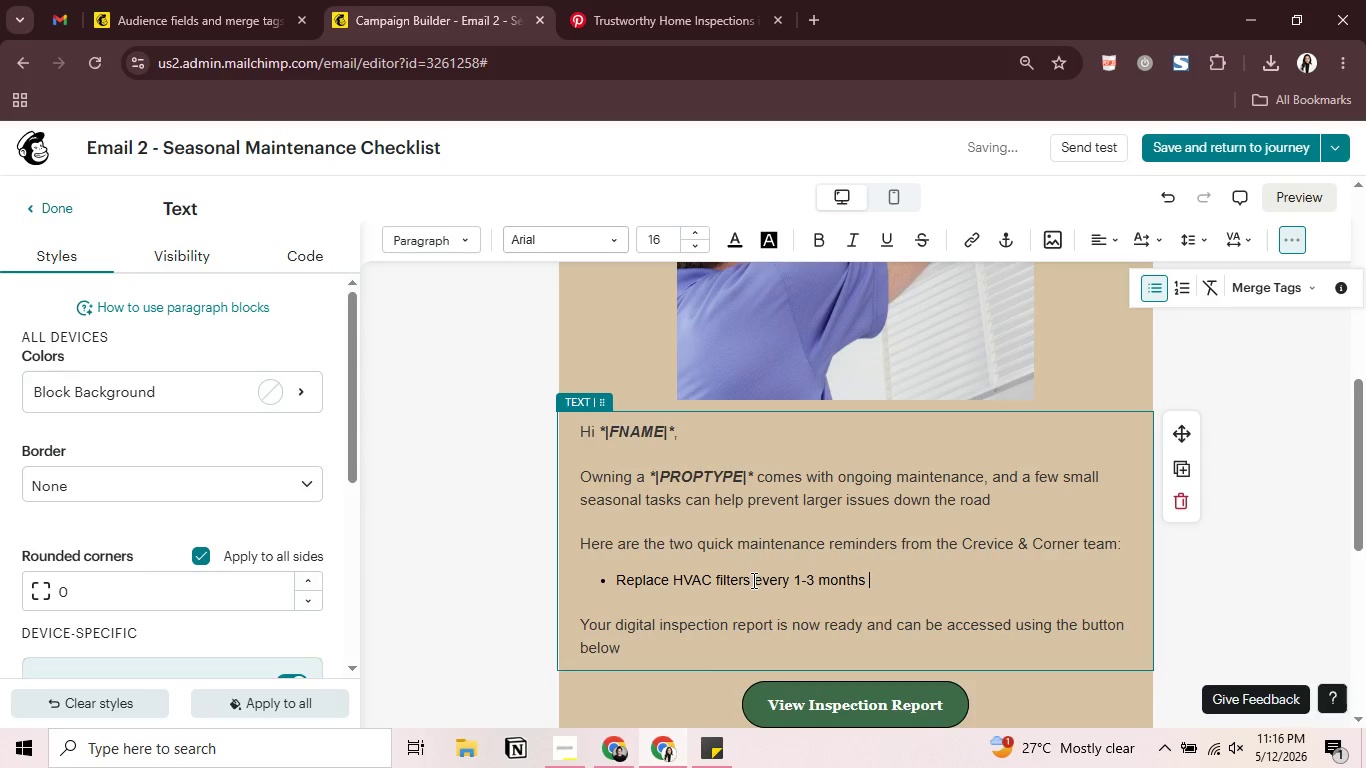 
type(to improve air qualirt)
 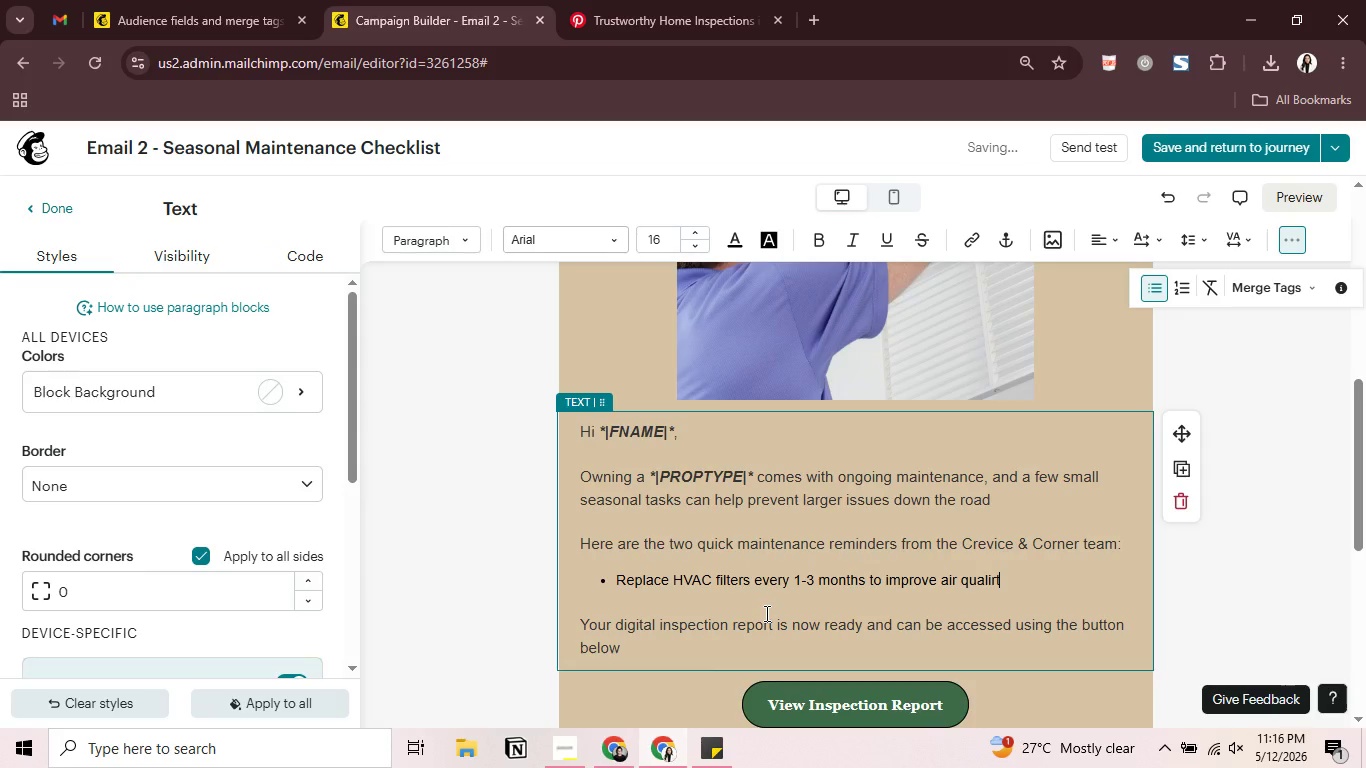 
key(Backspace)
key(Backspace)
type(ty and sysm)
key(Backspace)
type(tem efficie )
key(Backspace)
type(cn)
key(Backspace)
key(Backspace)
type(ncy.)
 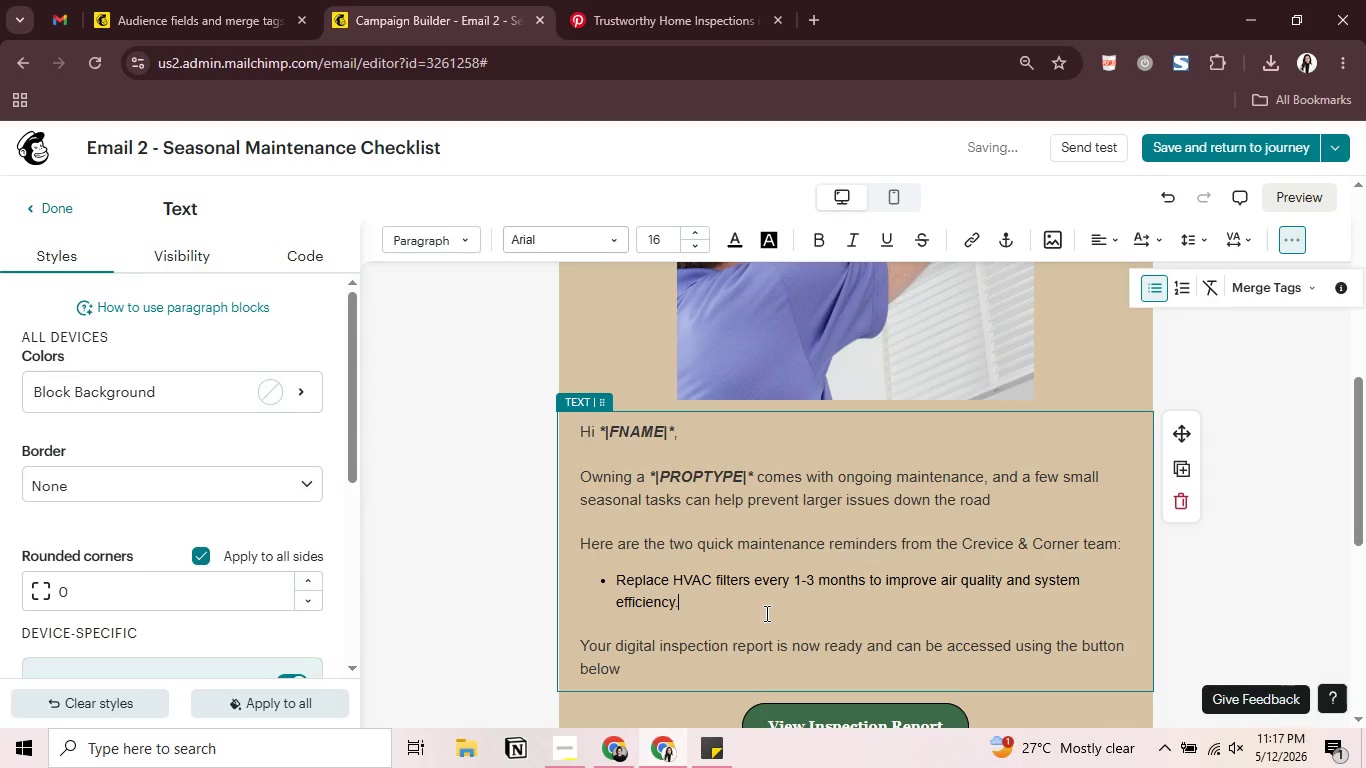 
key(Enter)
 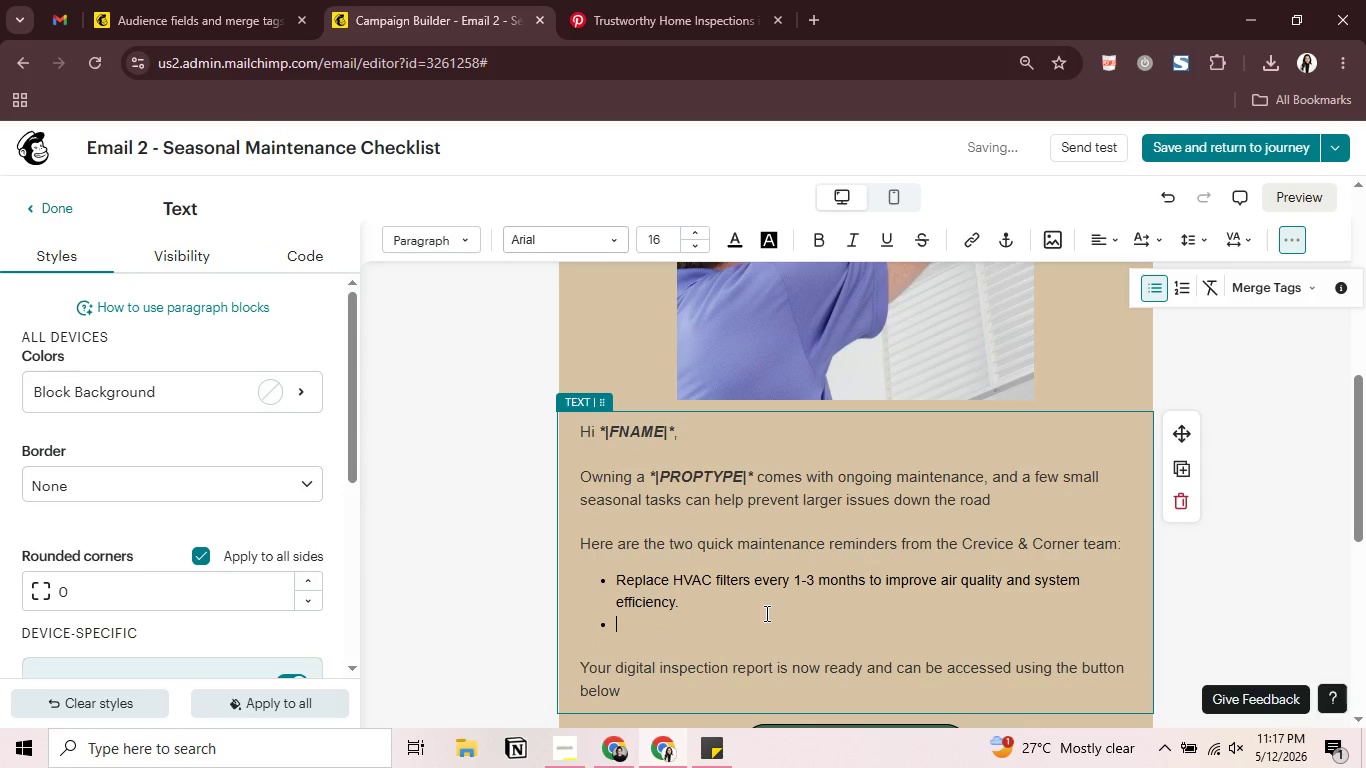 
type(Cleam)
key(Backspace)
type(n gutters res)
key(Backspace)
type(gularly to prevent water damage and roof drainage sysmtem)
key(Backspace)
key(Backspace)
key(Backspace)
key(Backspace)
type(tem efficiency)
 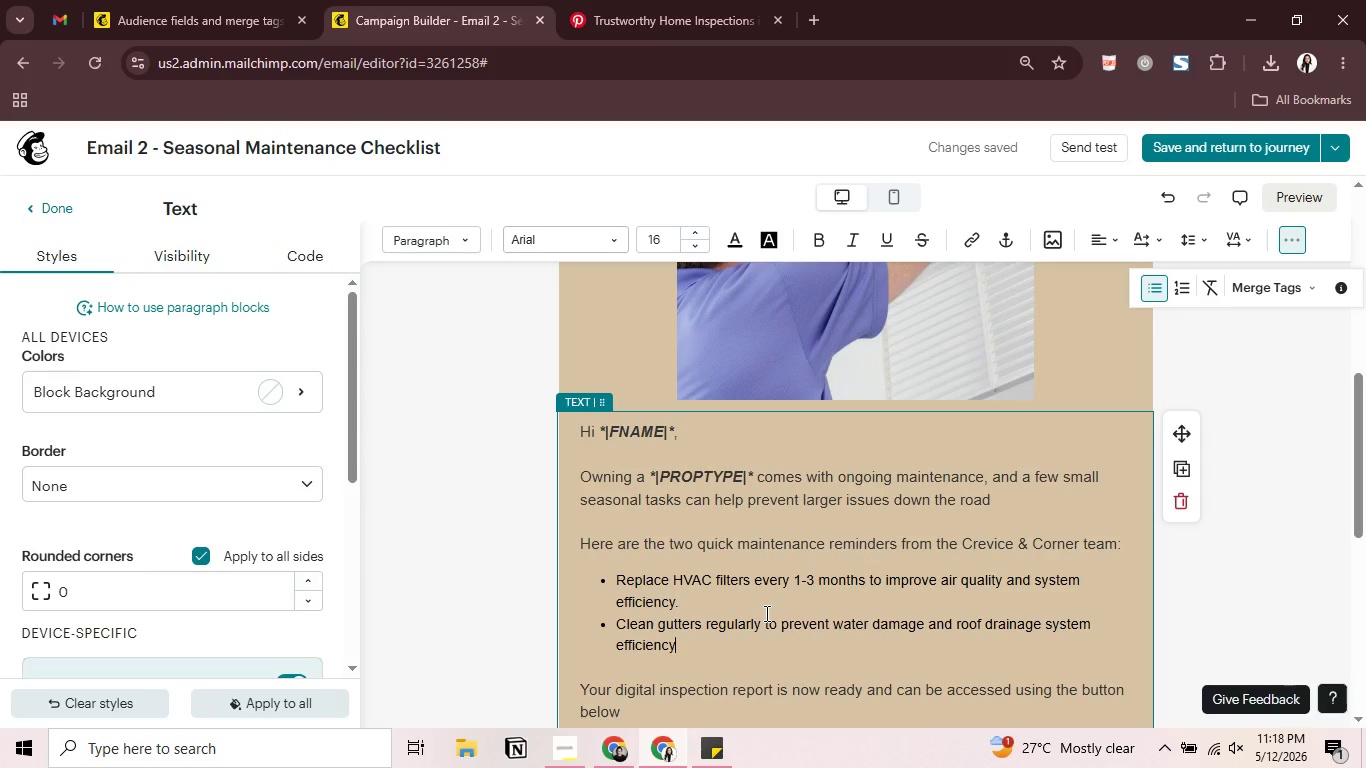 
wait(14.23)
 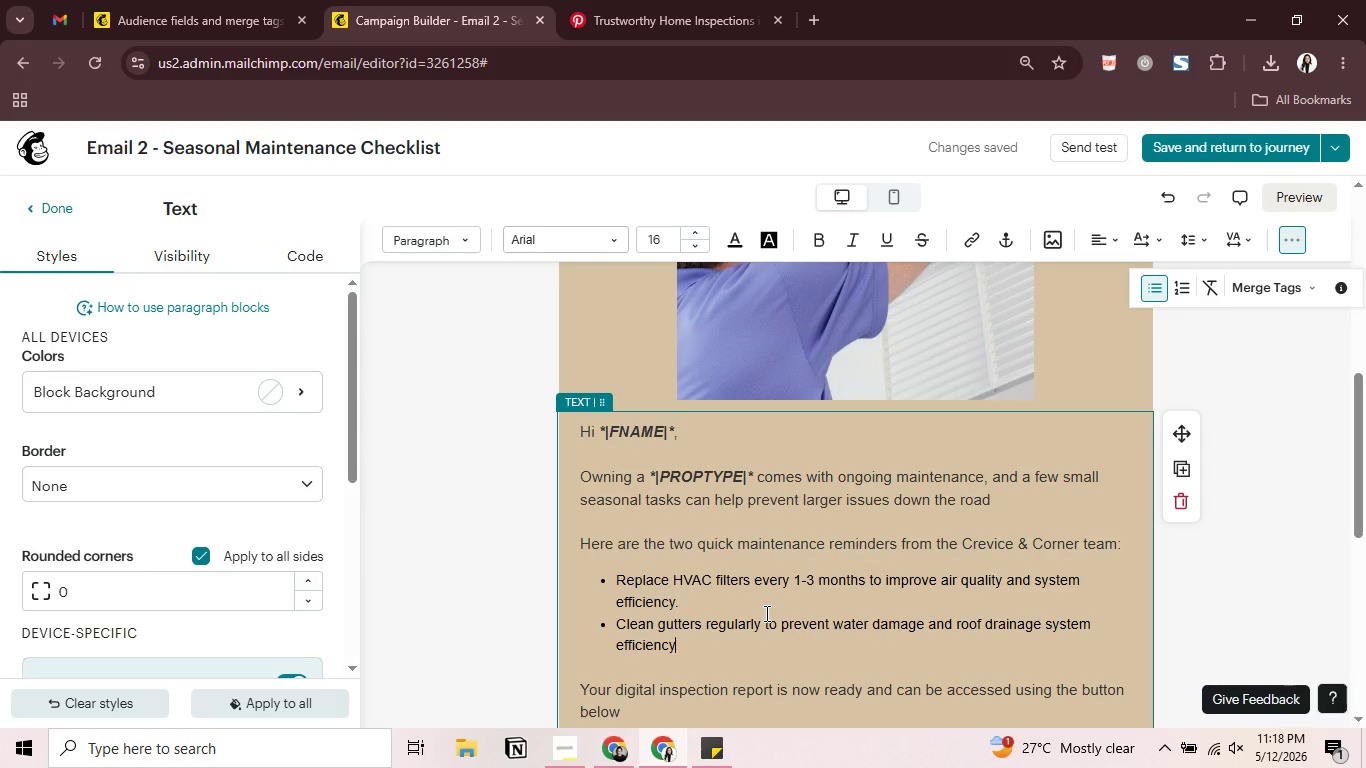 
key(Backspace)
 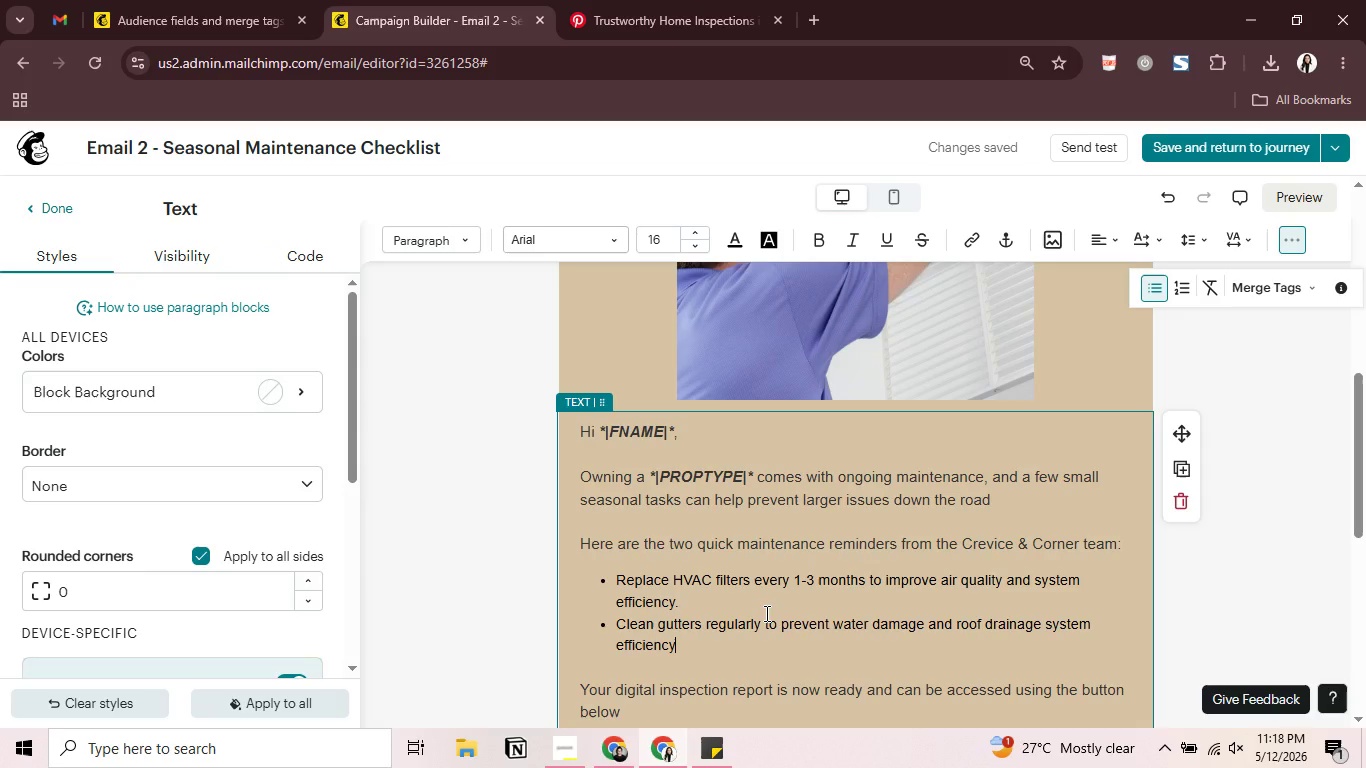 
key(Backspace)
 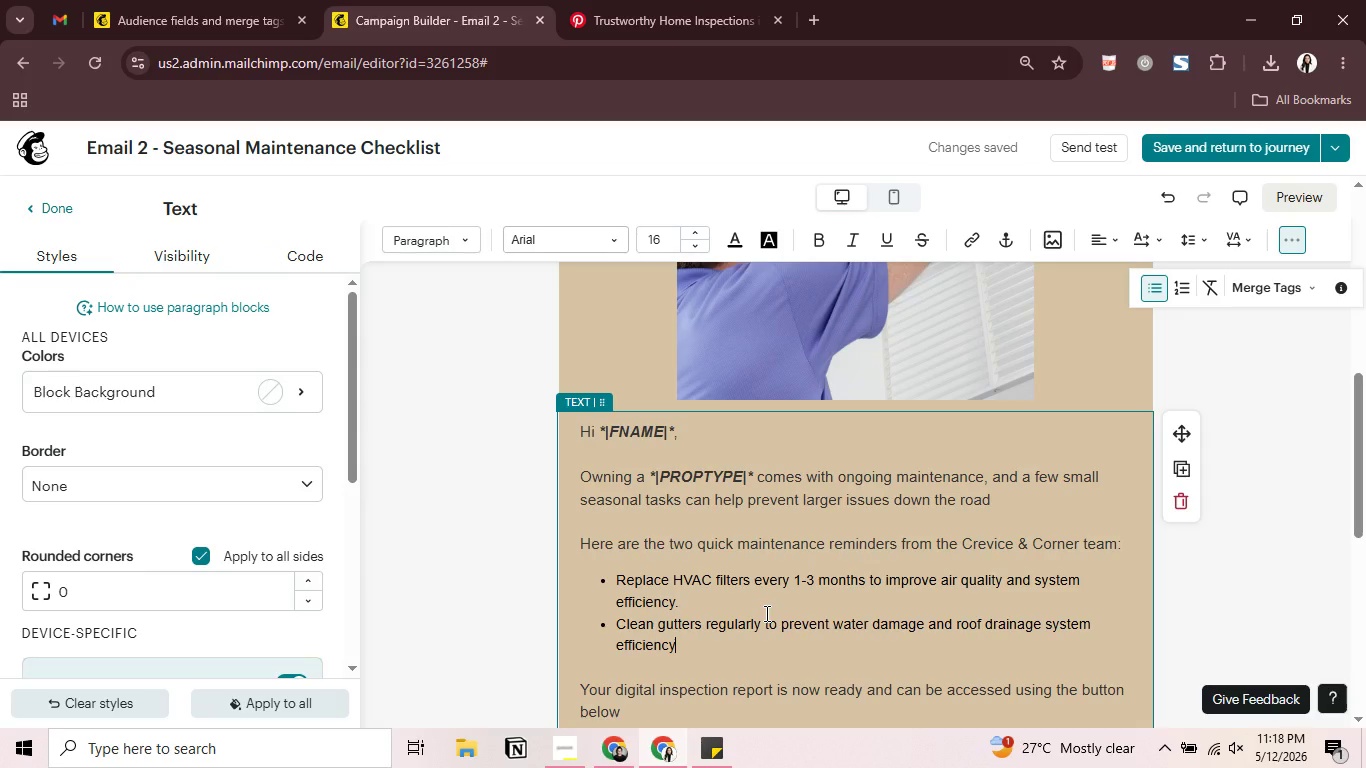 
key(Backspace)
 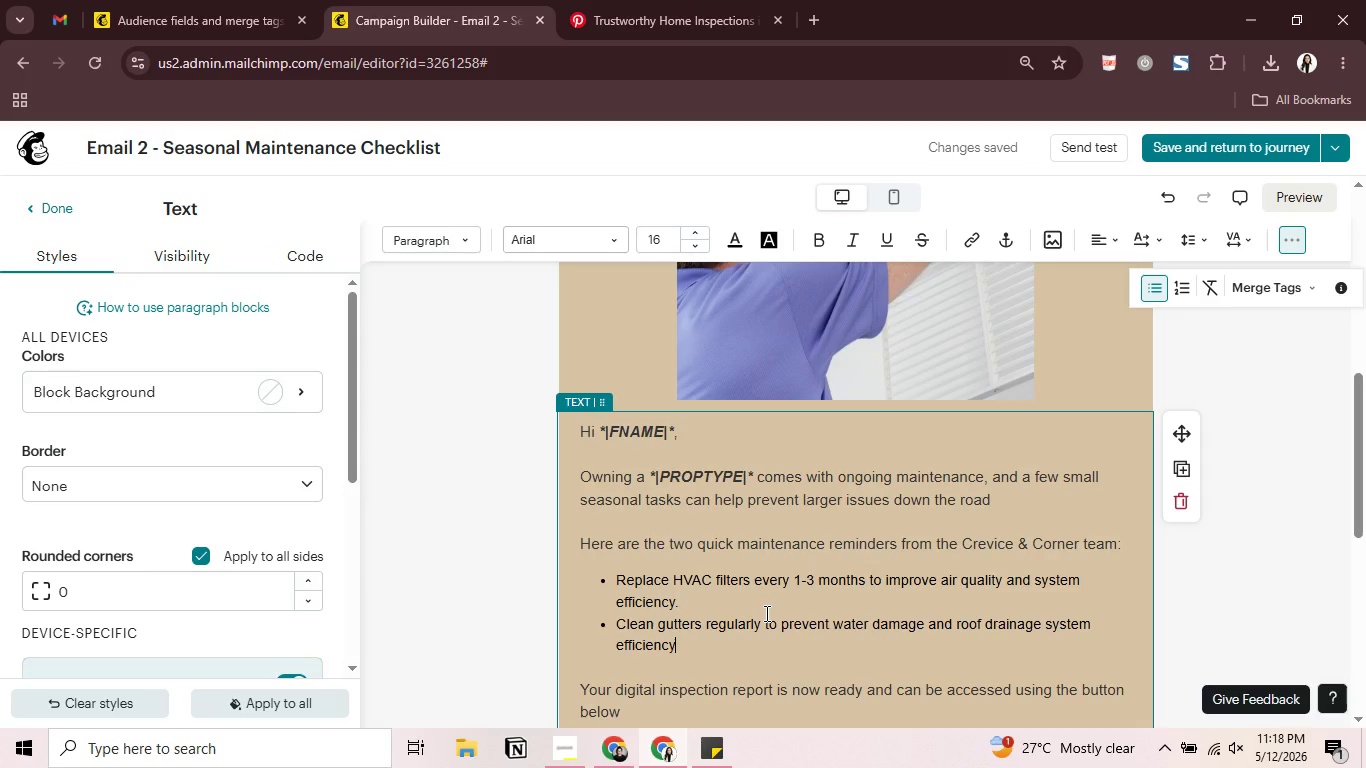 
key(Backspace)
 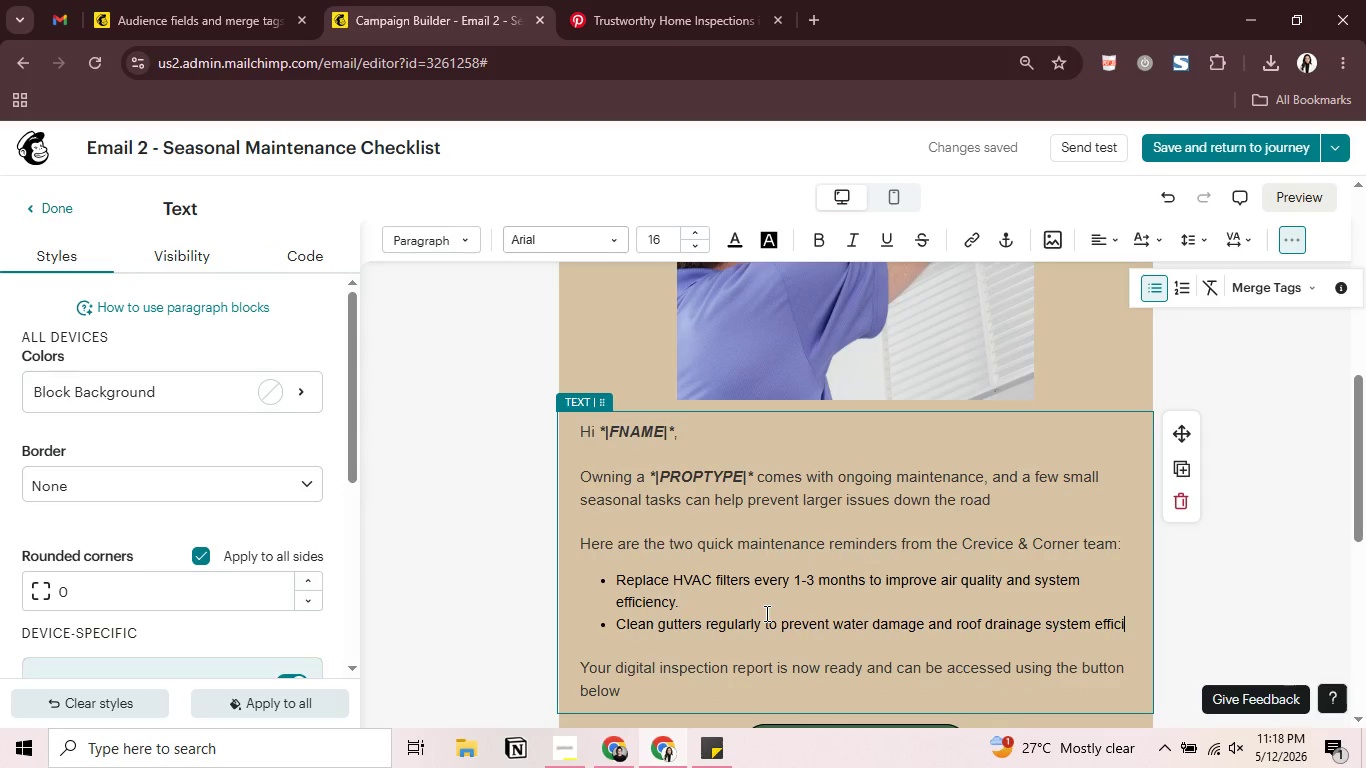 
key(Backspace)
 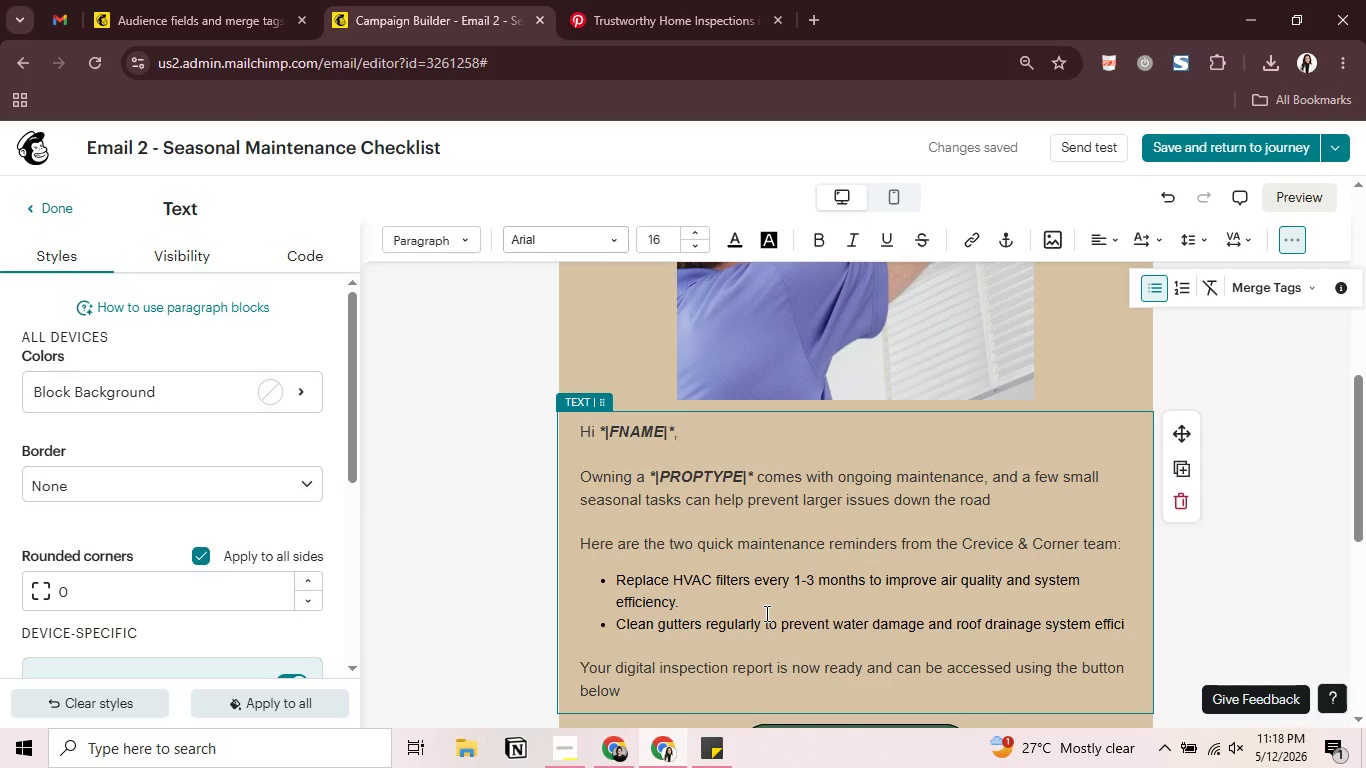 
key(Backspace)
 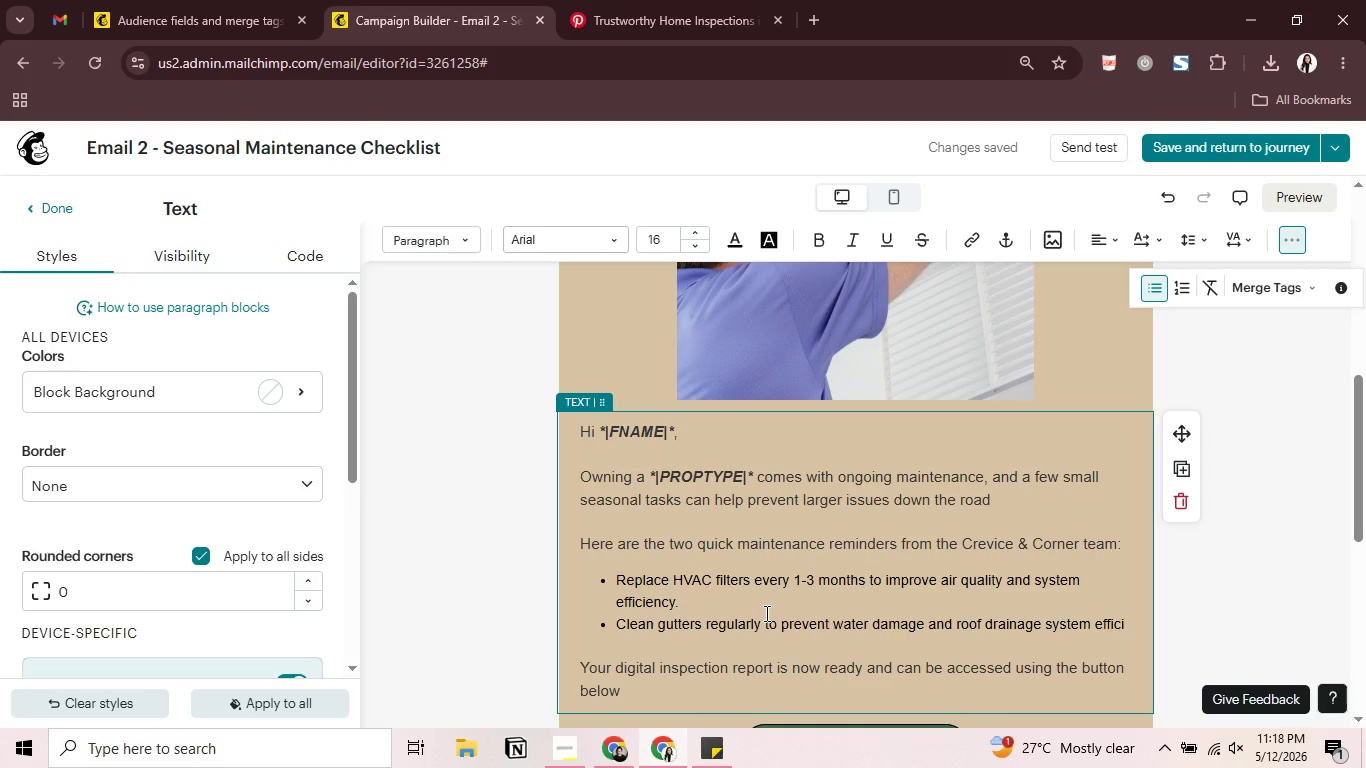 
key(Backspace)
 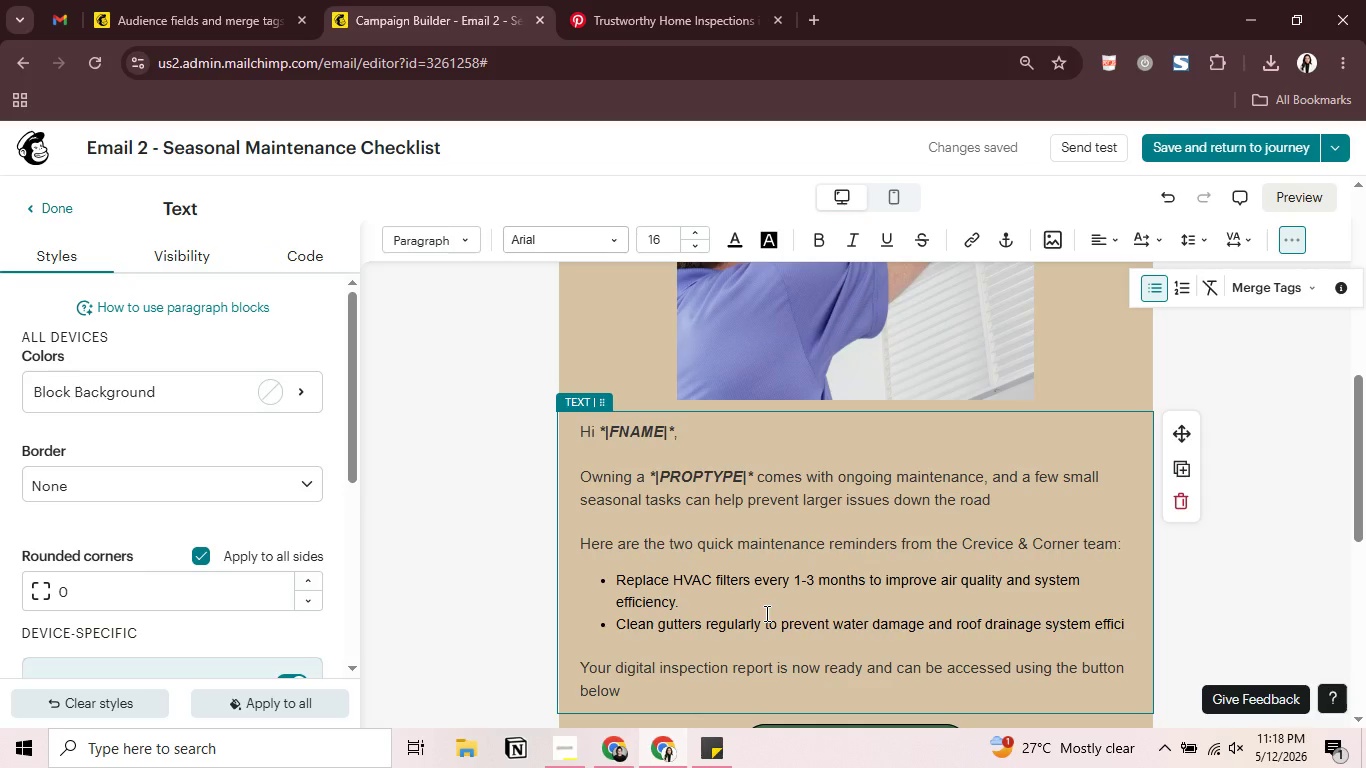 
key(Backspace)
 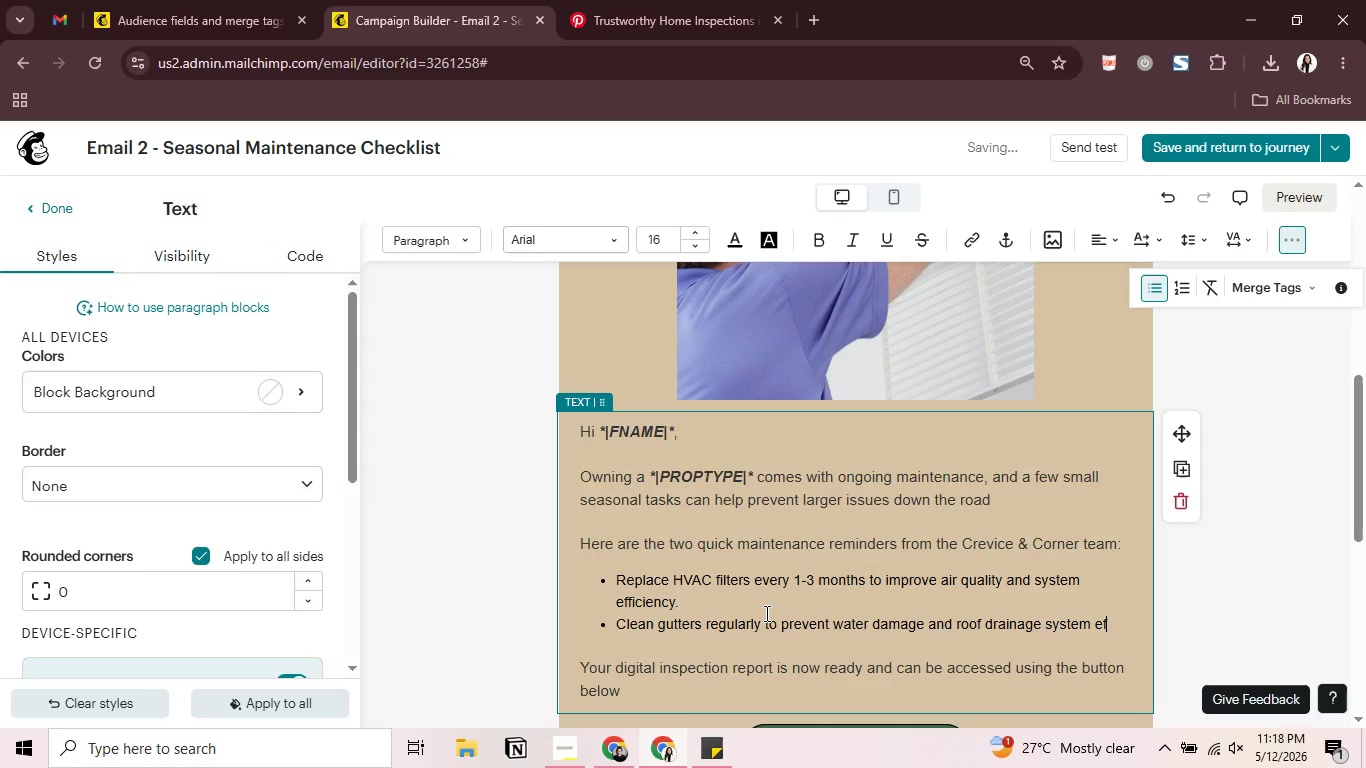 
wait(6.67)
 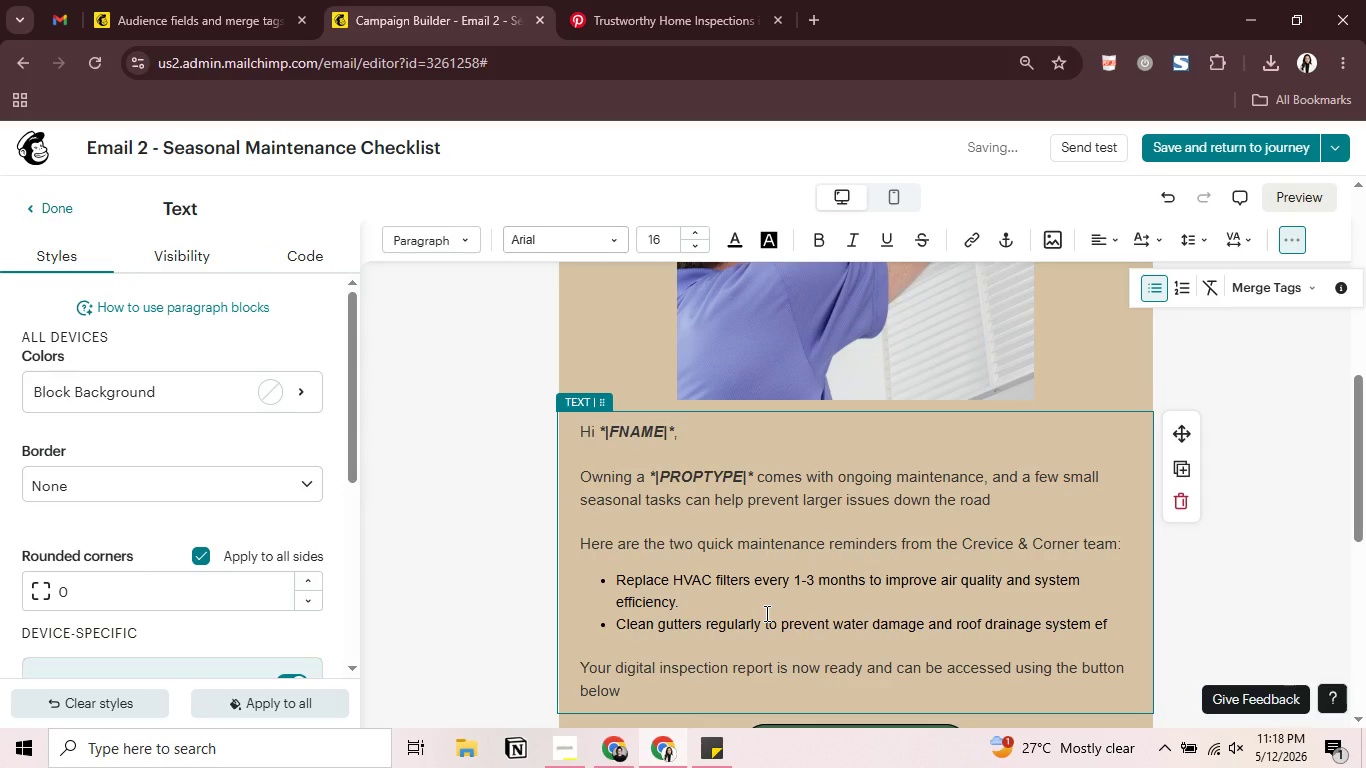 
key(Backspace)
 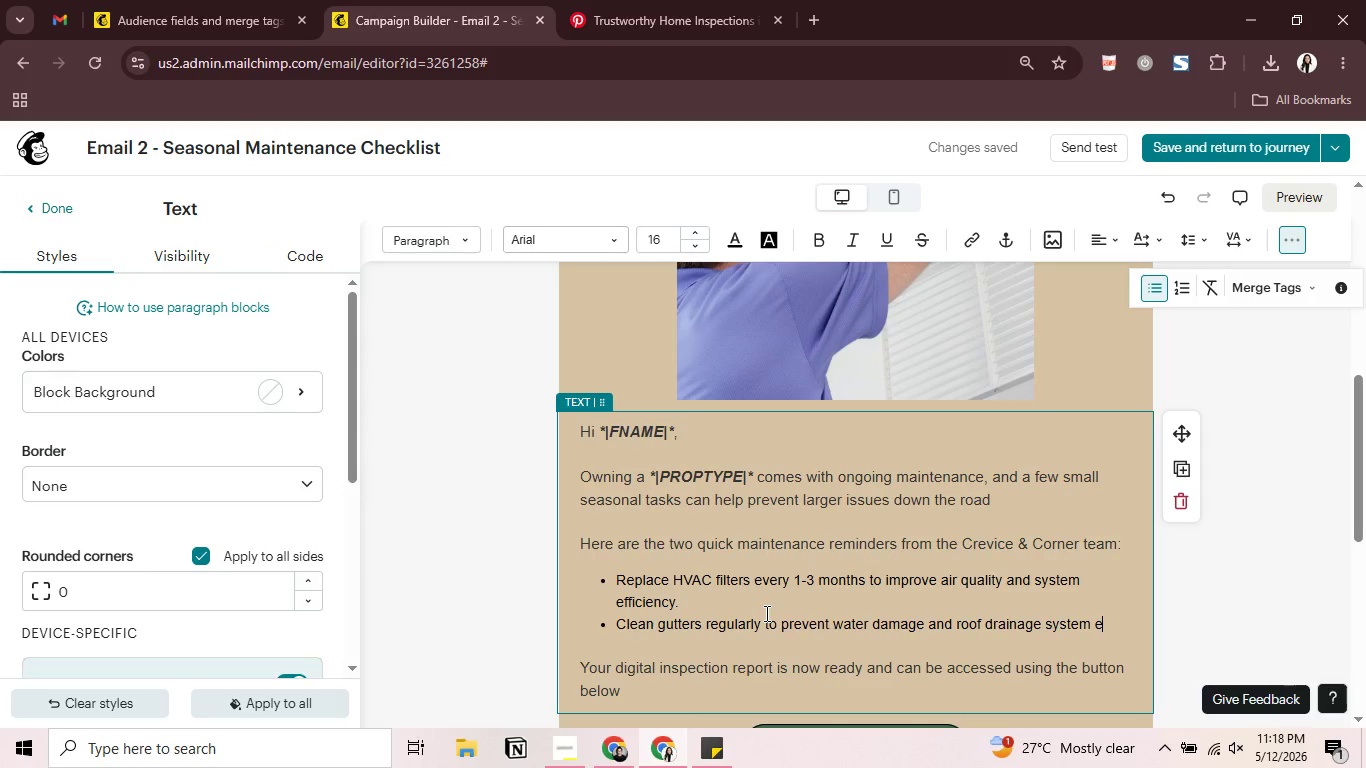 
key(Backspace)
 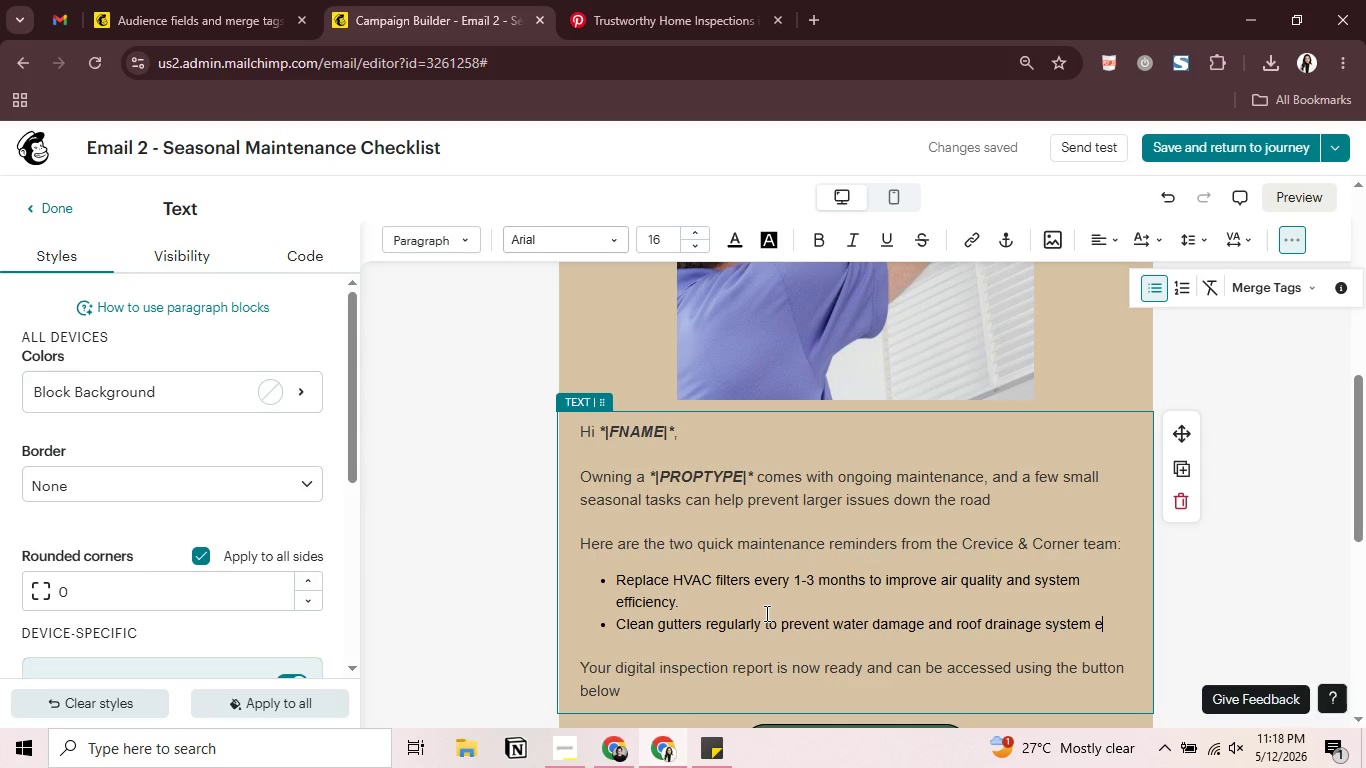 
key(Backspace)
 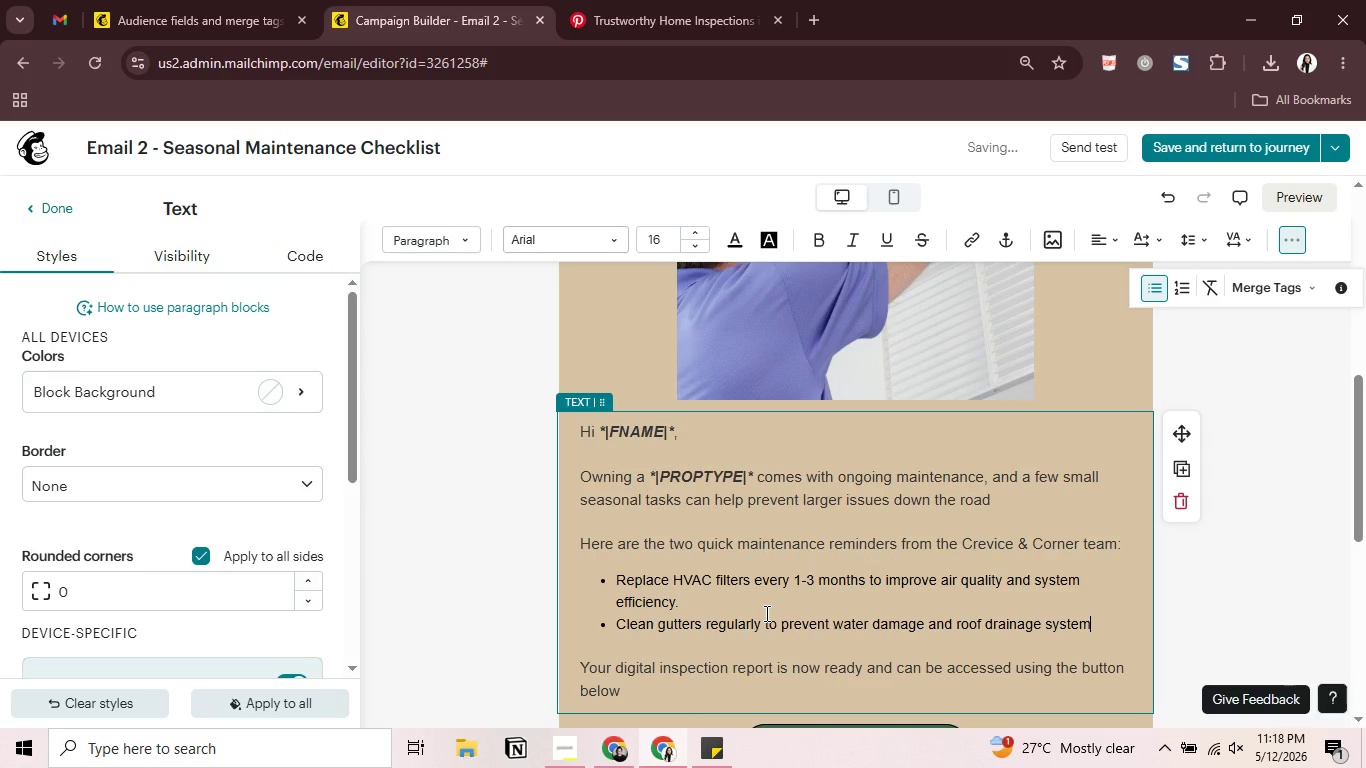 
key(Backspace)
 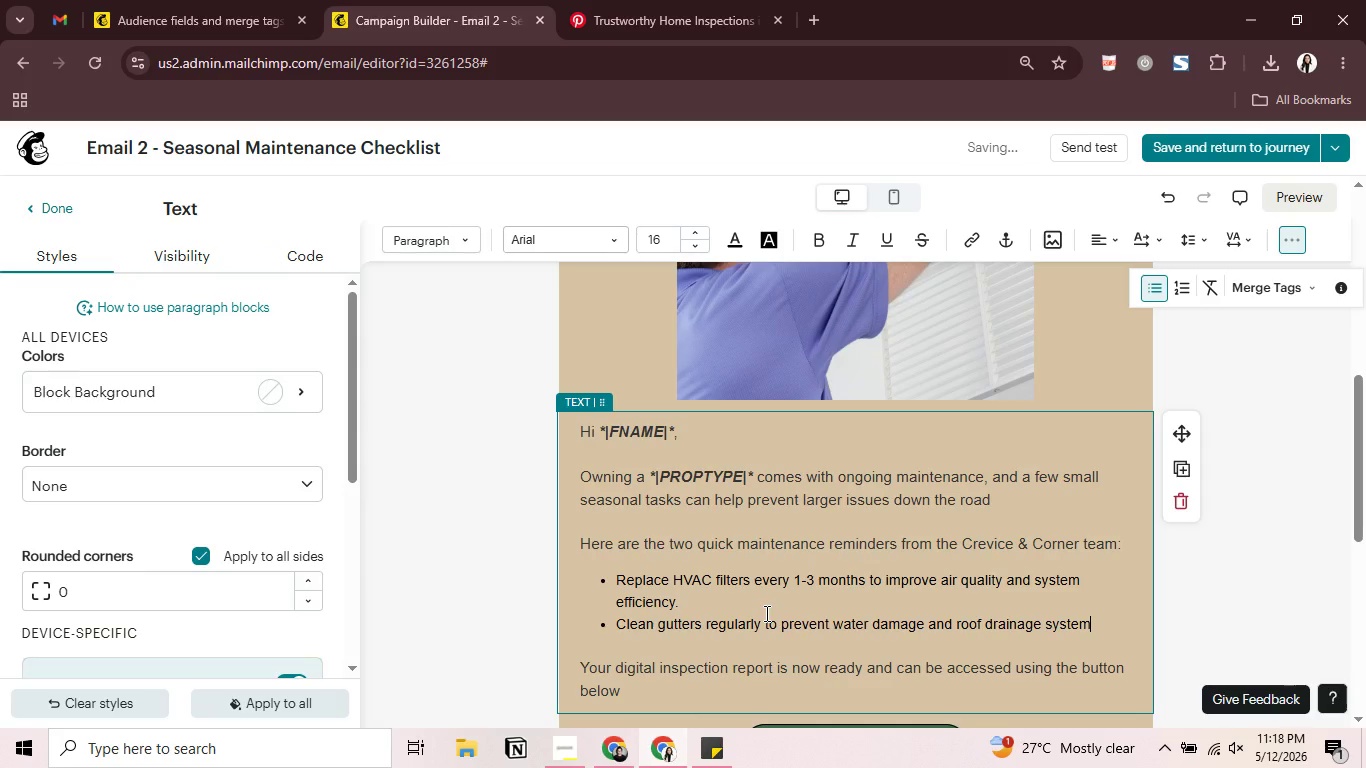 
key(Backspace)
 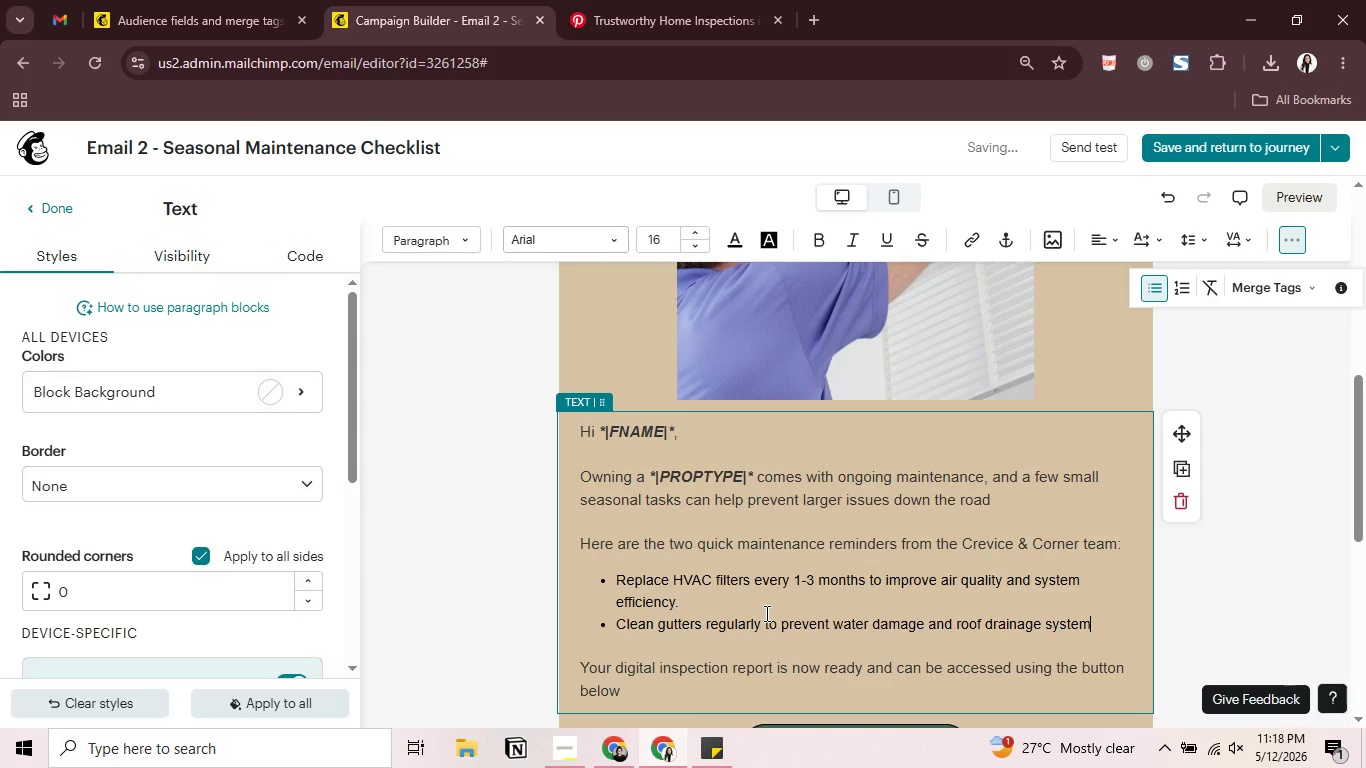 
key(Backspace)
 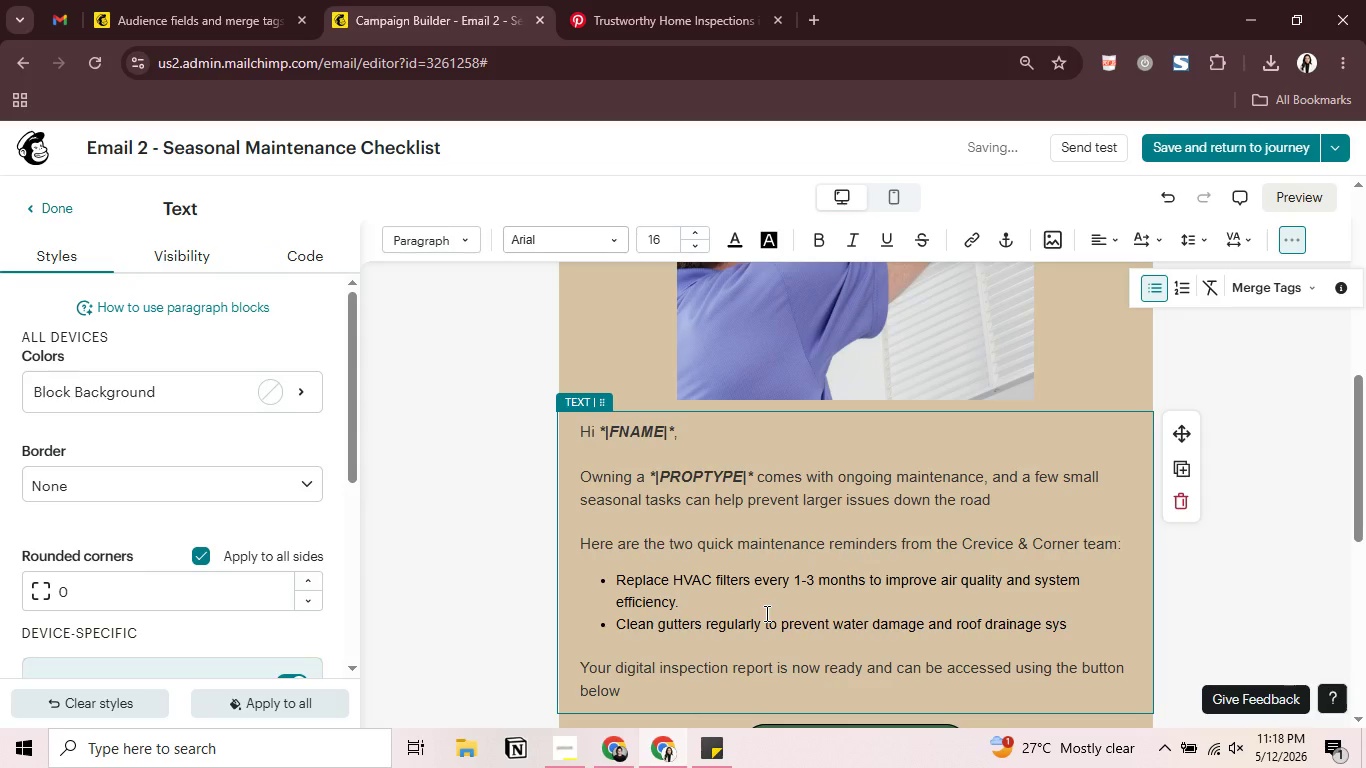 
key(Backspace)
key(Backspace)
key(Backspace)
type(promle)
key(Backspace)
key(Backspace)
key(Backspace)
type(blems)
 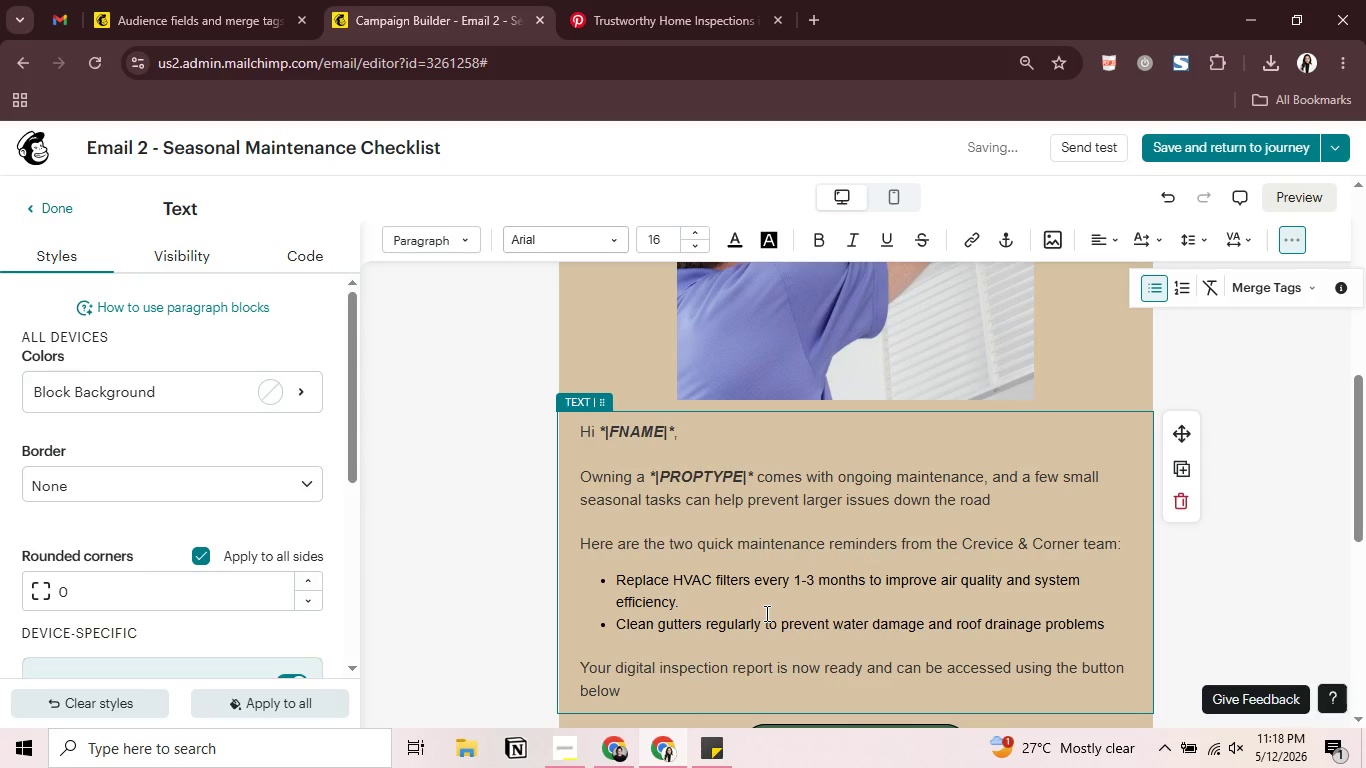 
scroll: coordinate [765, 613], scroll_direction: down, amount: 2.0
 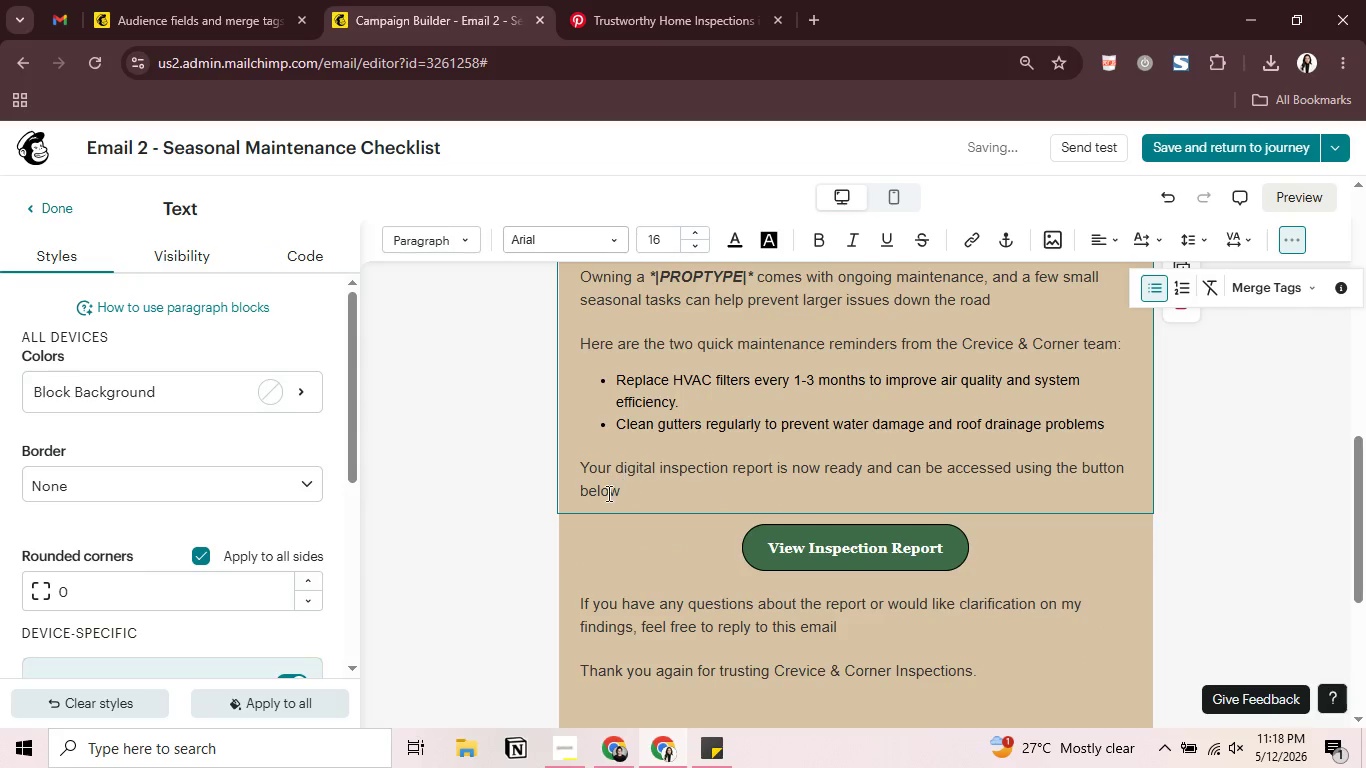 
left_click_drag(start_coordinate=[627, 484], to_coordinate=[588, 466])
 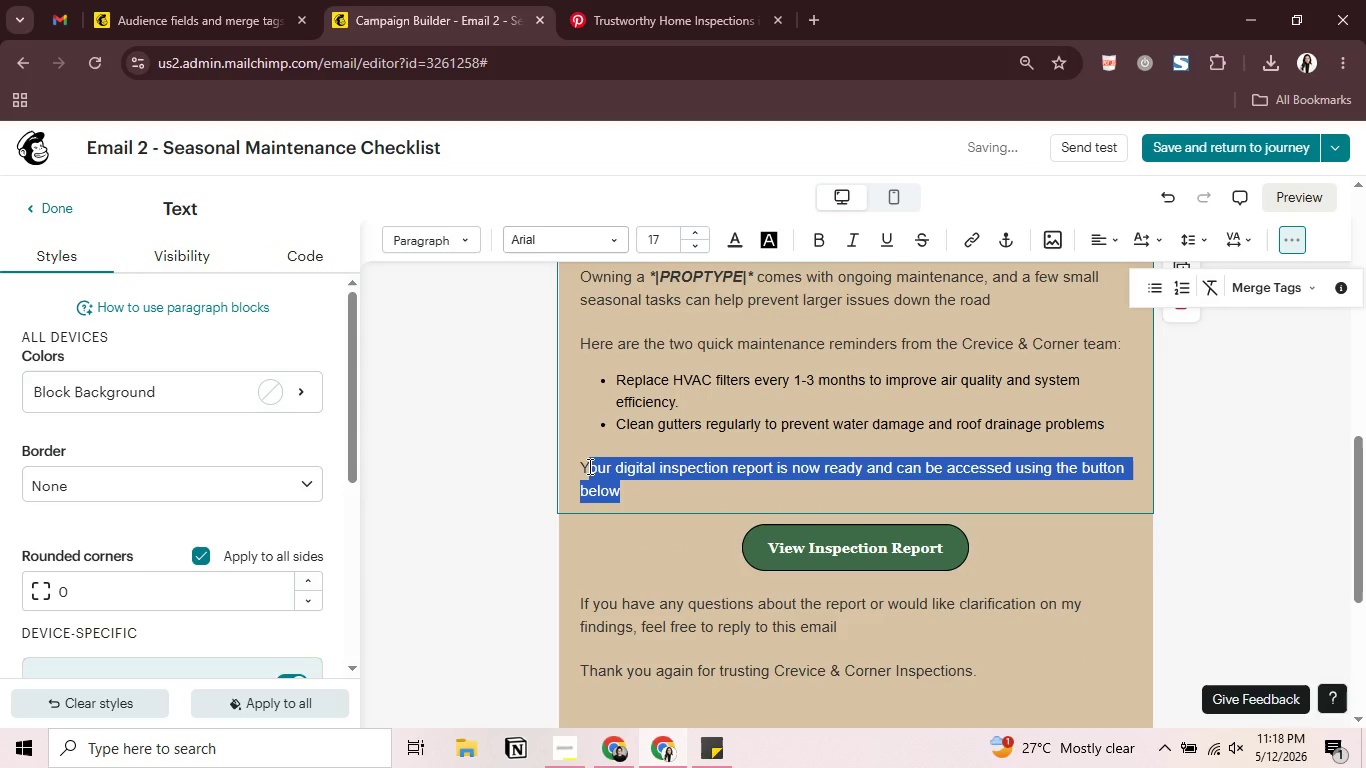 
key(Backspace)
key(Backspace)
type(Routine maintenance helps proy)
key(Backspace)
type(tect ou)
key(Backspace)
key(Backspace)
type(your investmetn=)
key(Backspace)
key(Backspace)
key(Backspace)
type(nt )
 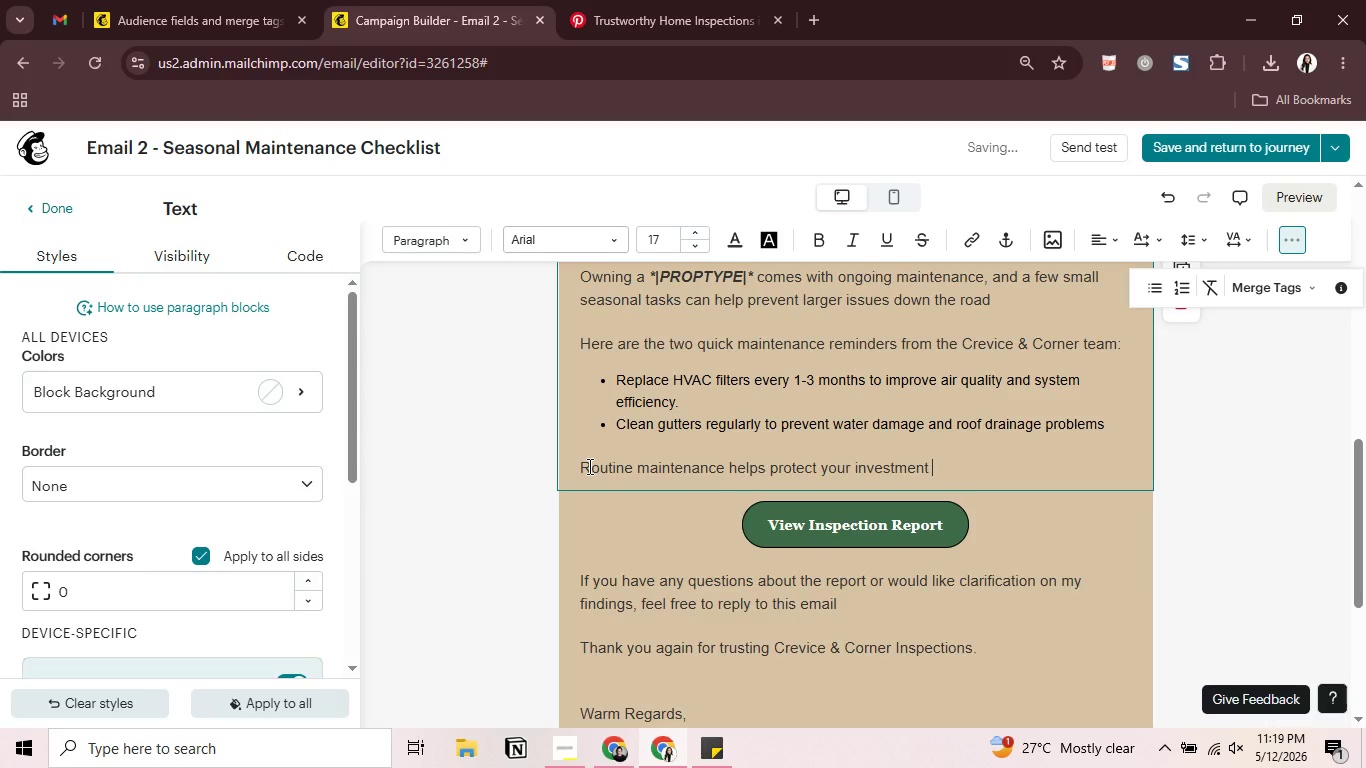 
type(and keeps your home )
 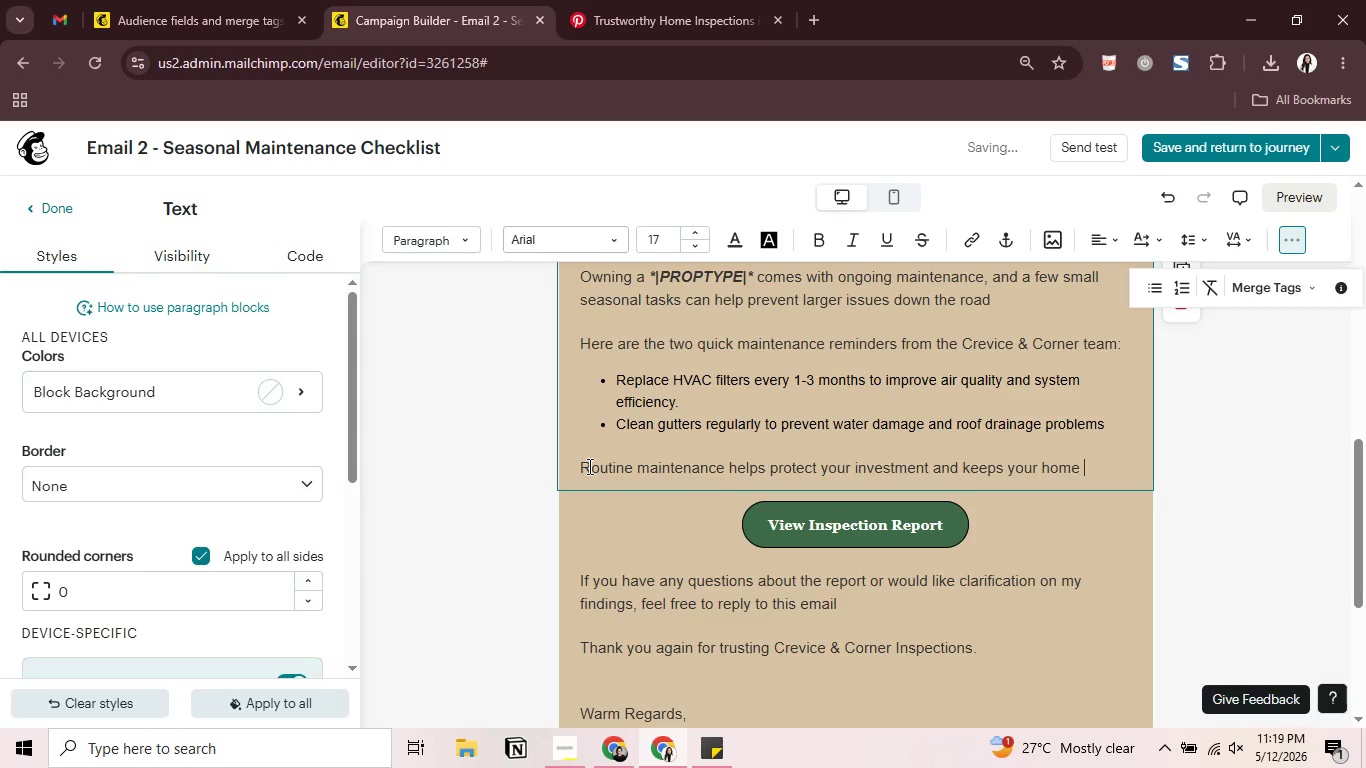 
type(operating smoothly )
 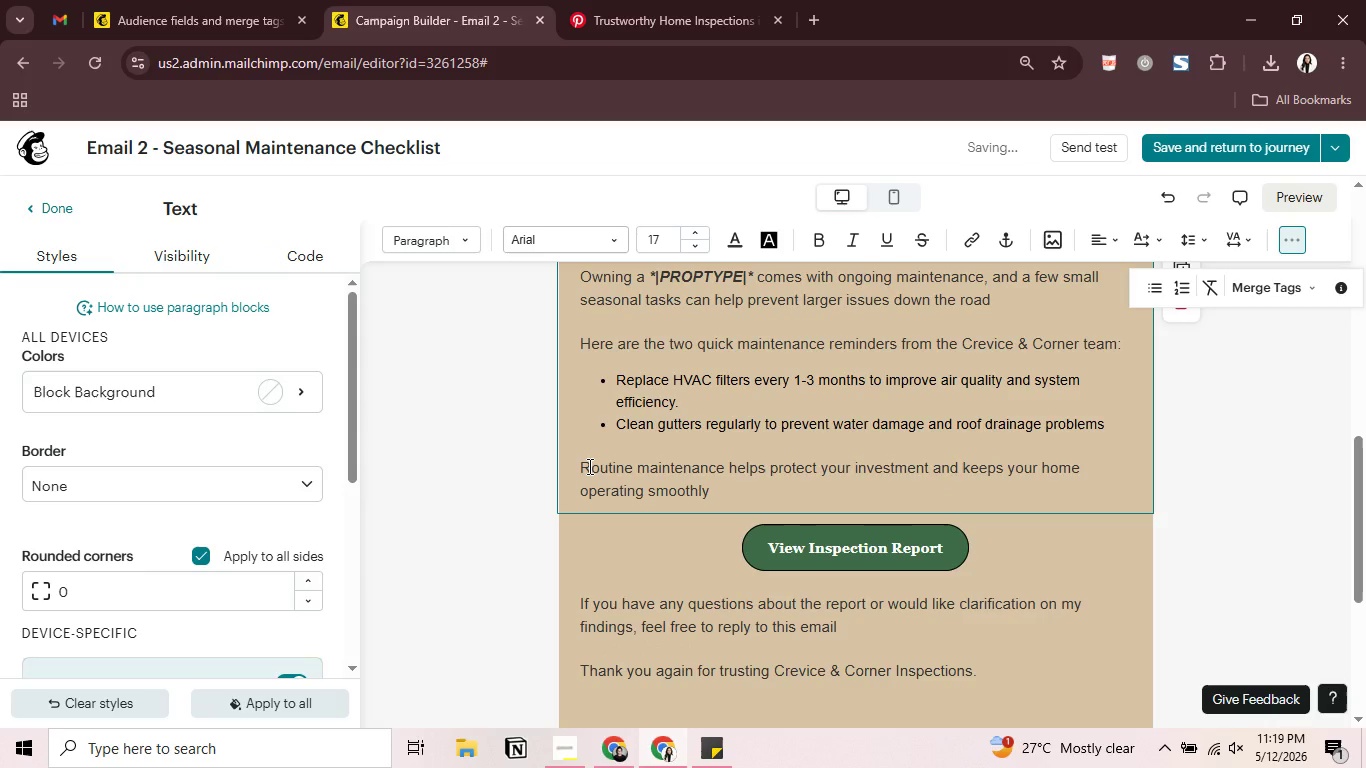 
type(year-round)
 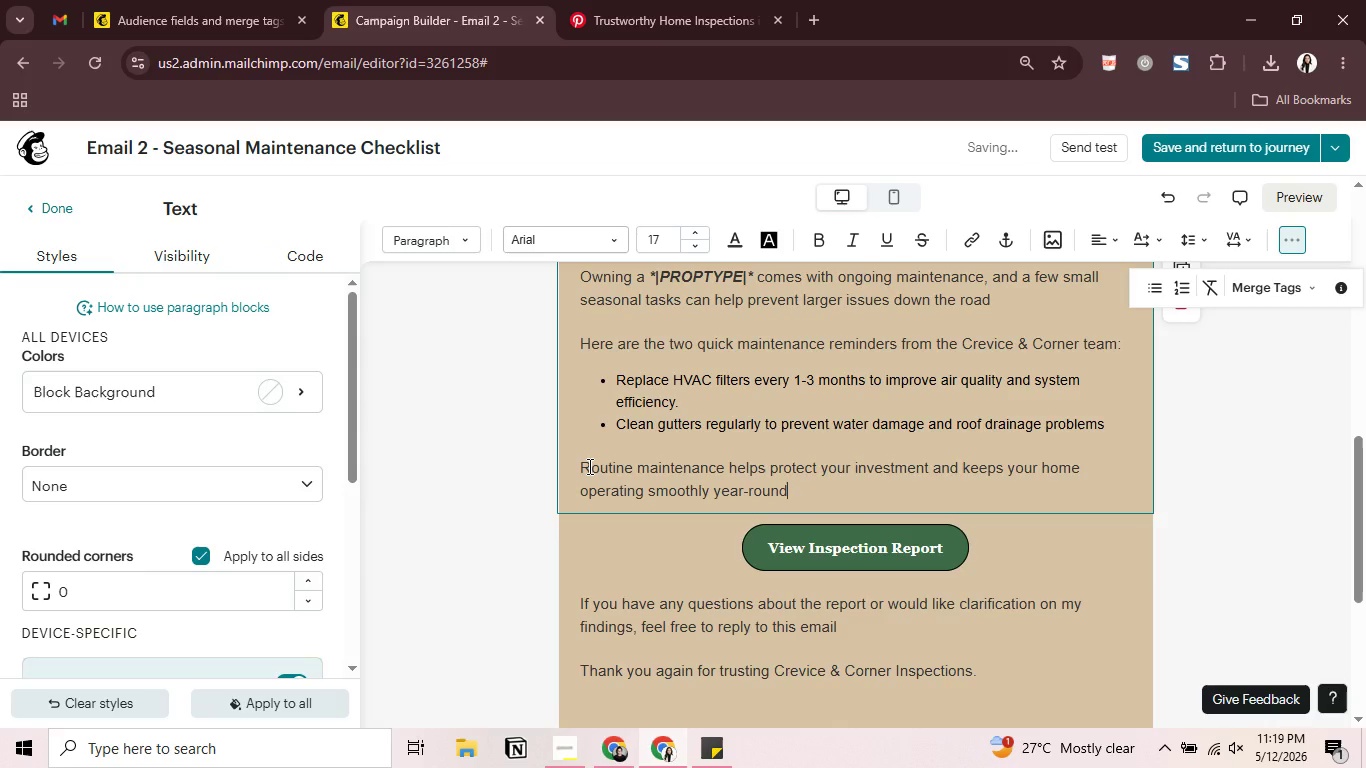 
key(Period)
 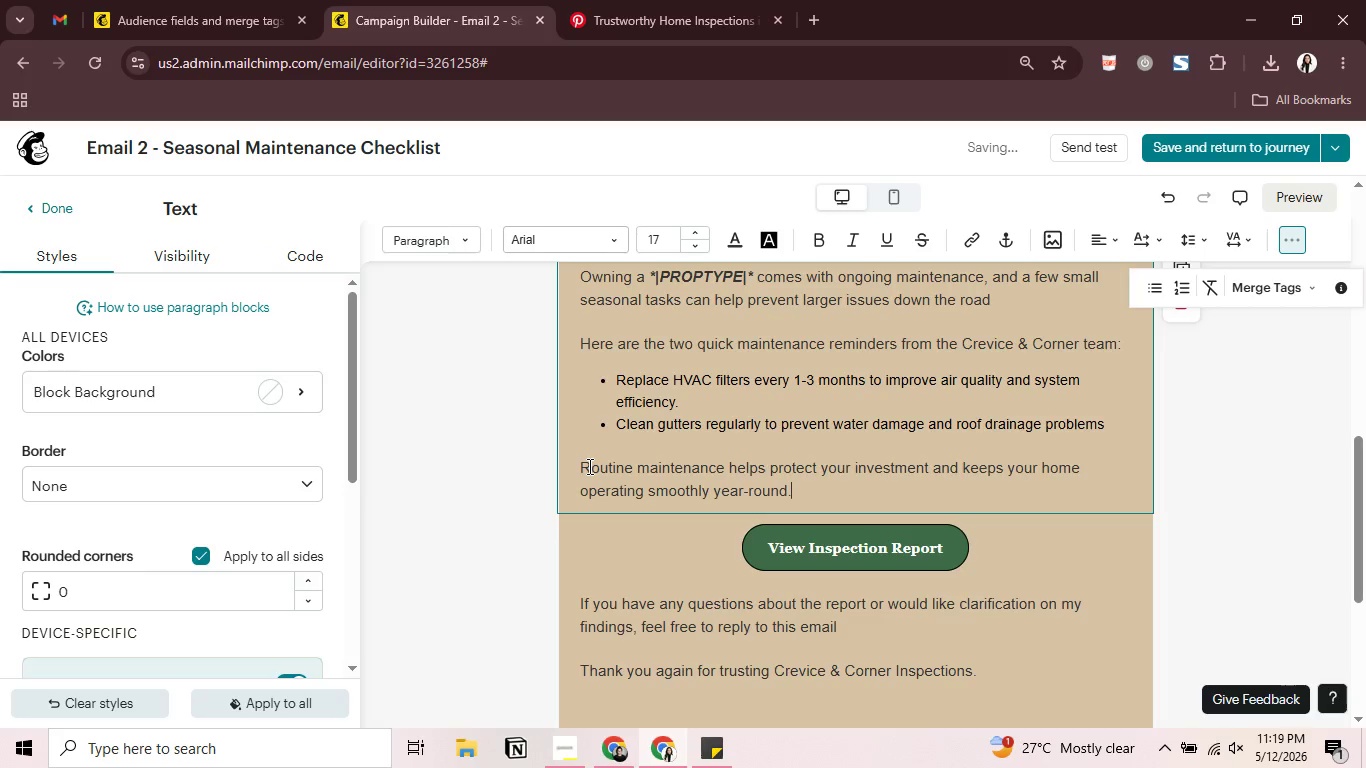 
wait(8.19)
 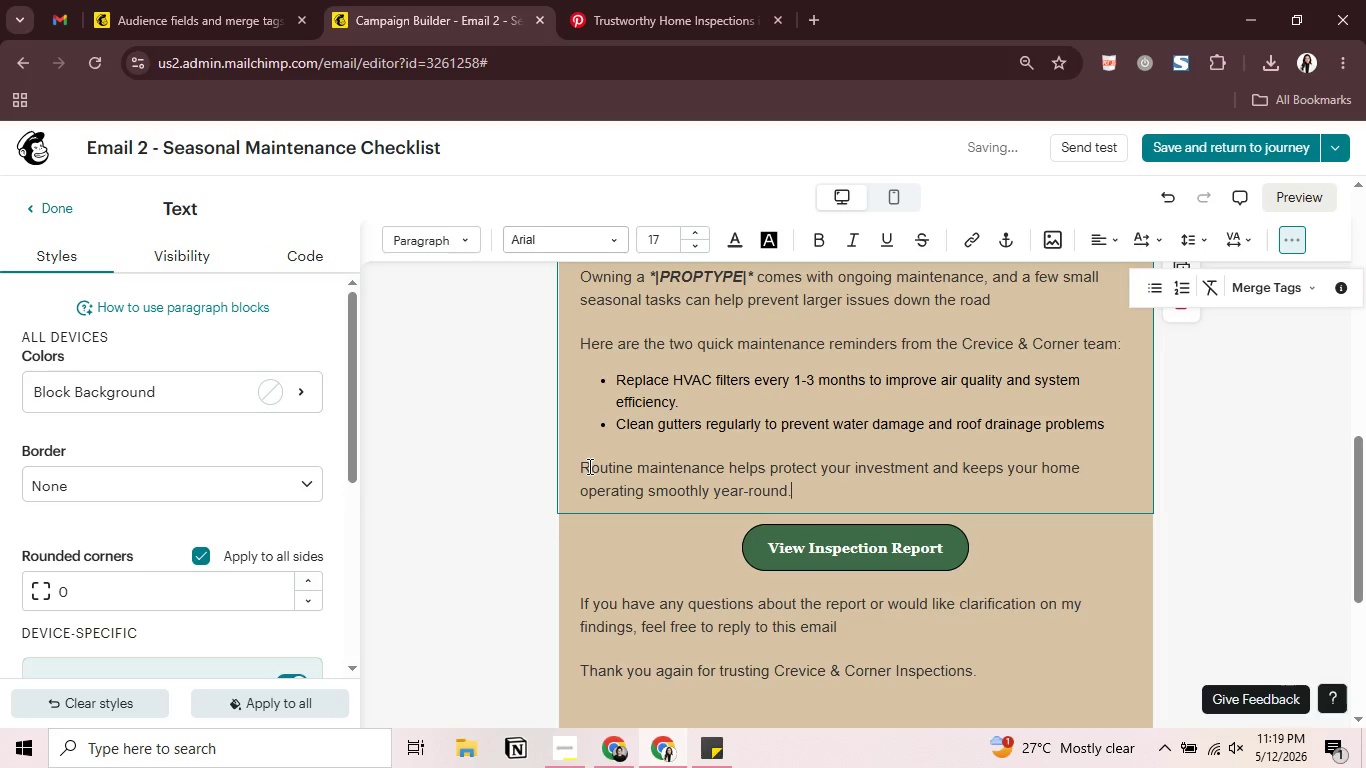 
left_click([953, 548])
 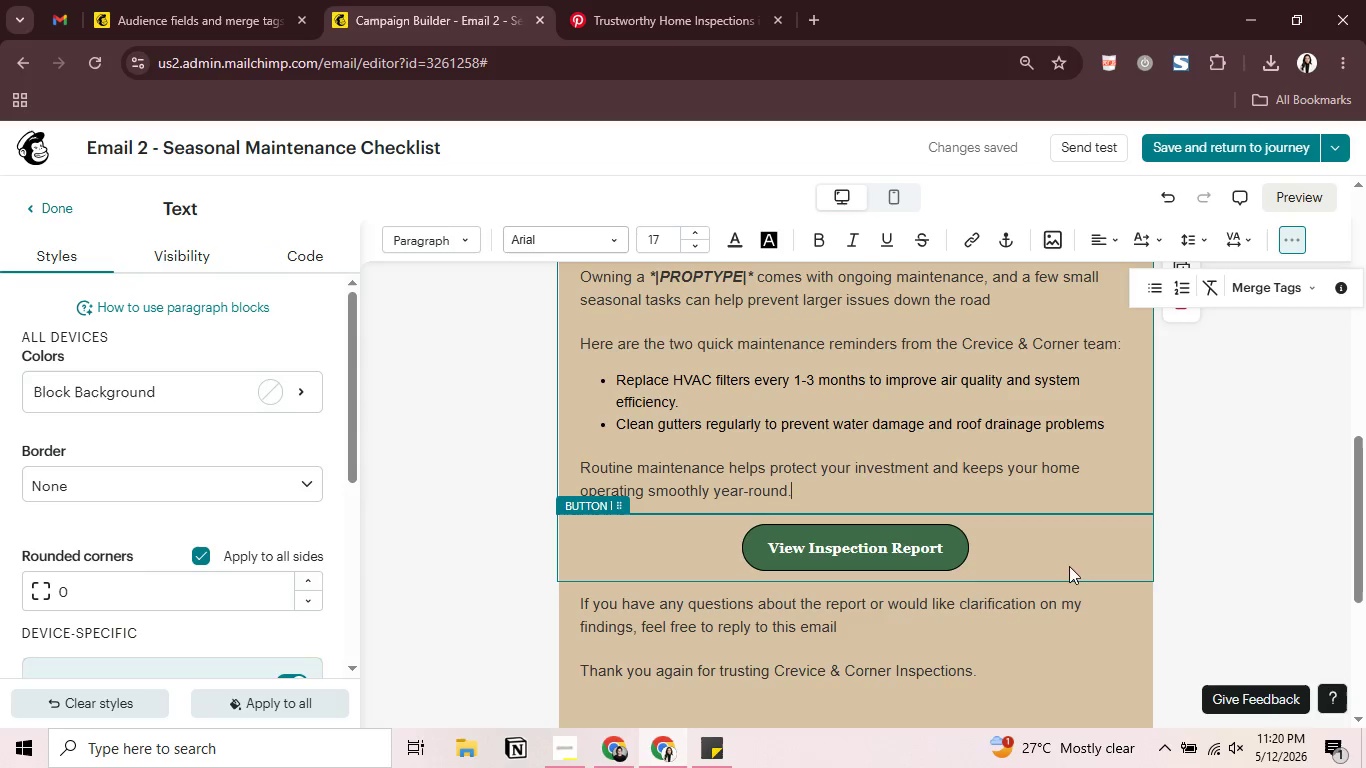 
mouse_move([1193, 596])
 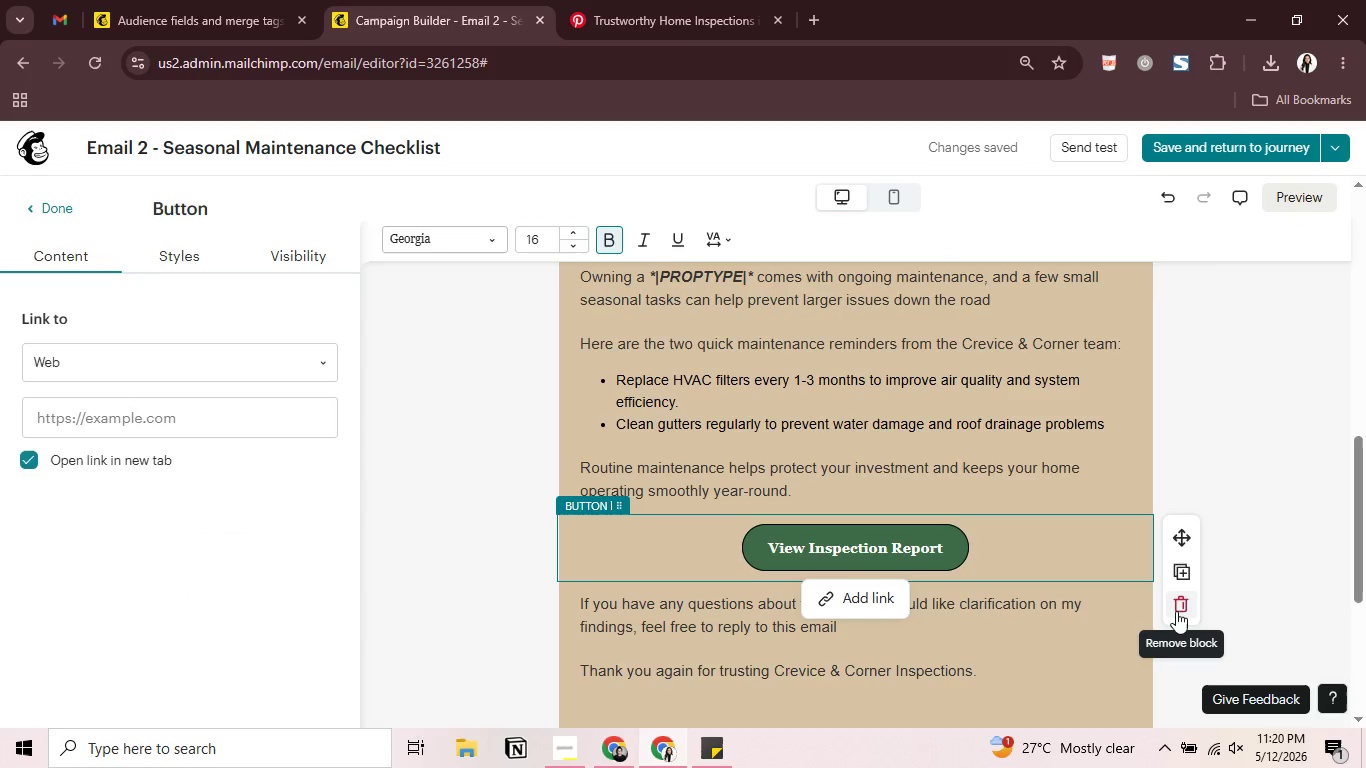 
left_click([1176, 611])
 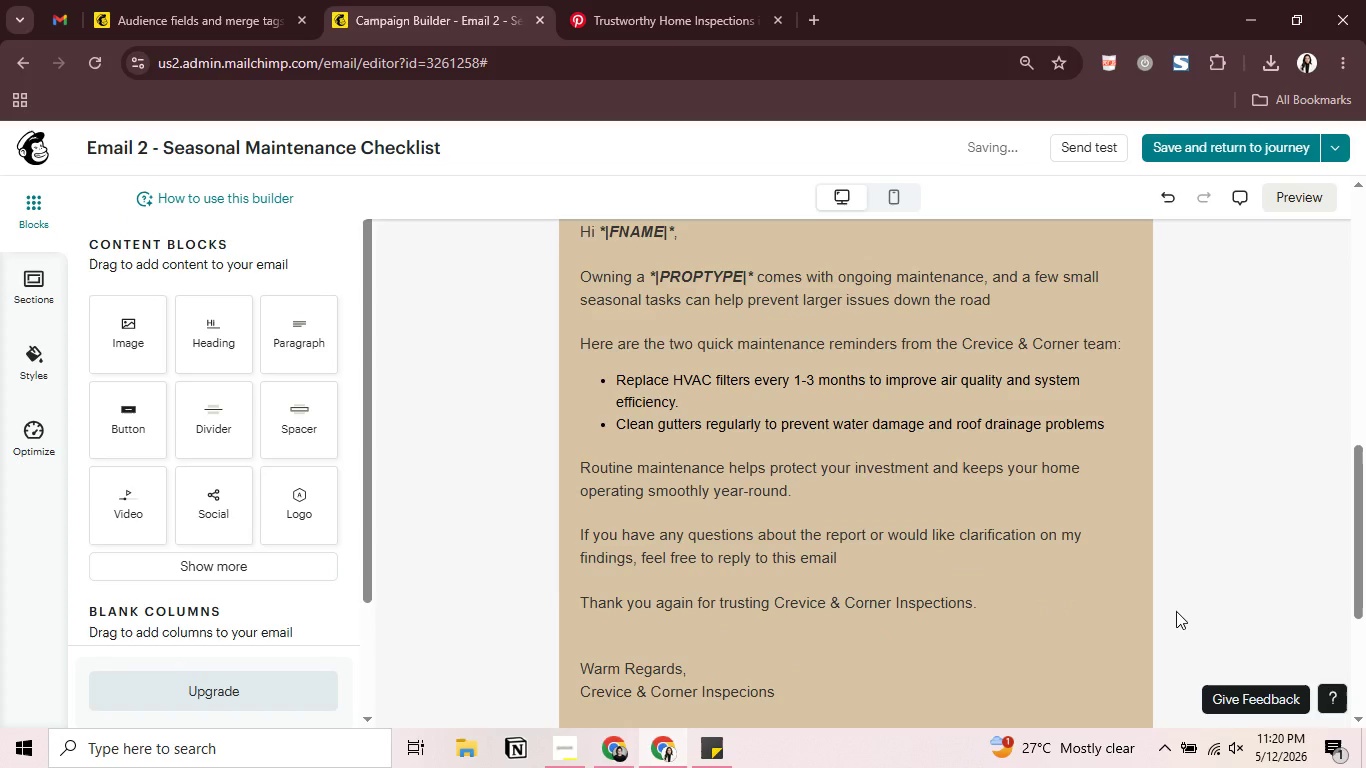 
wait(8.26)
 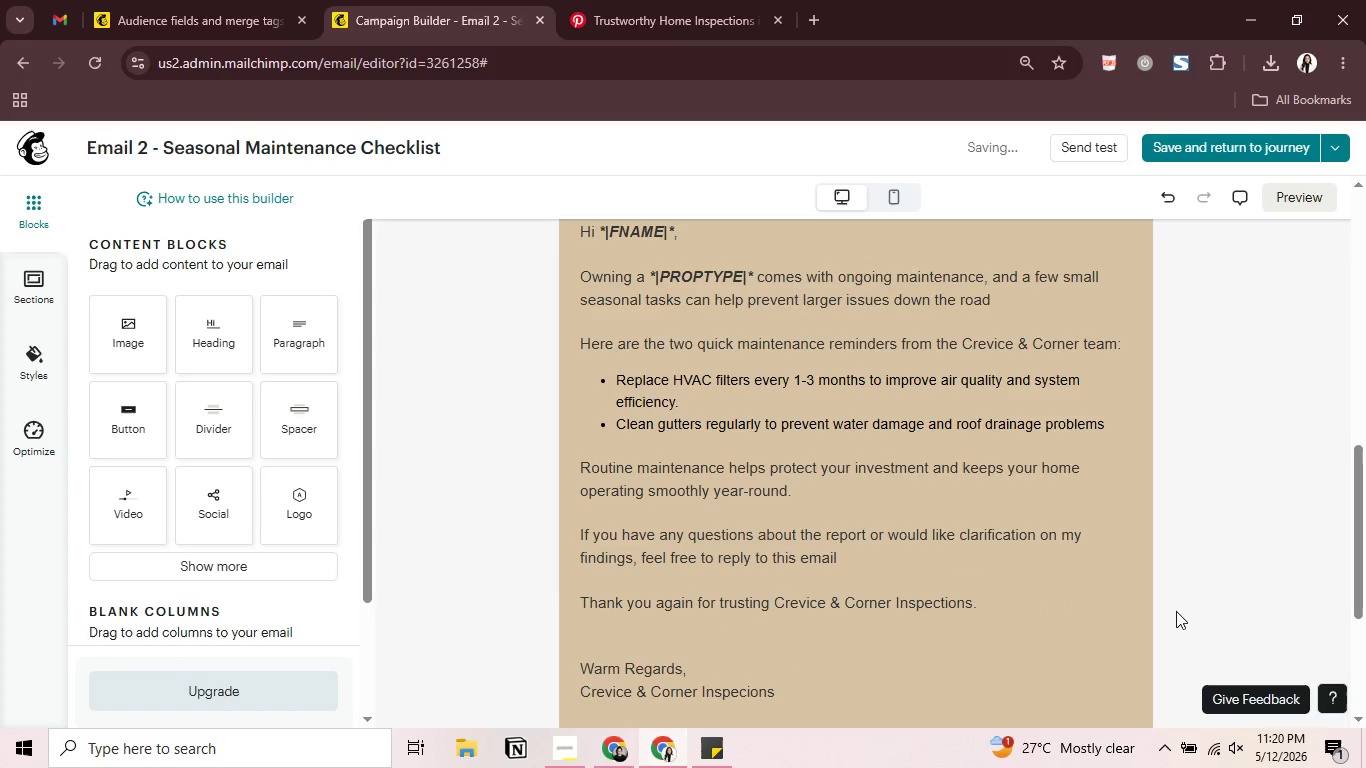 
left_click([616, 533])
 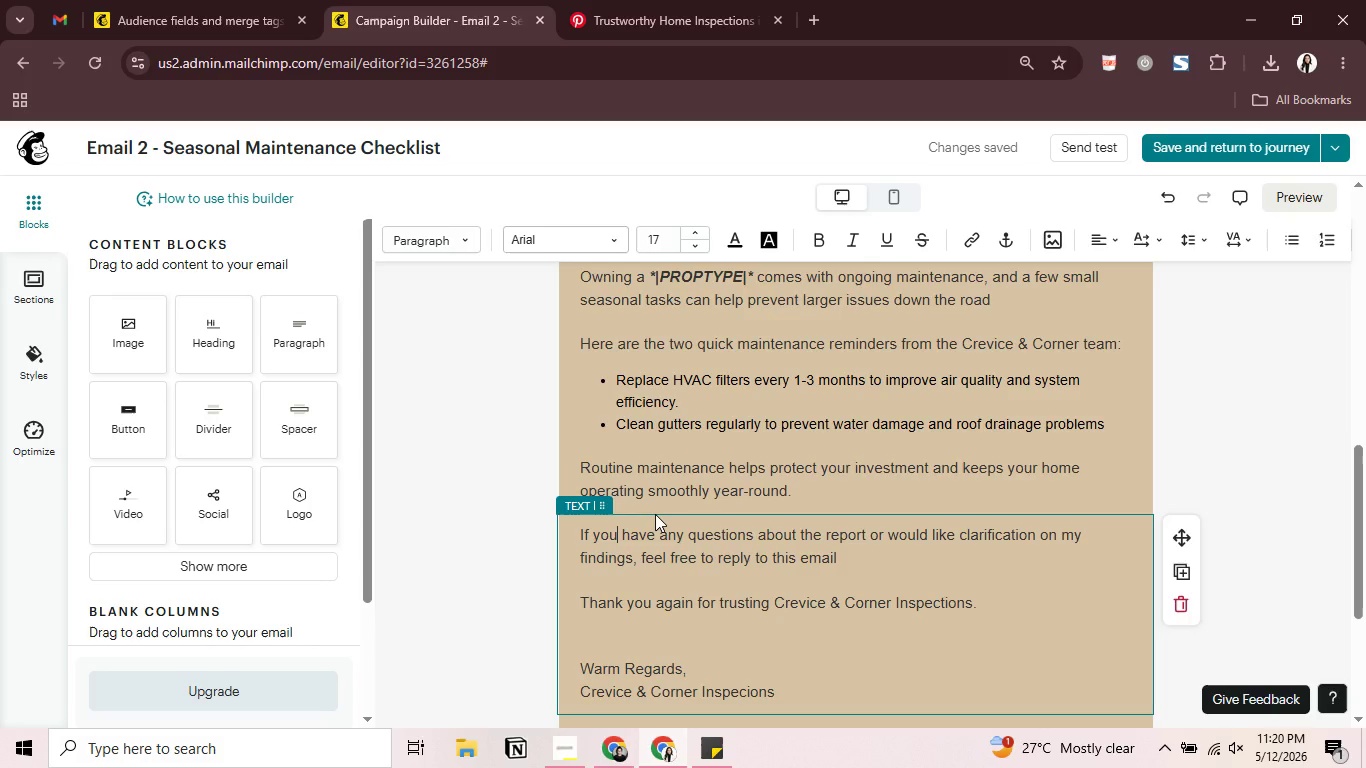 
type( ever)
 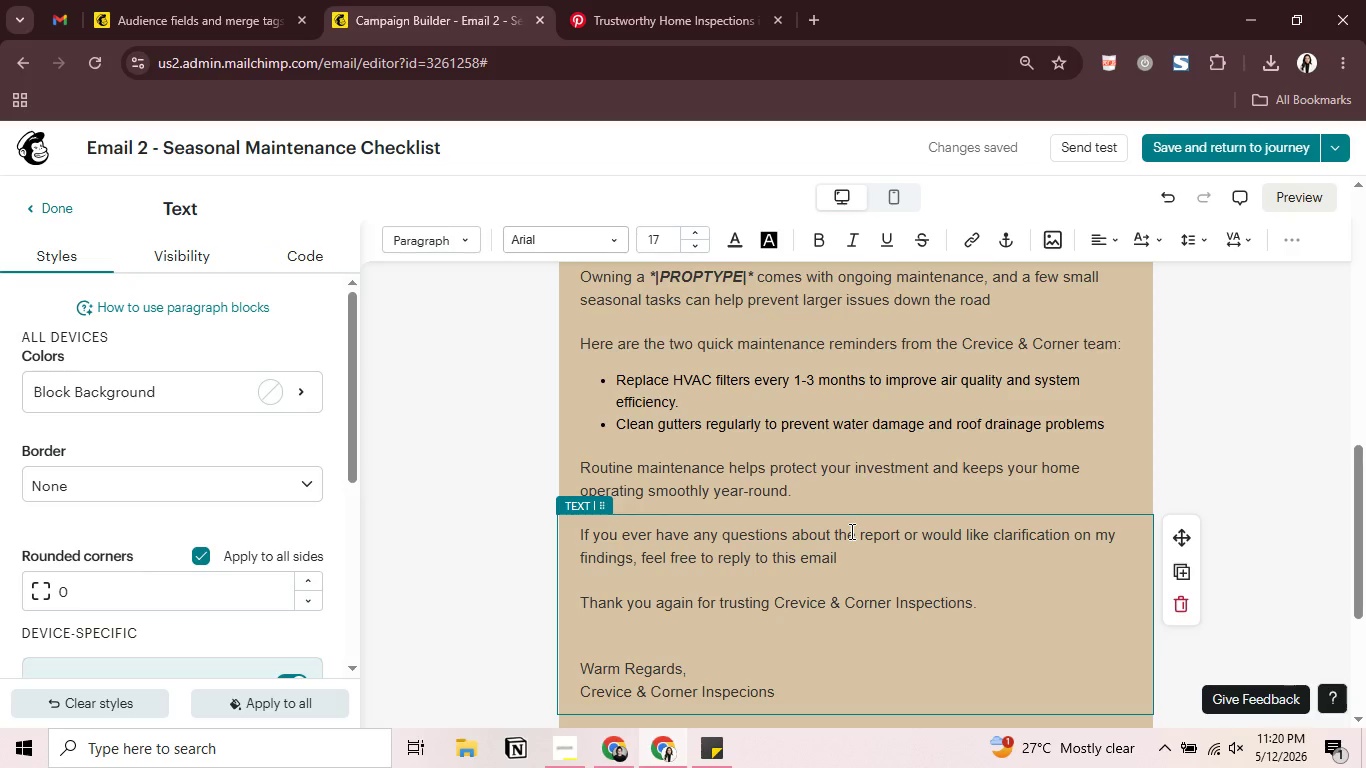 
wait(12.33)
 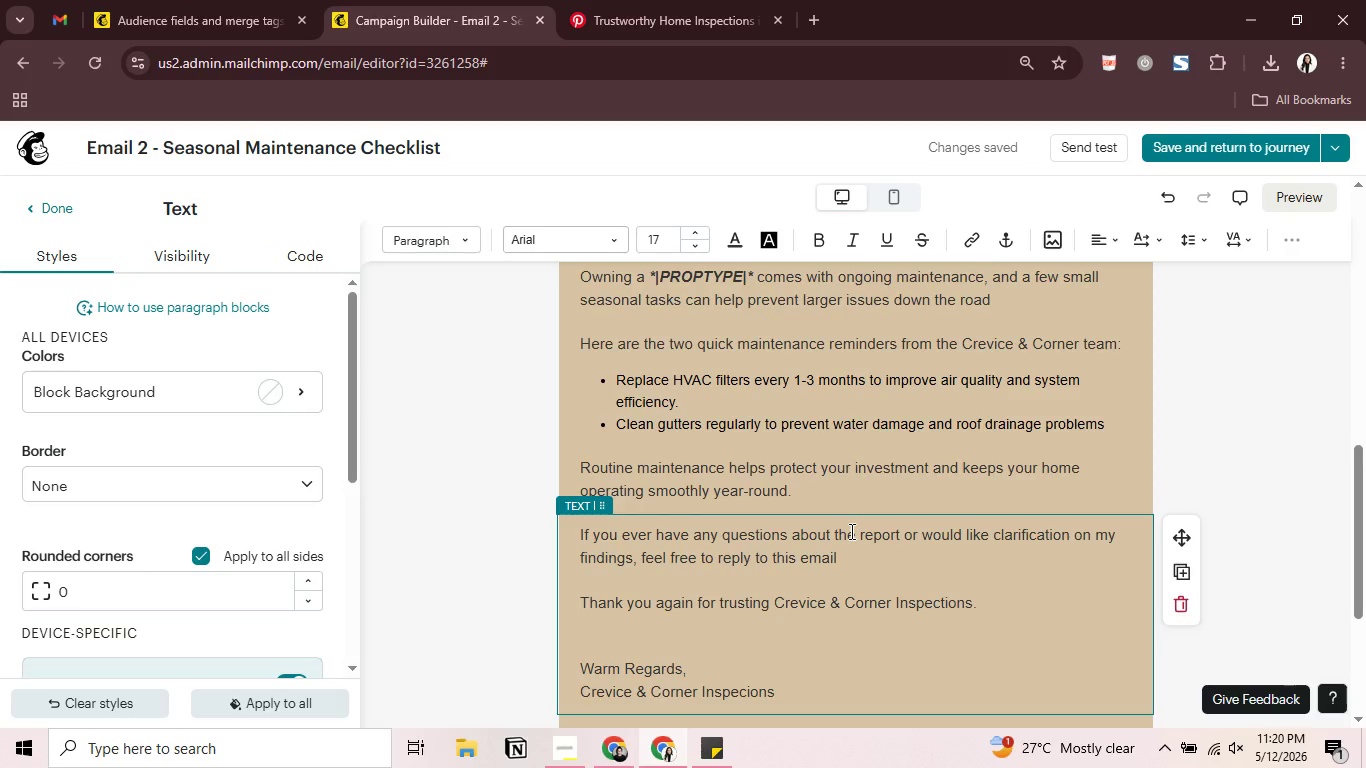 
left_click_drag(start_coordinate=[829, 534], to_coordinate=[857, 557])
 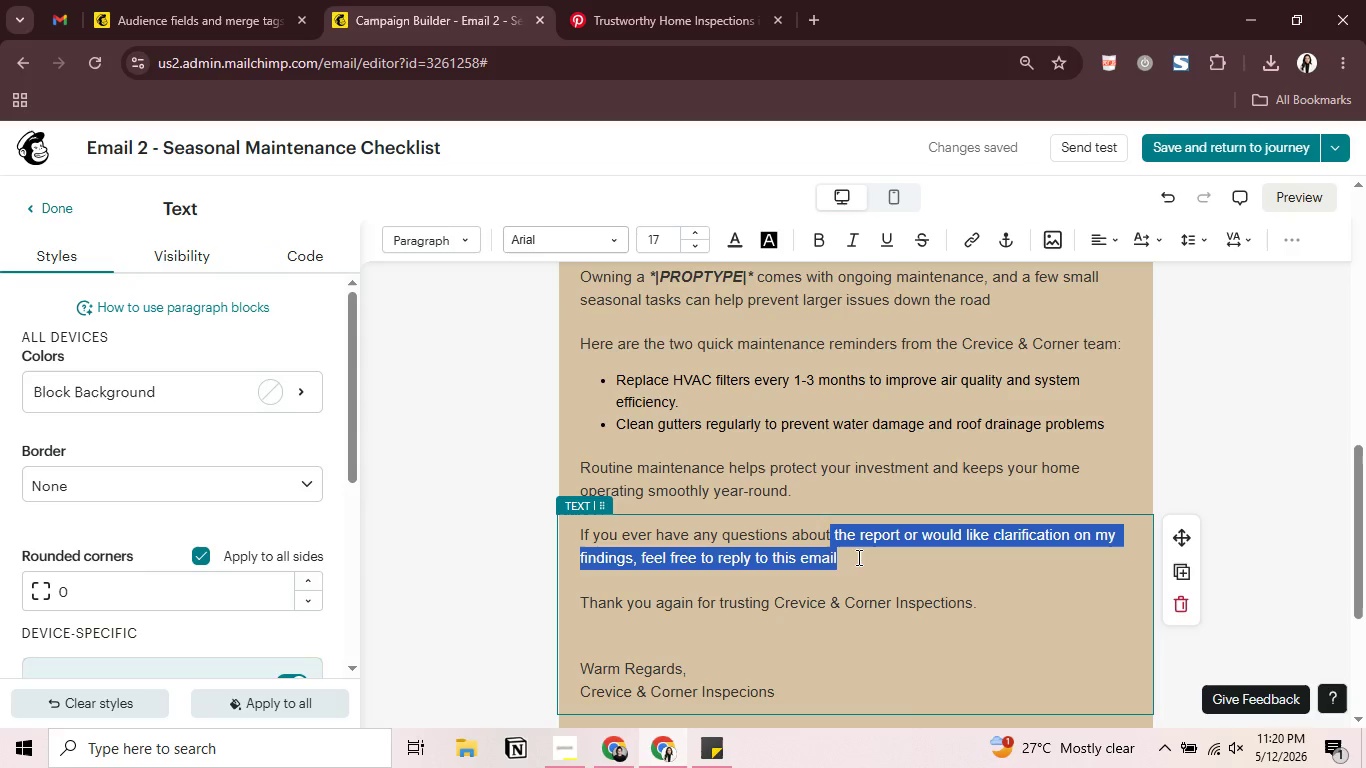 
type( home maintenance )
 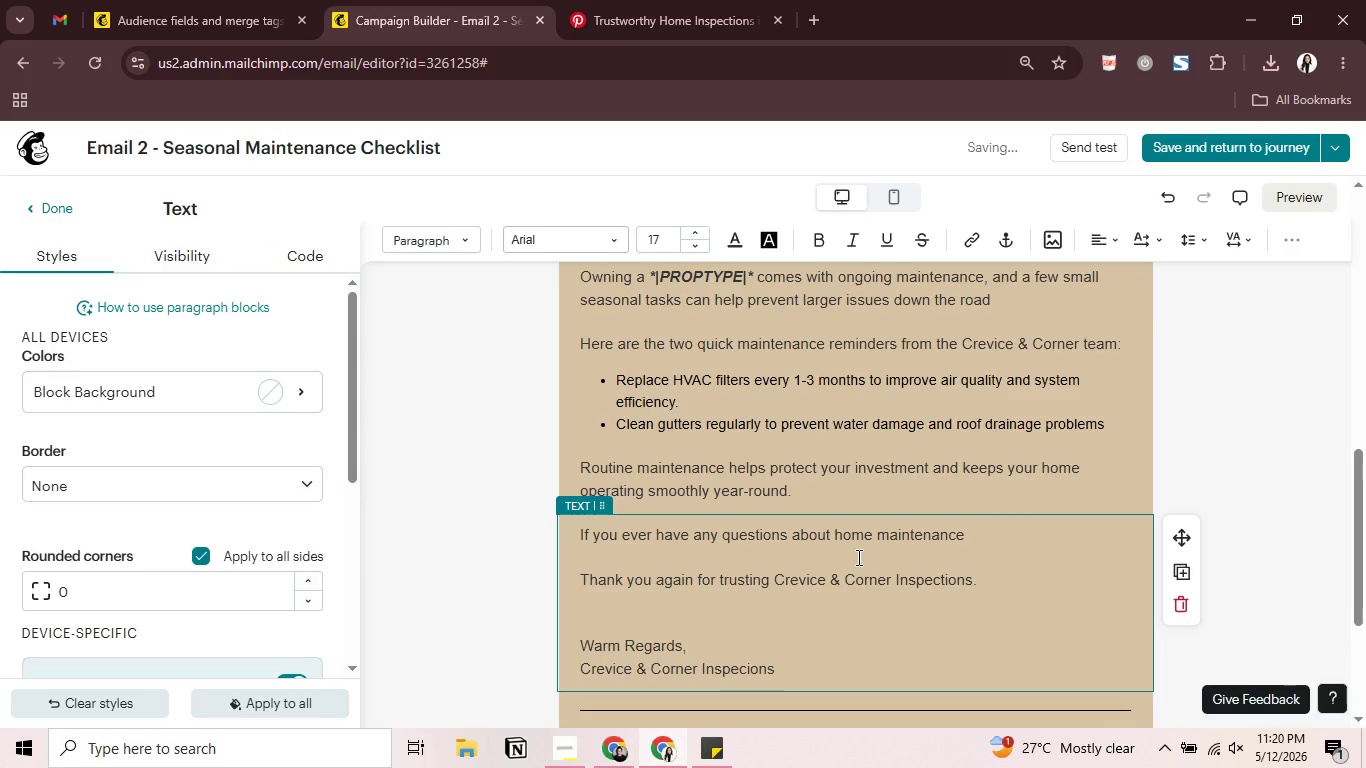 
type(or fututr )
key(Backspace)
key(Backspace)
key(Backspace)
type( re)
key(Backspace)
key(Backspace)
key(Backspace)
type(re )
 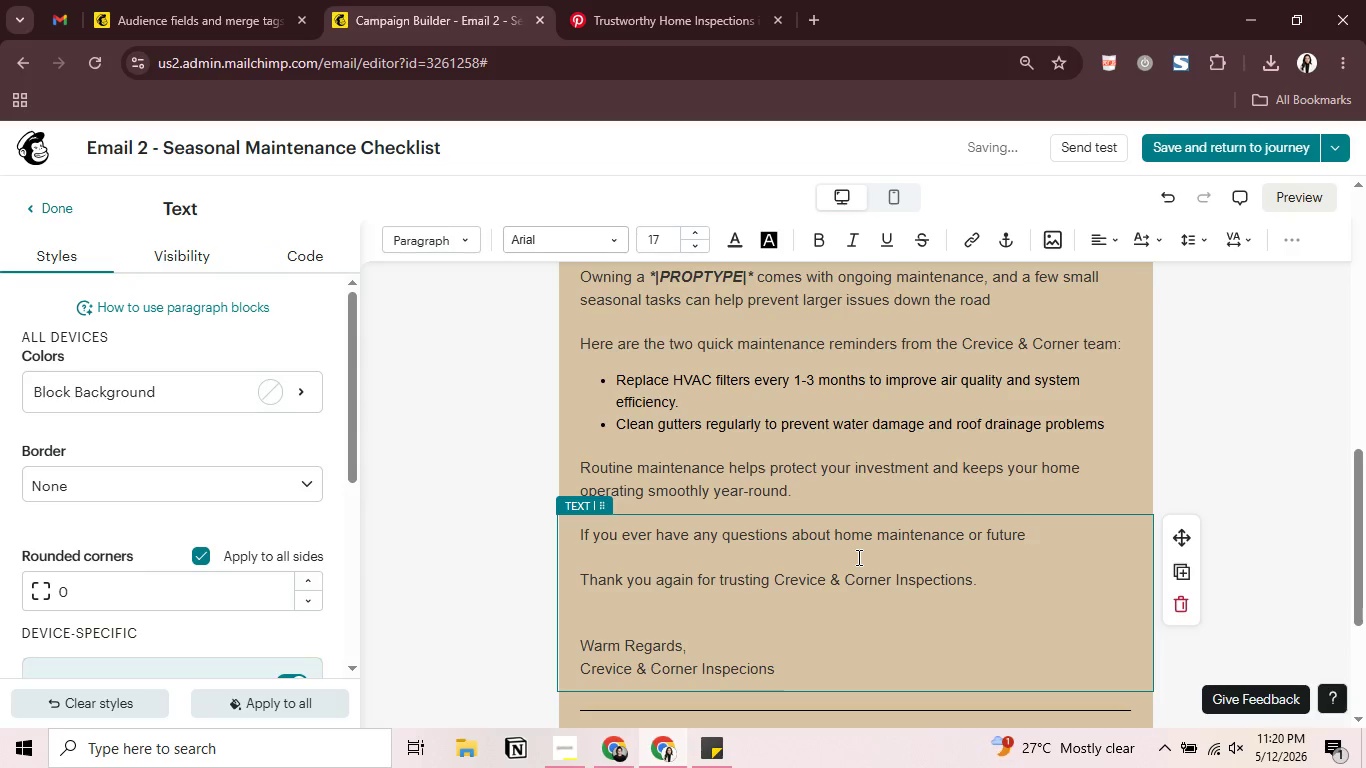 
type(inspections, we're always happy to help.)
 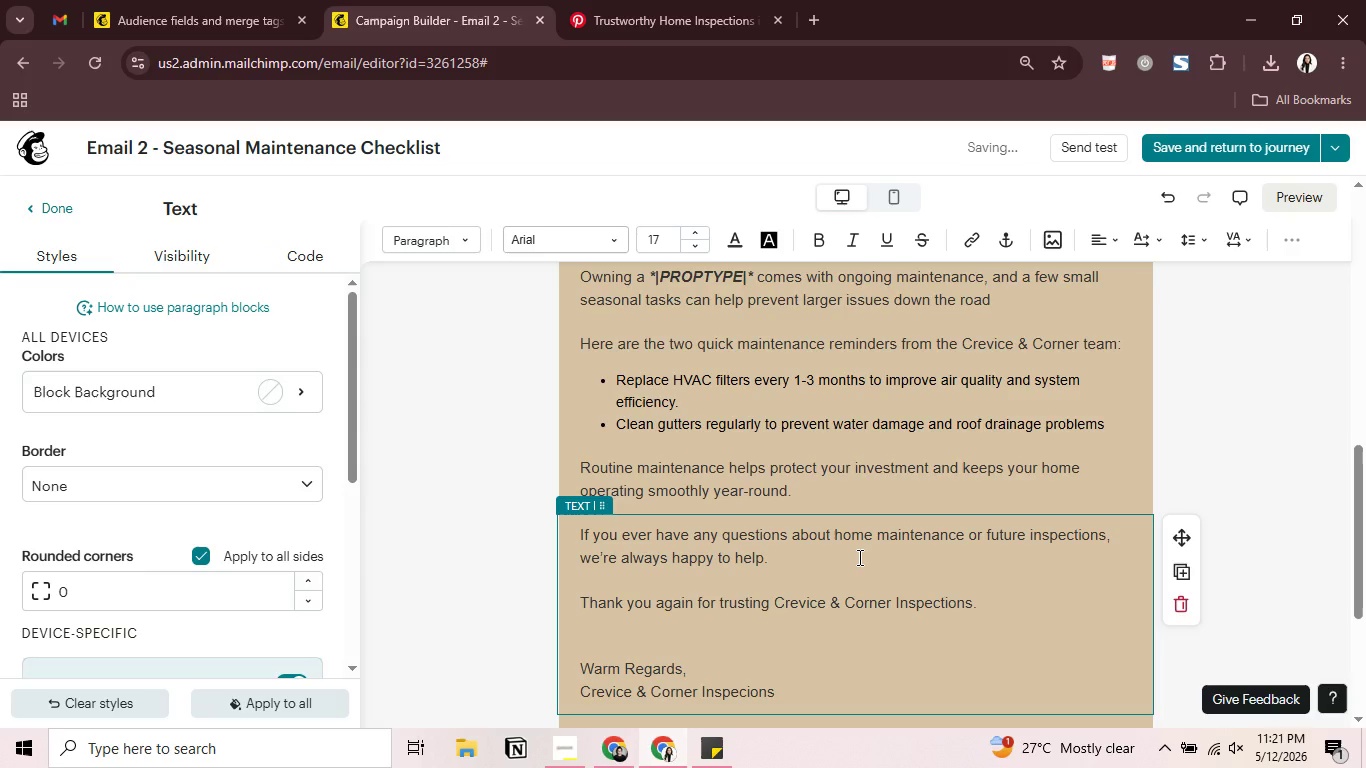 
wait(6.17)
 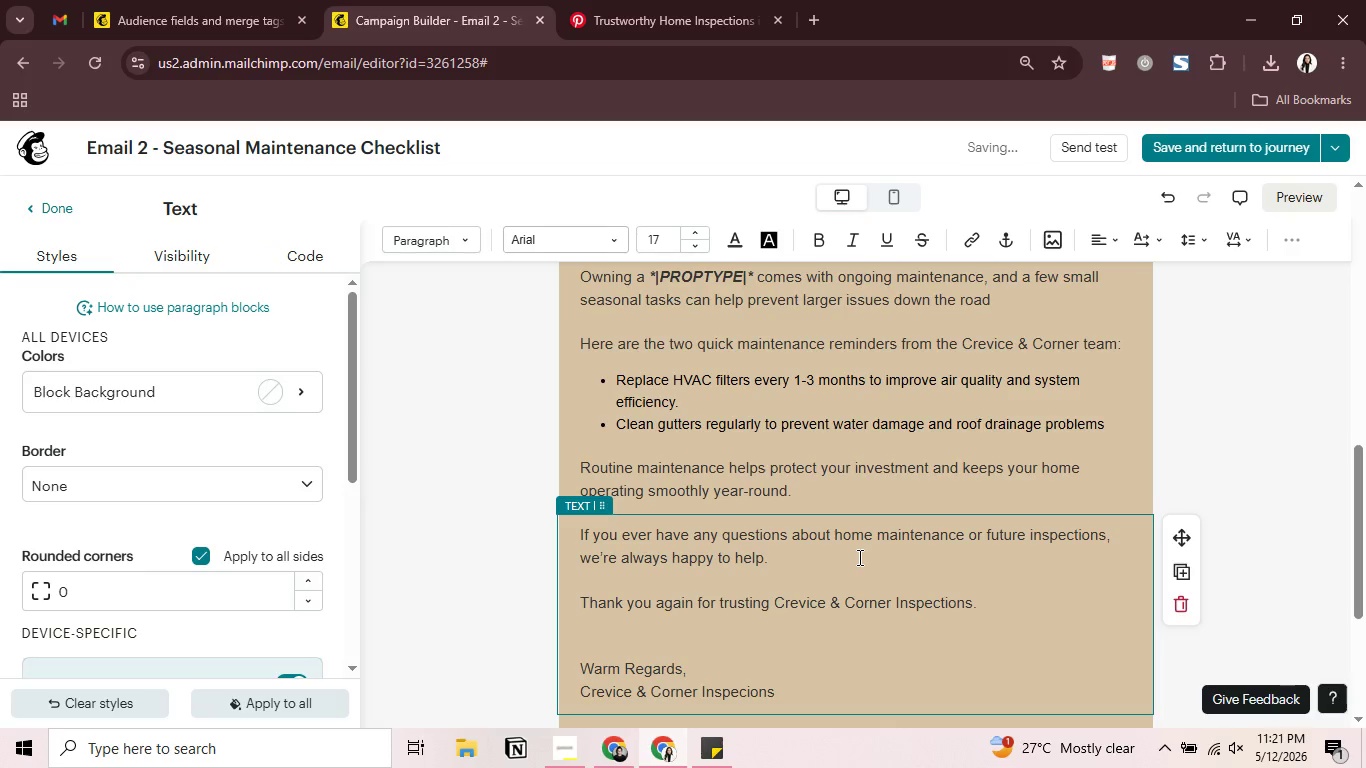 
left_click_drag(start_coordinate=[986, 610], to_coordinate=[576, 598])
 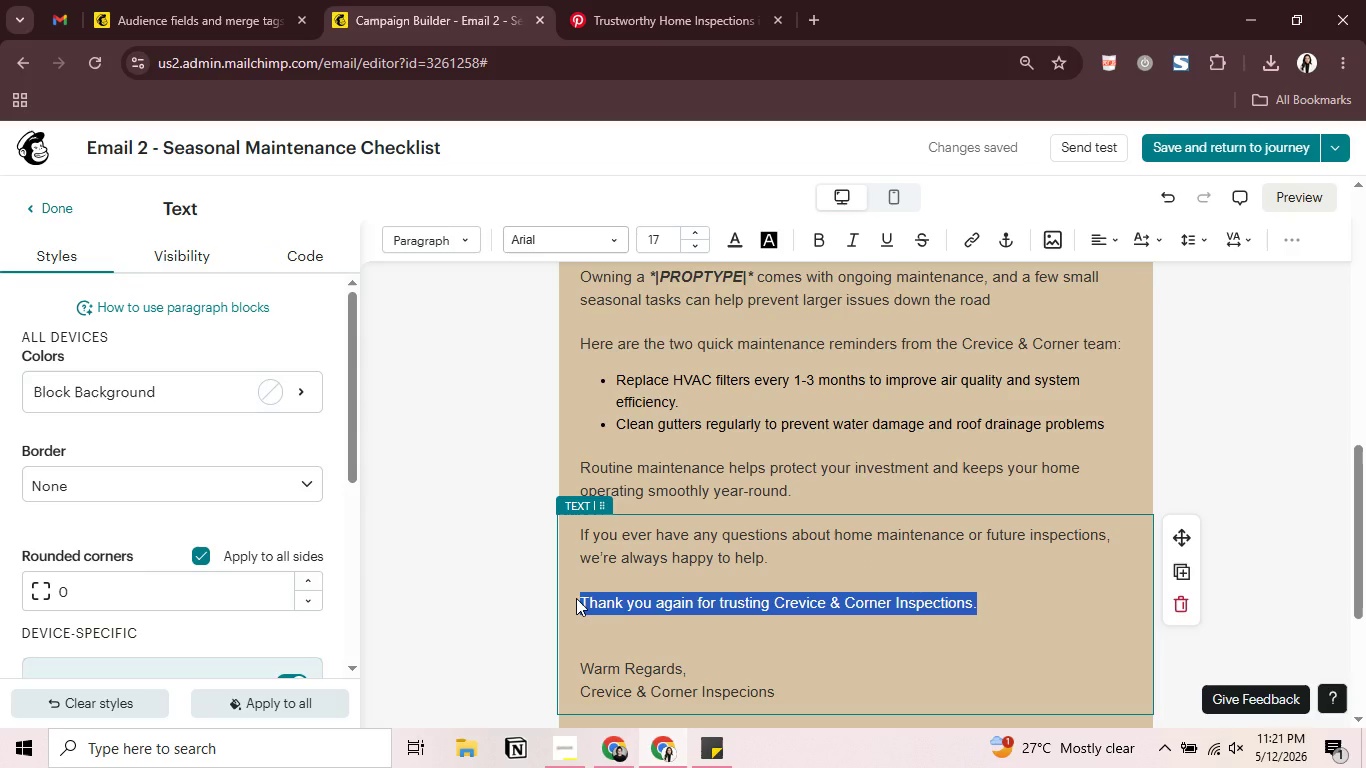 
key(Backspace)
 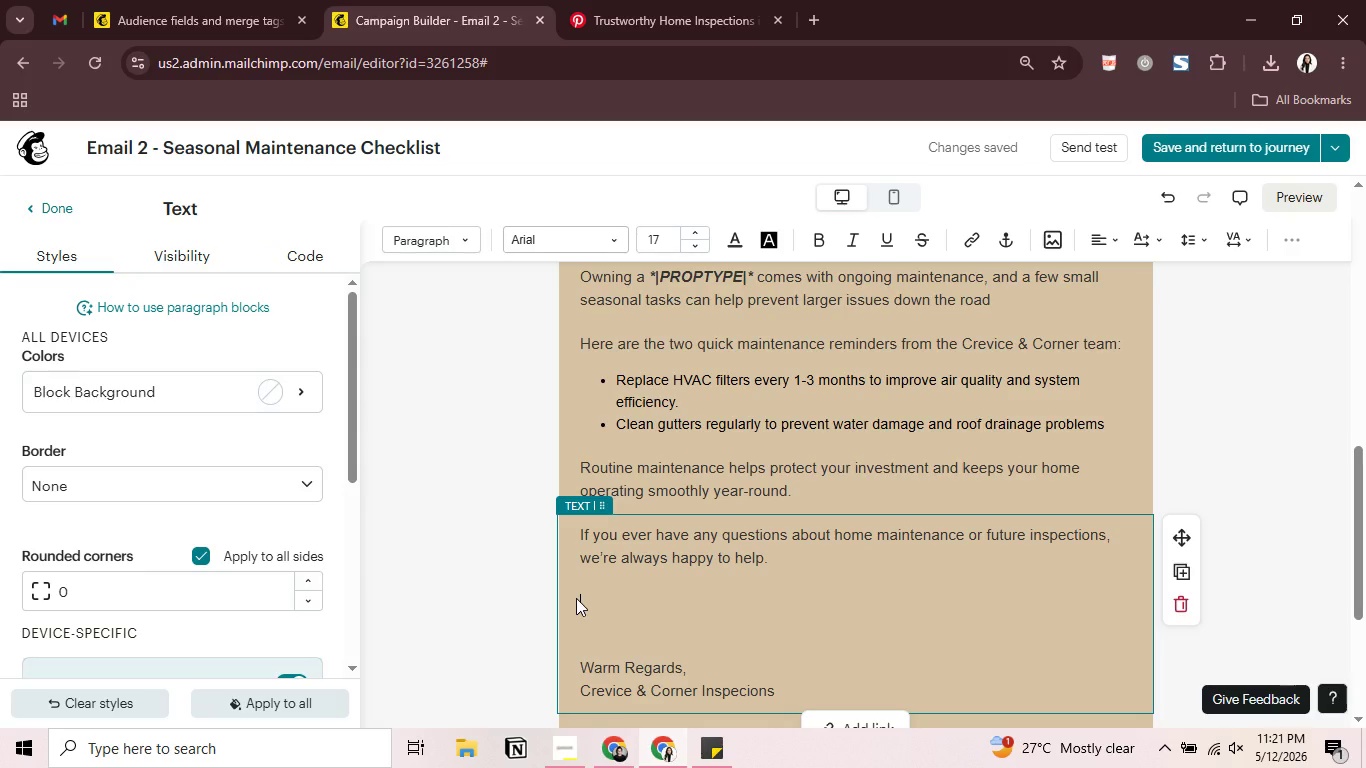 
key(Backspace)
 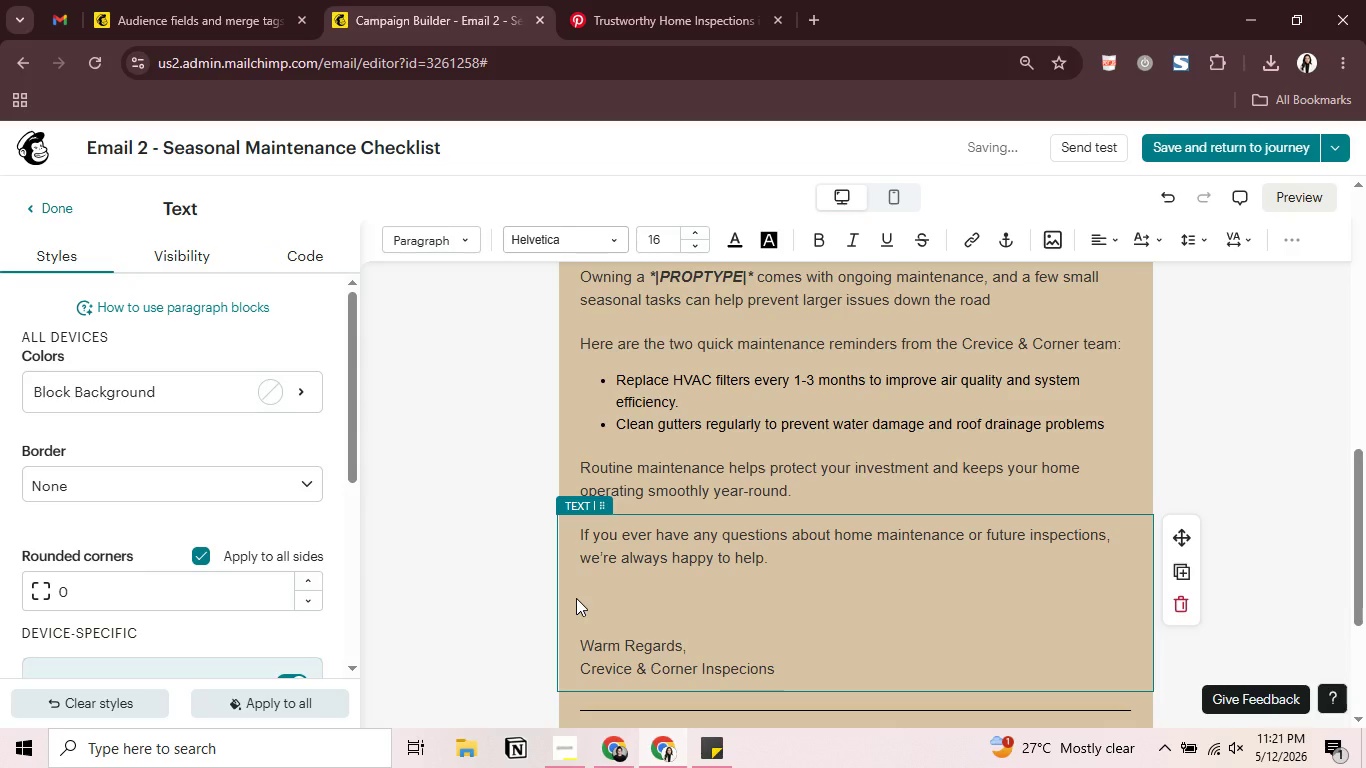 
key(ArrowDown)
 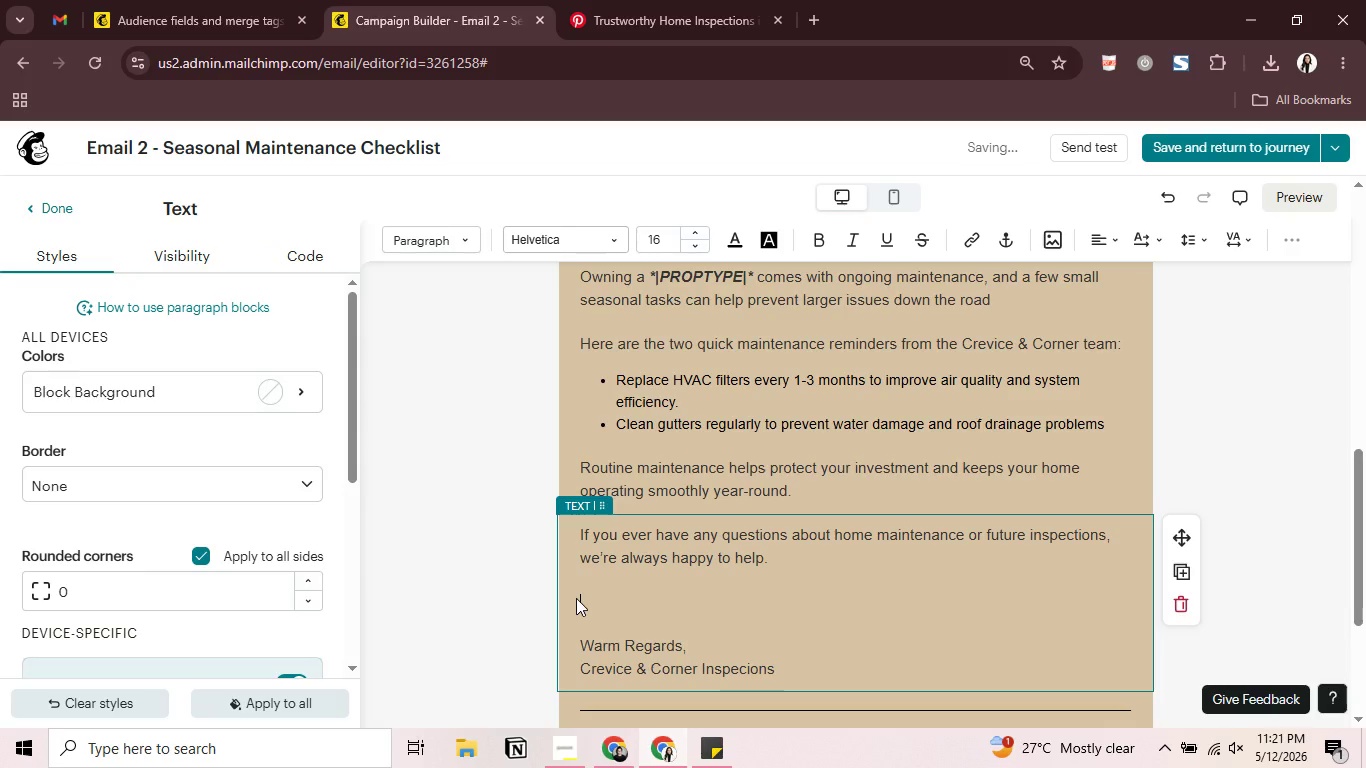 
key(Backspace)
 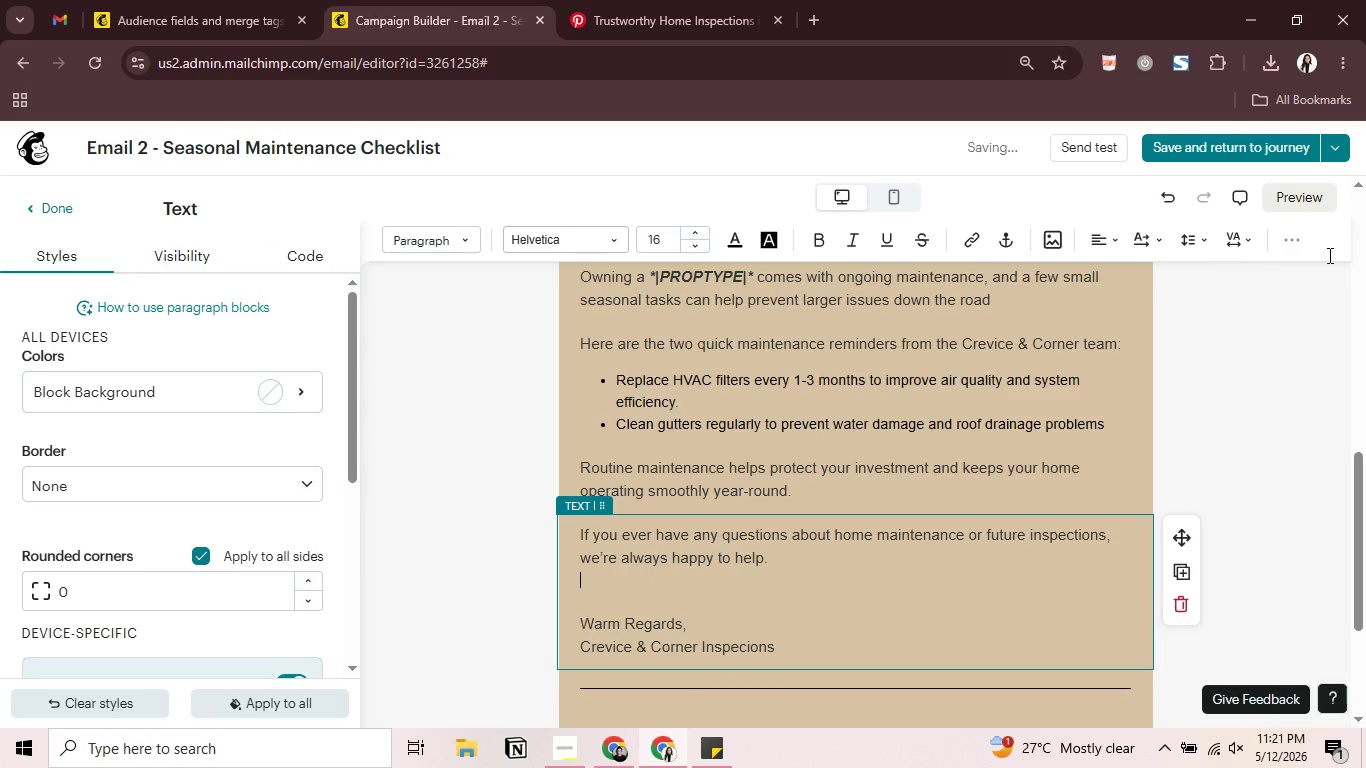 
left_click([1272, 332])
 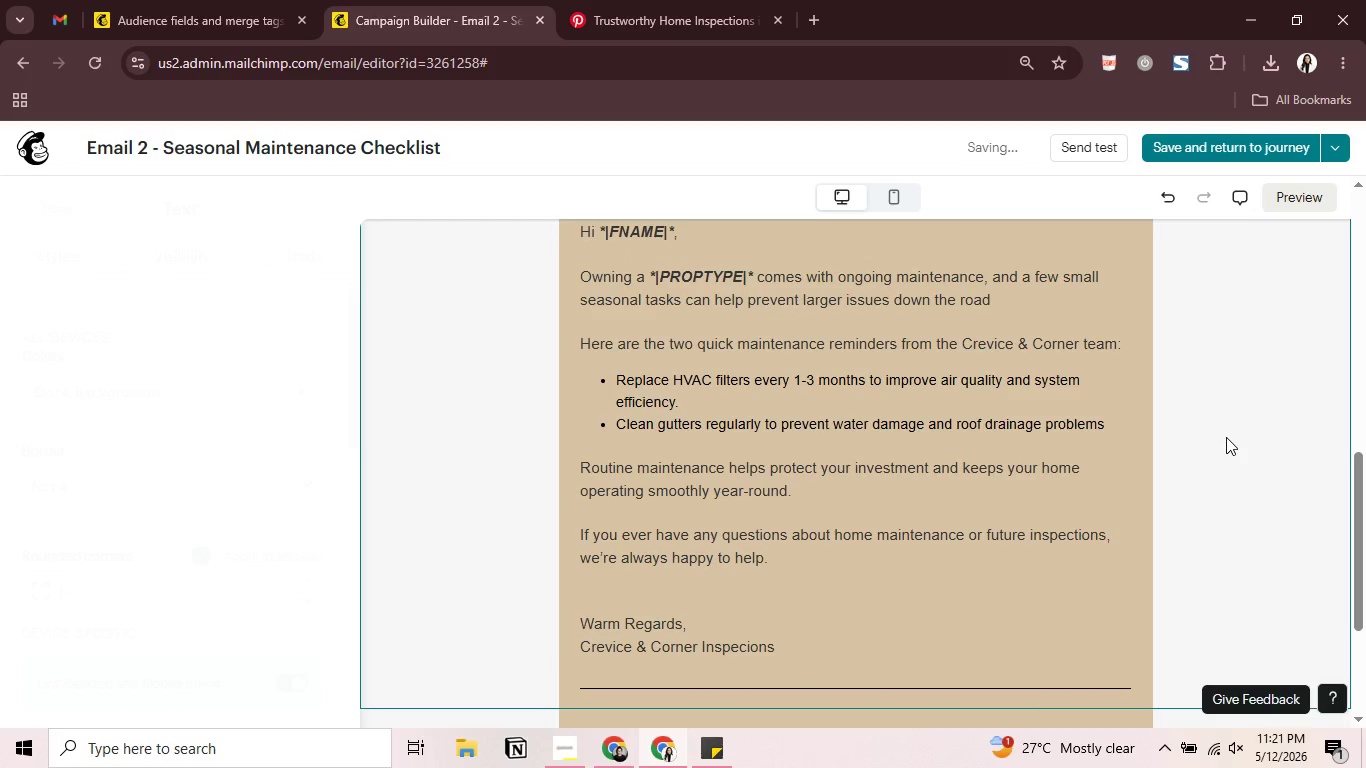 
scroll: coordinate [1226, 437], scroll_direction: down, amount: 3.0
 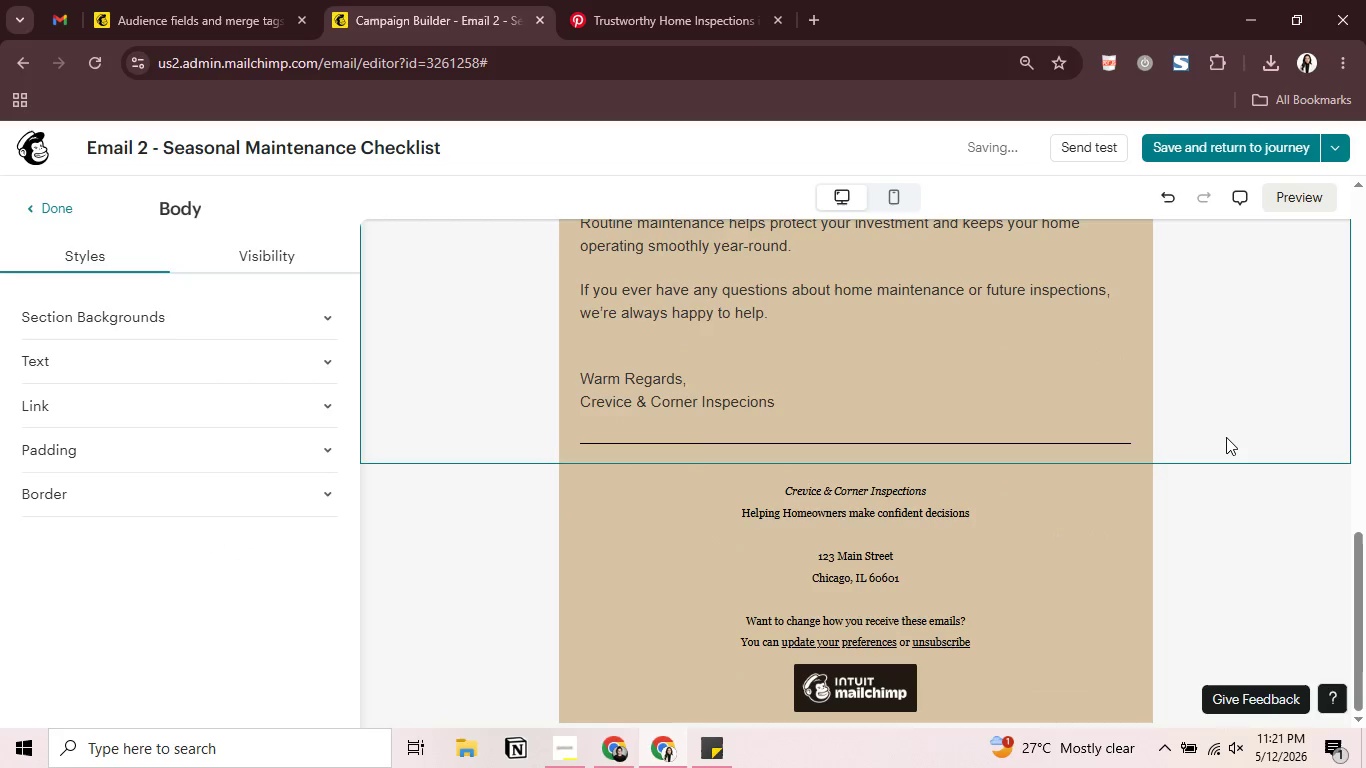 
scroll: coordinate [1226, 437], scroll_direction: up, amount: 9.0
 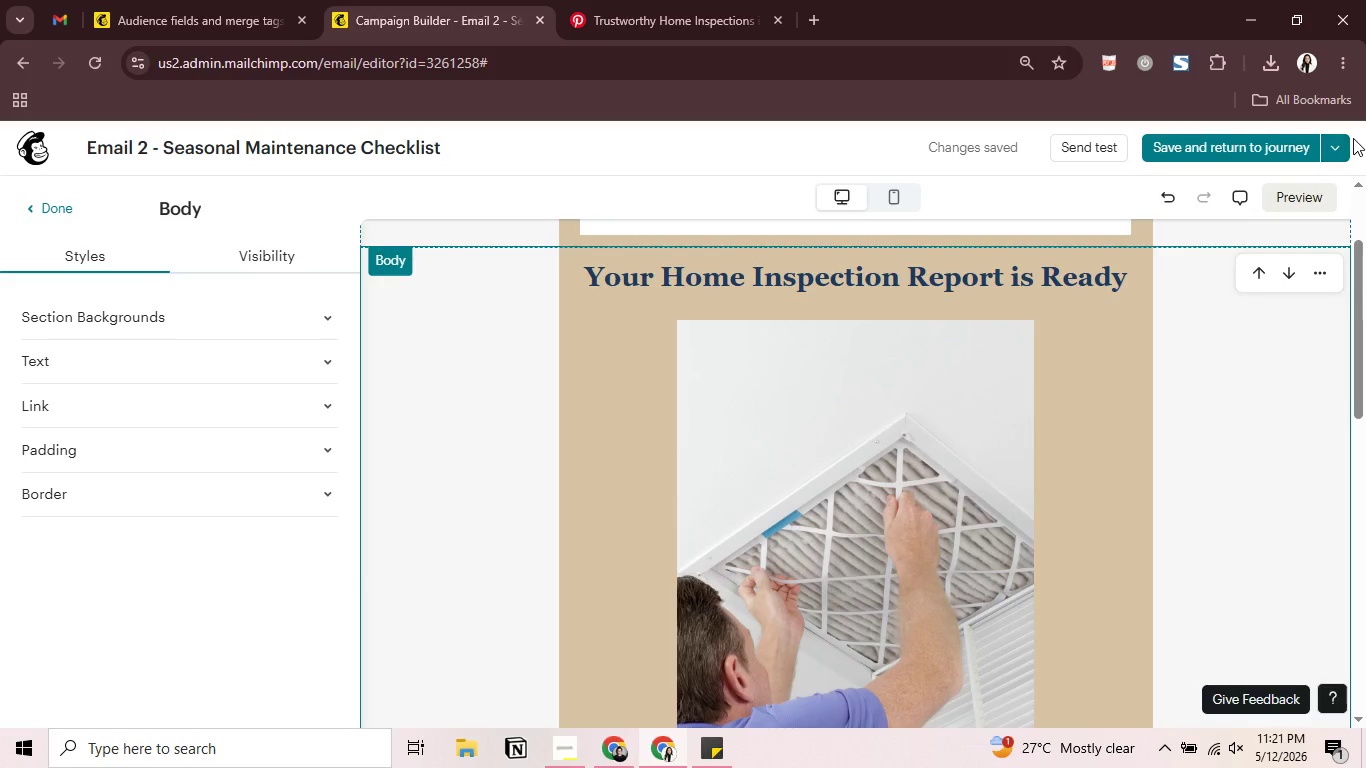 
left_click([1336, 149])
 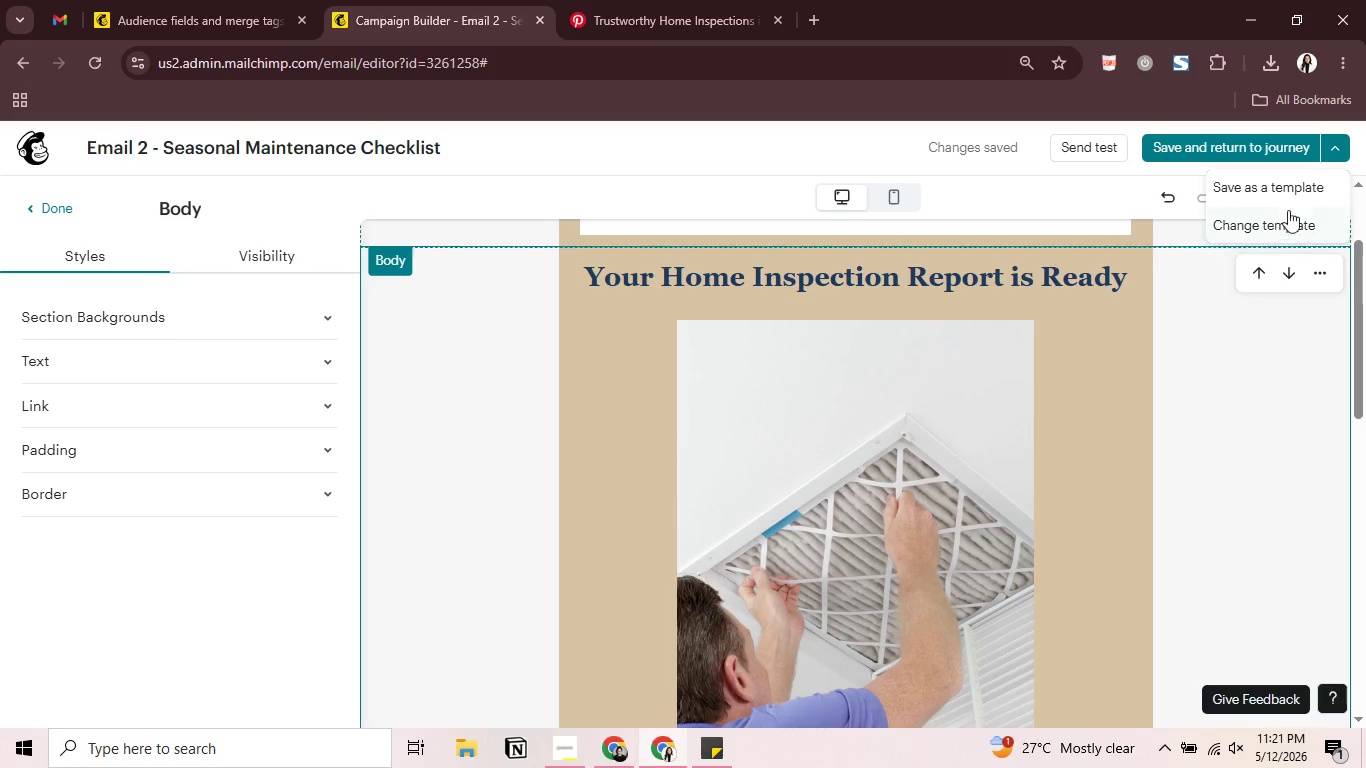 
left_click([1289, 188])
 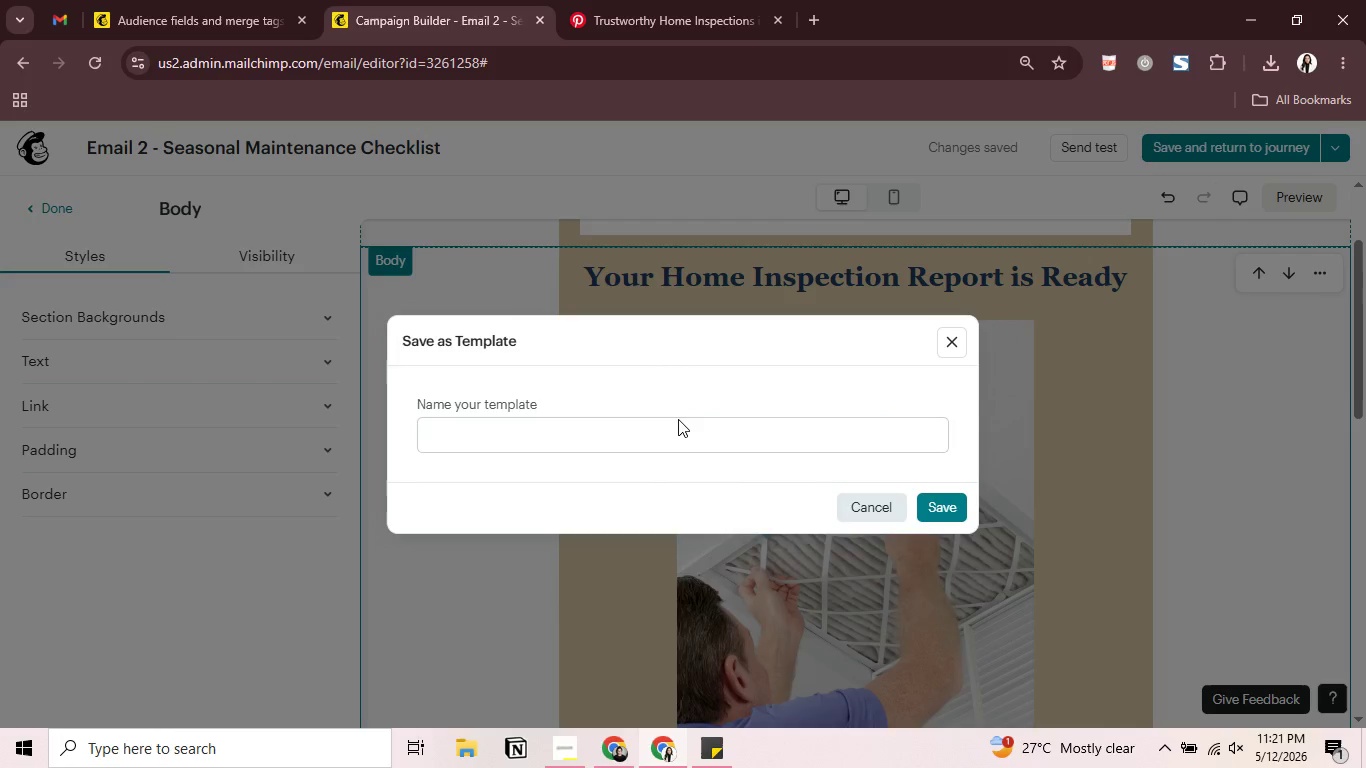 
left_click([678, 419])
 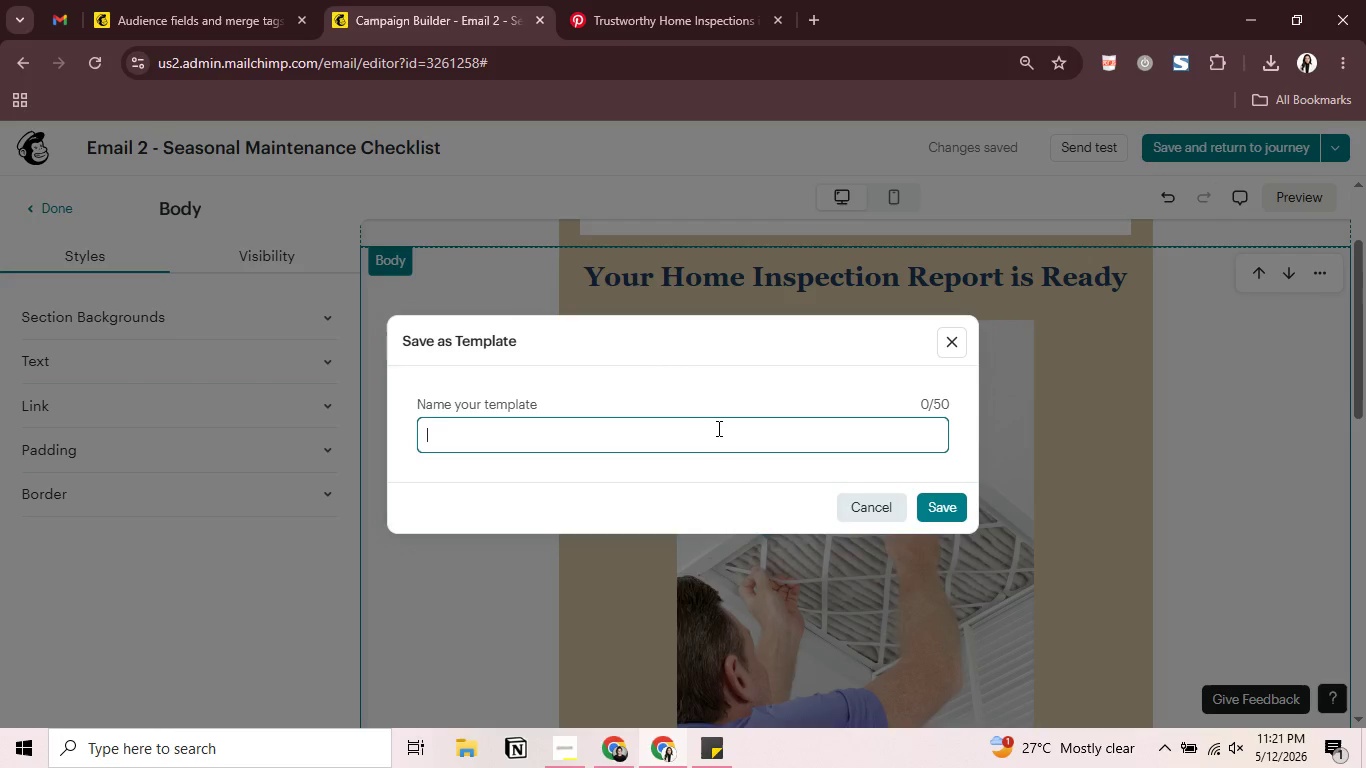 
type(Email 2 0 )
key(Backspace)
key(Backspace)
type(- Sesonal Maintenance Checklist)
 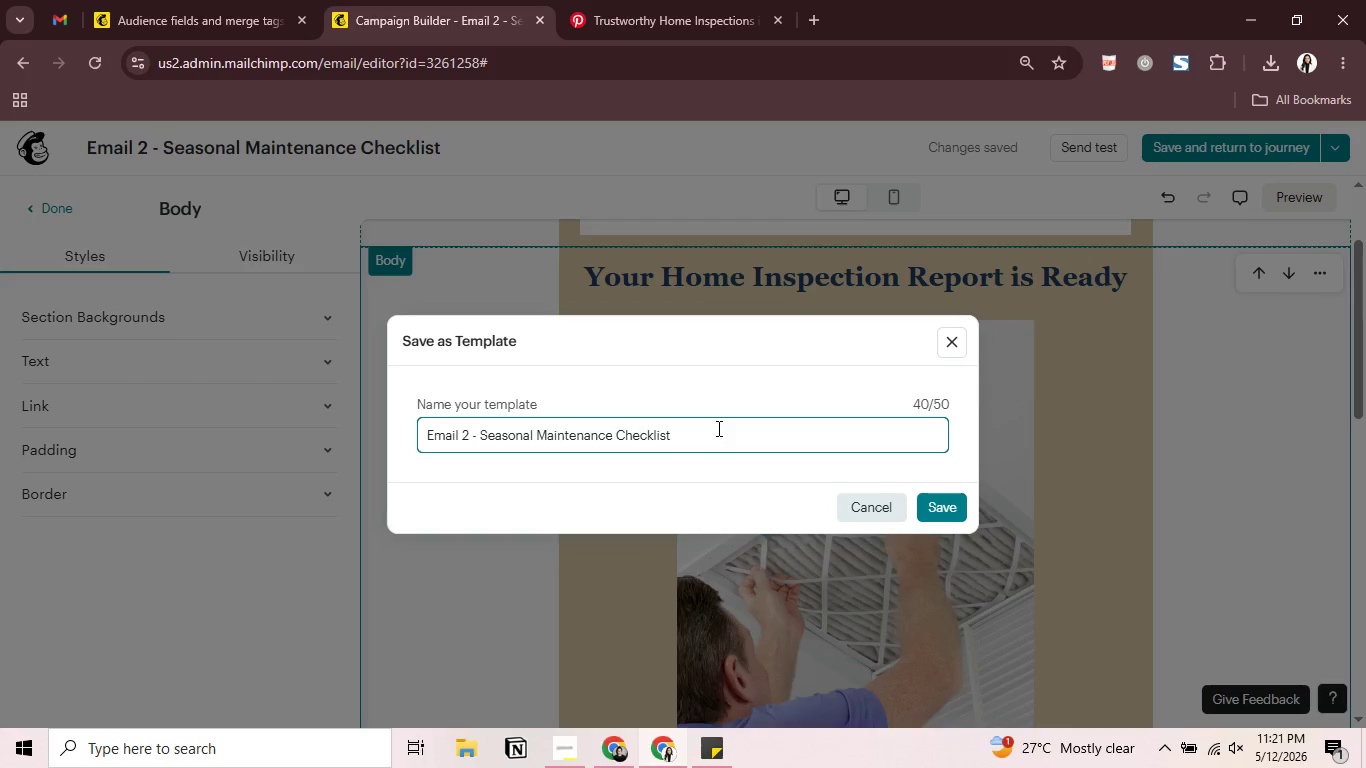 
key(Enter)
 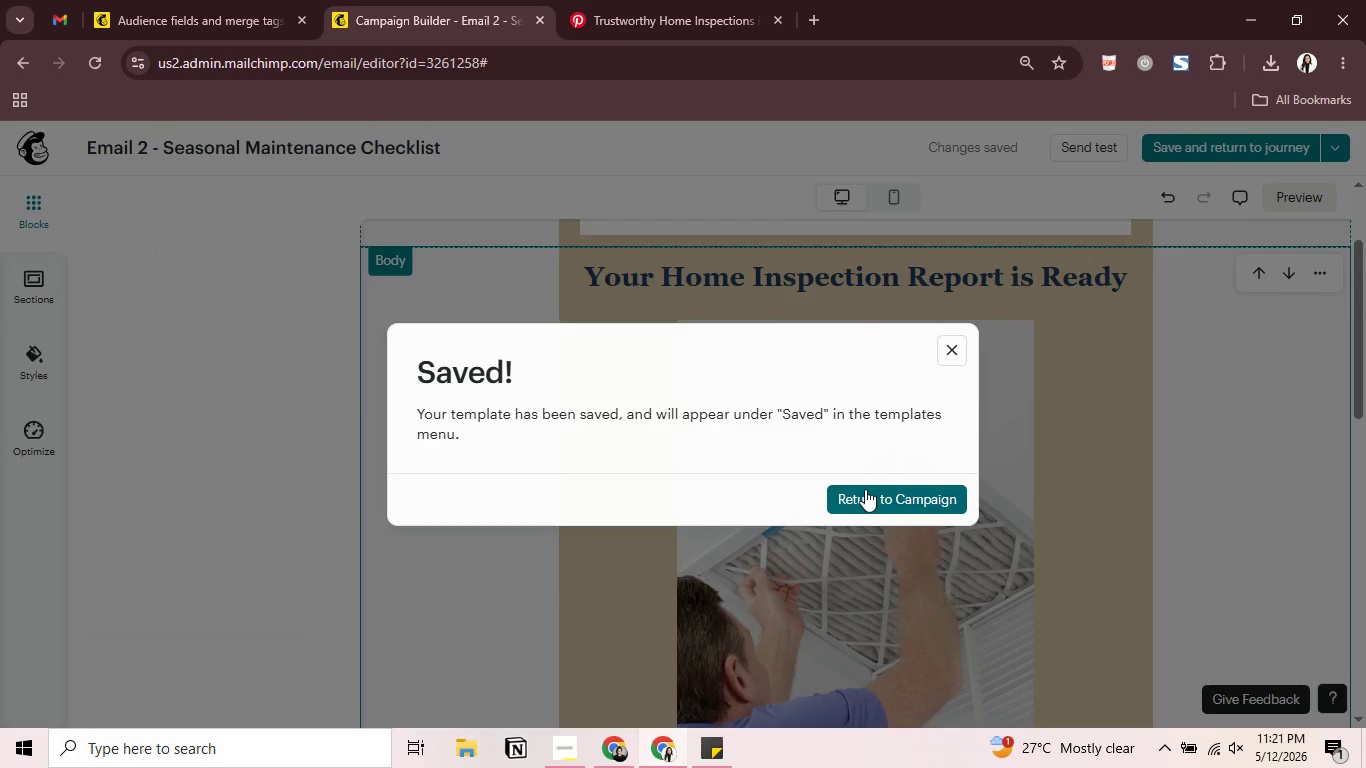 
wait(9.38)
 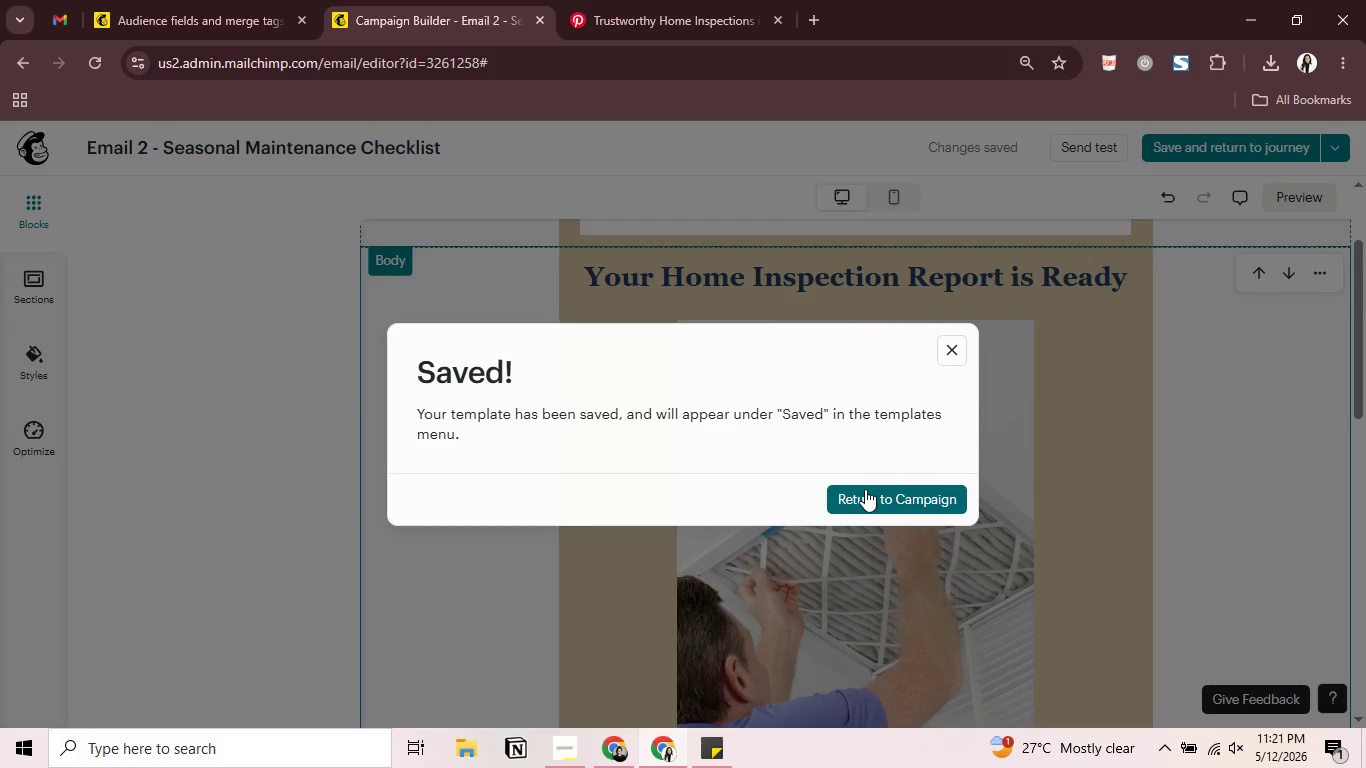 
left_click([1268, 139])
 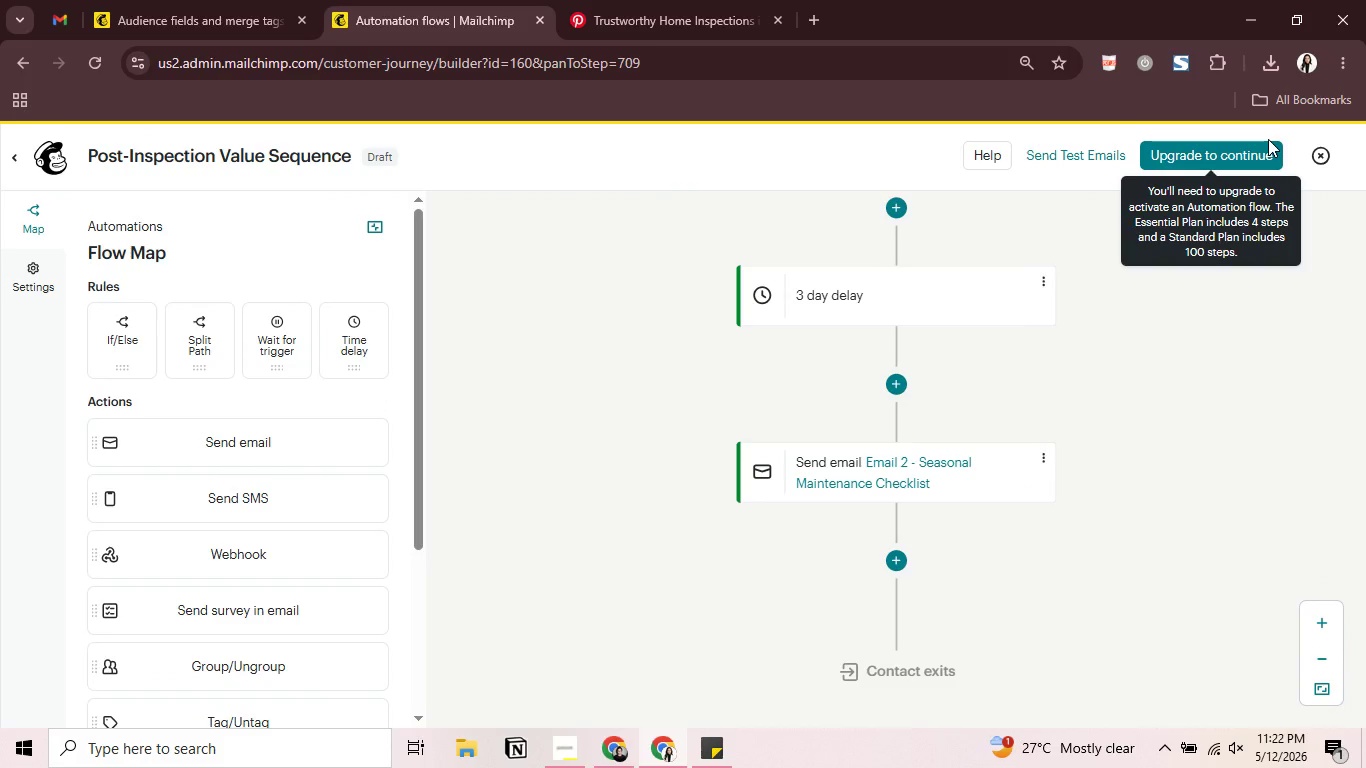 
wait(22.97)
 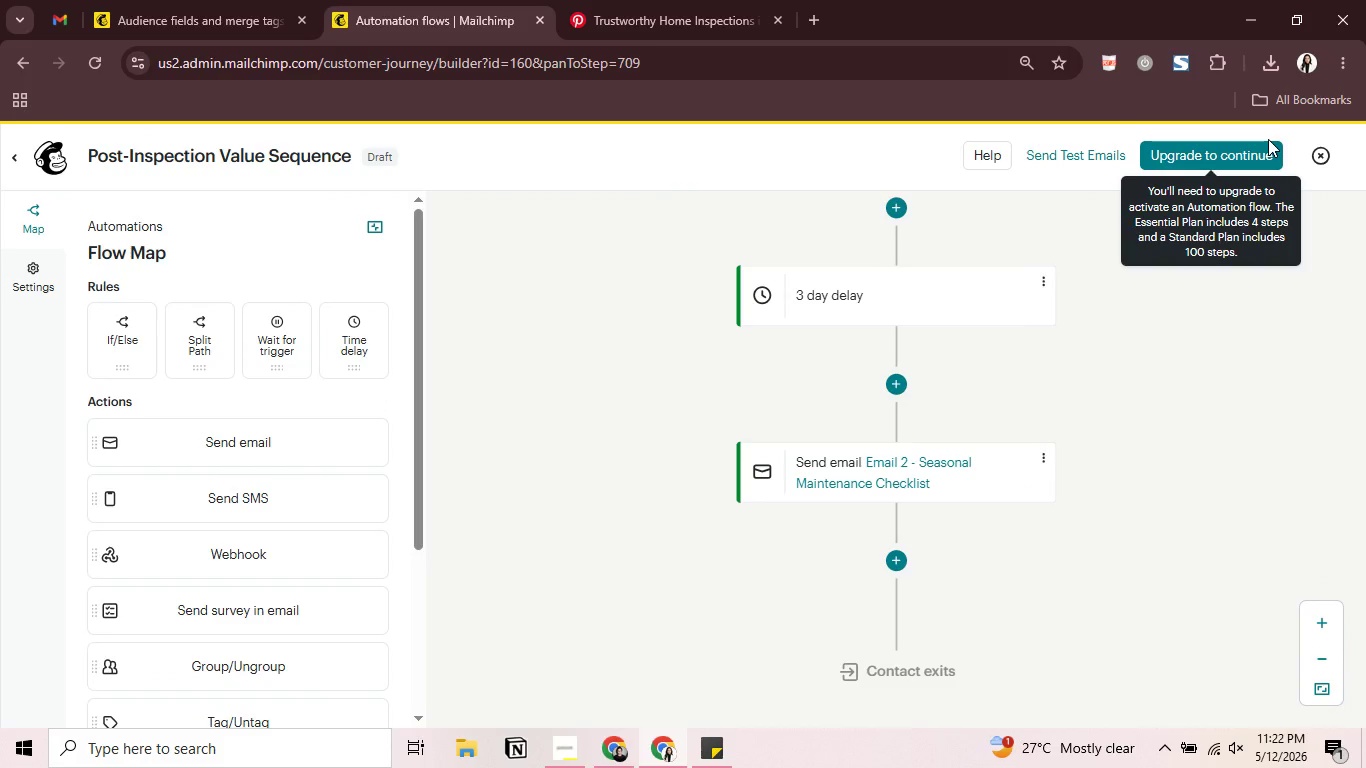 
scroll: coordinate [980, 322], scroll_direction: down, amount: 3.0
 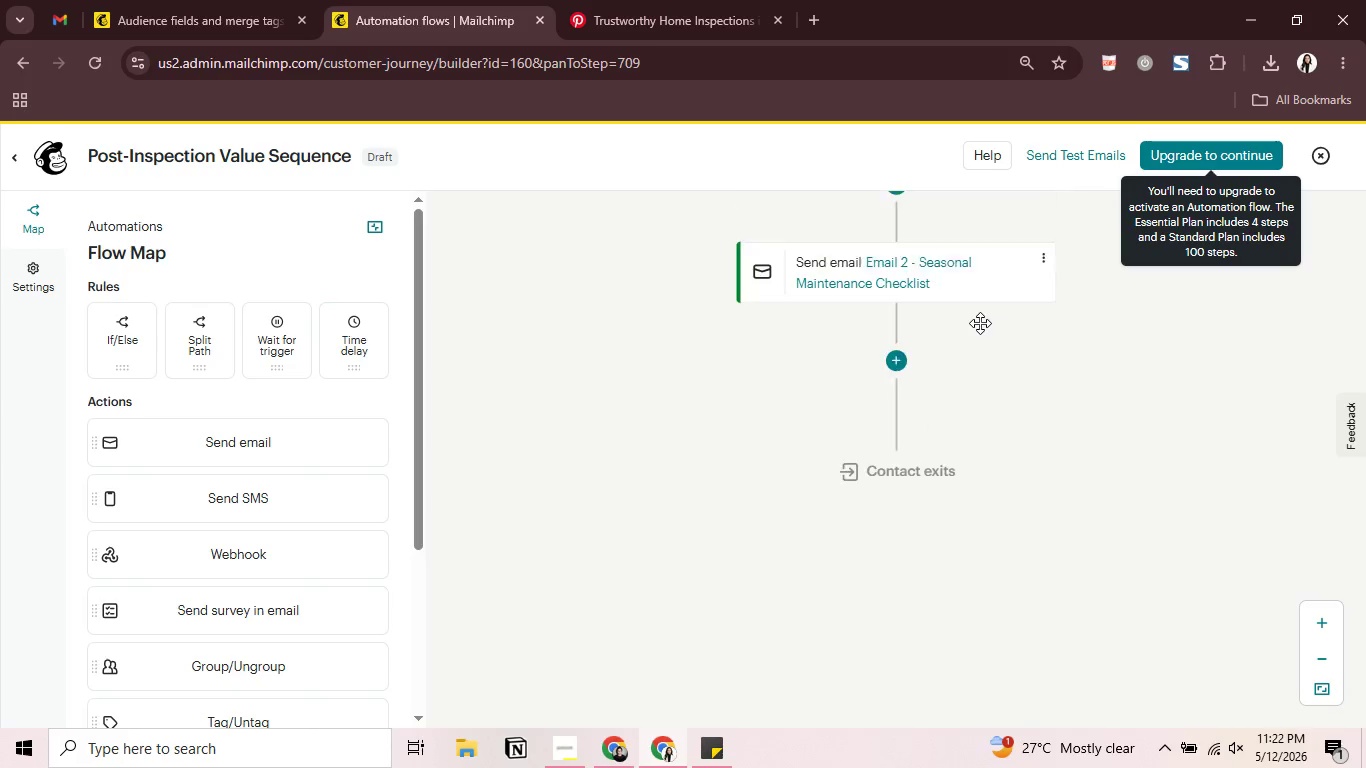 
scroll: coordinate [980, 323], scroll_direction: up, amount: 1.0
 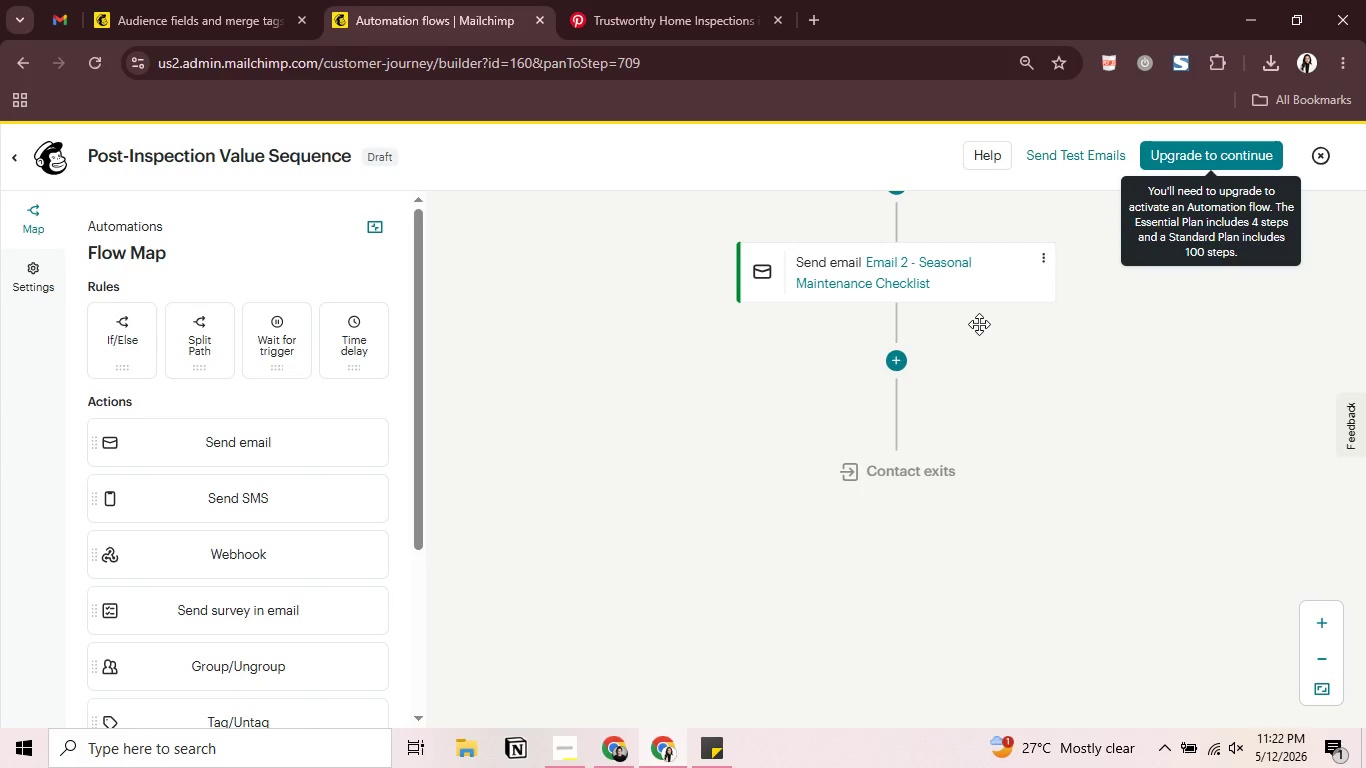 
wait(13.14)
 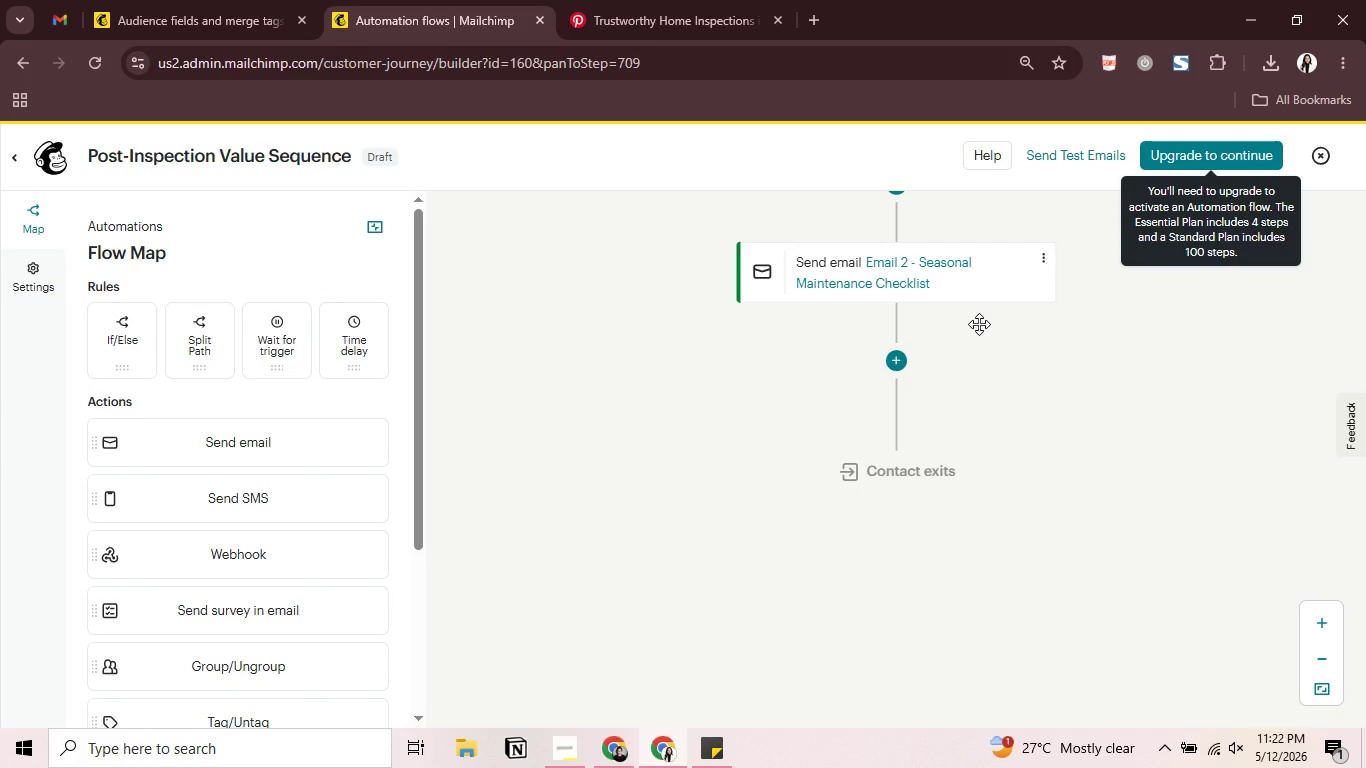 
left_click([897, 352])
 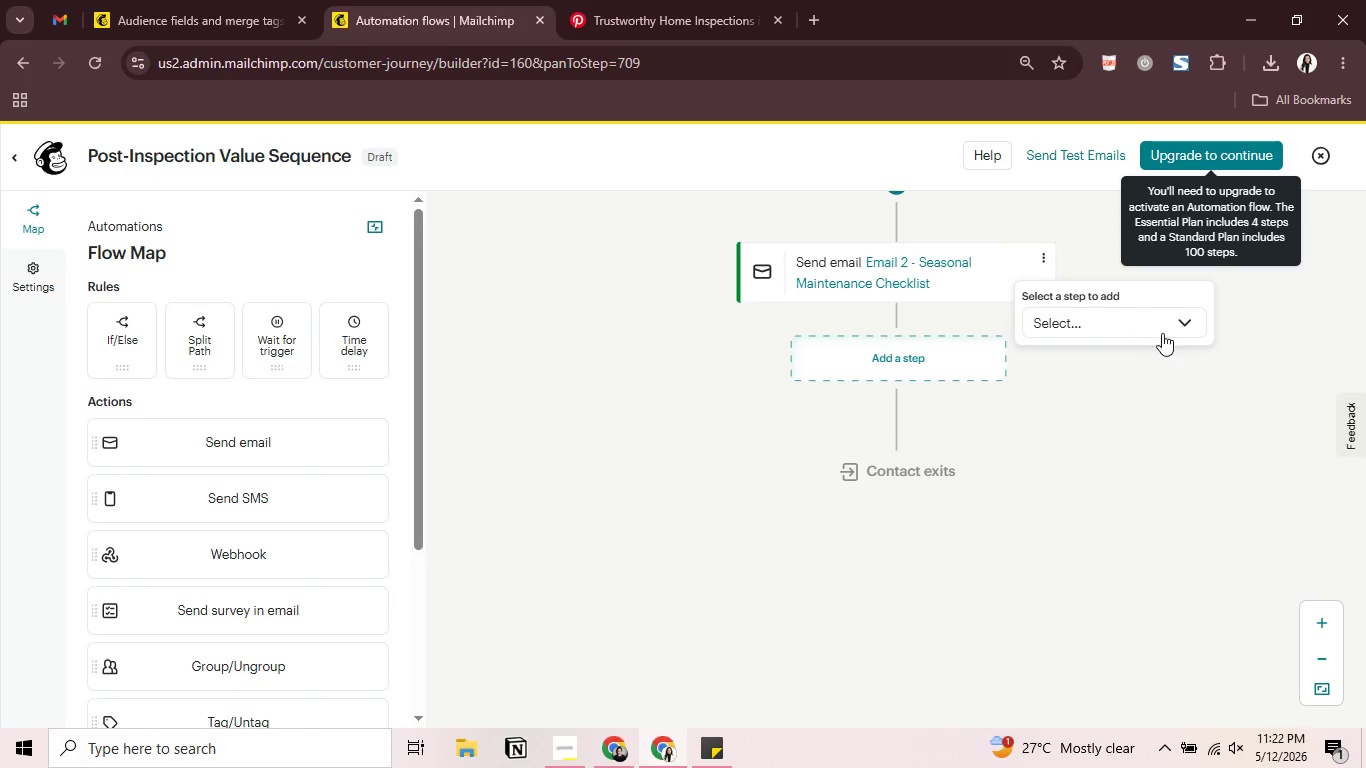 
left_click([1162, 333])
 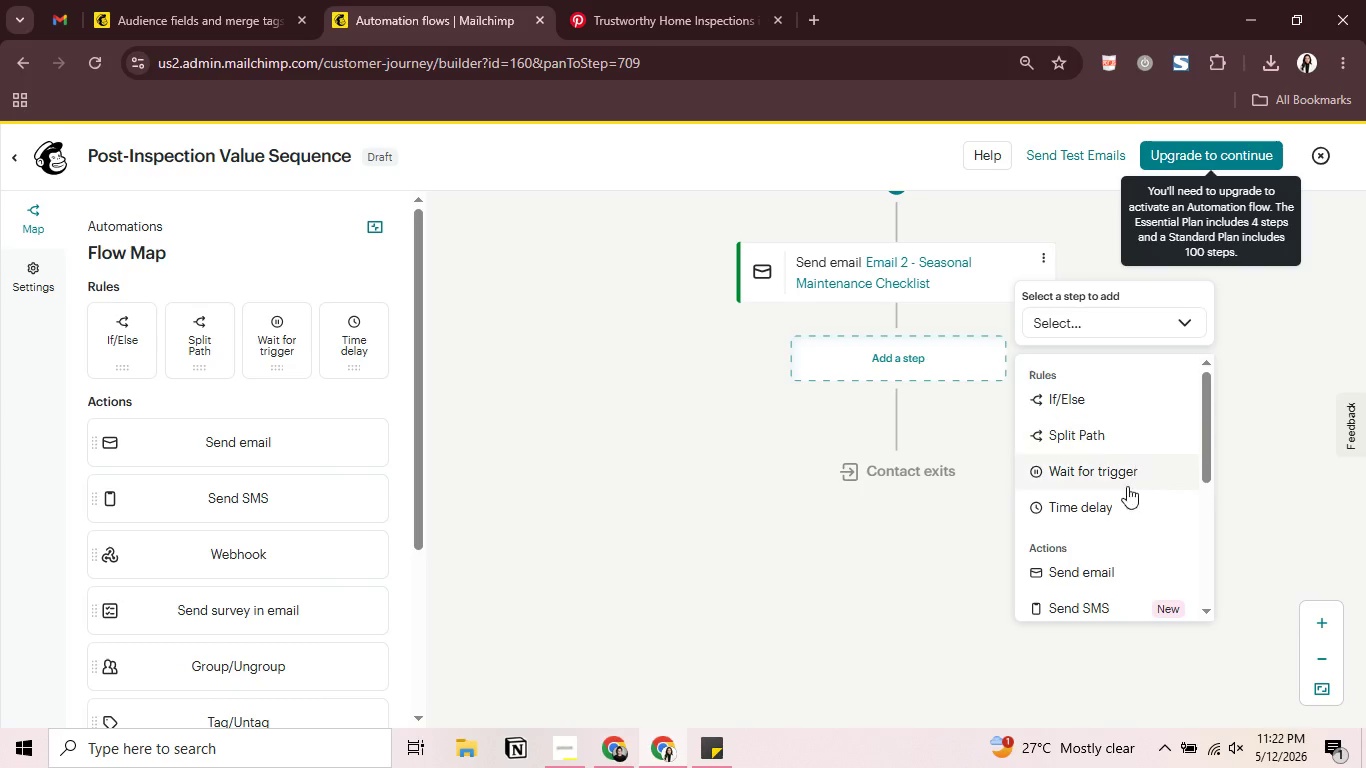 
left_click([1116, 497])
 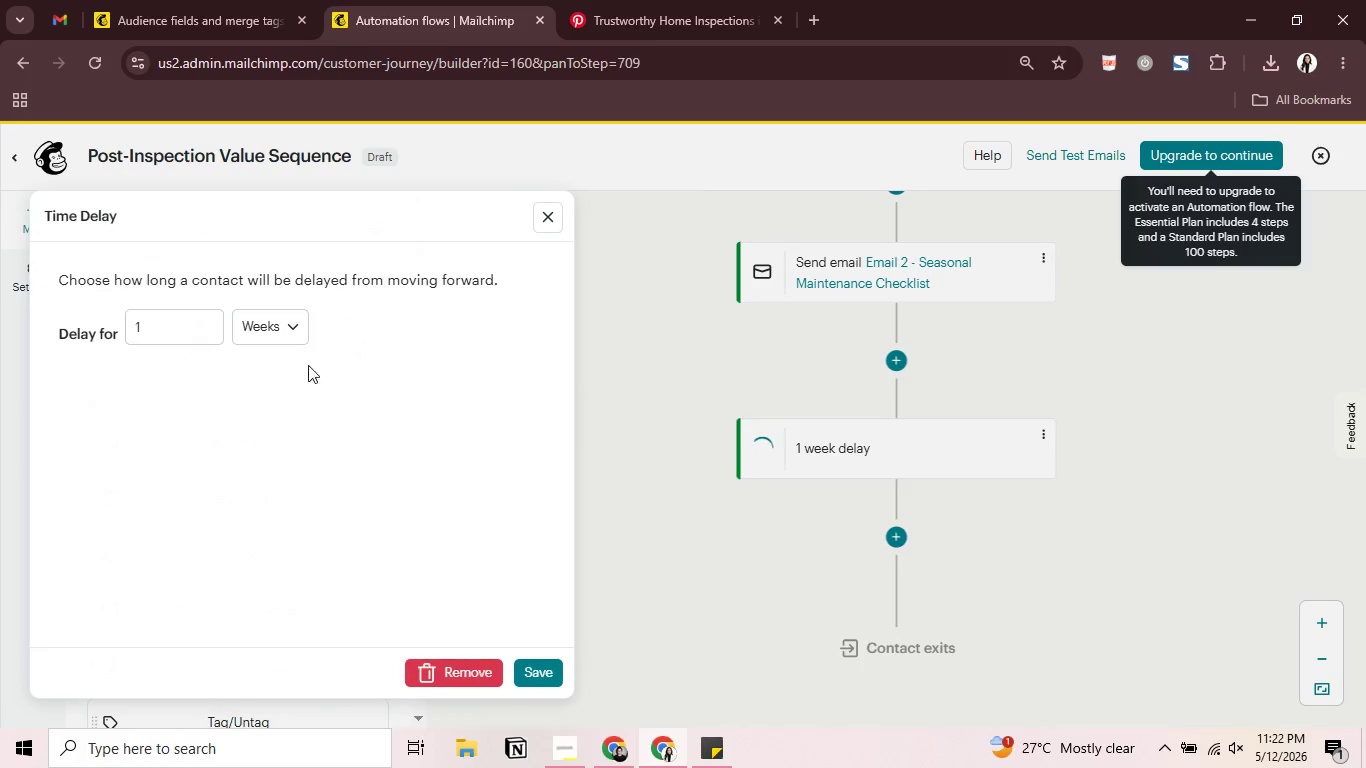 
left_click([174, 331])
 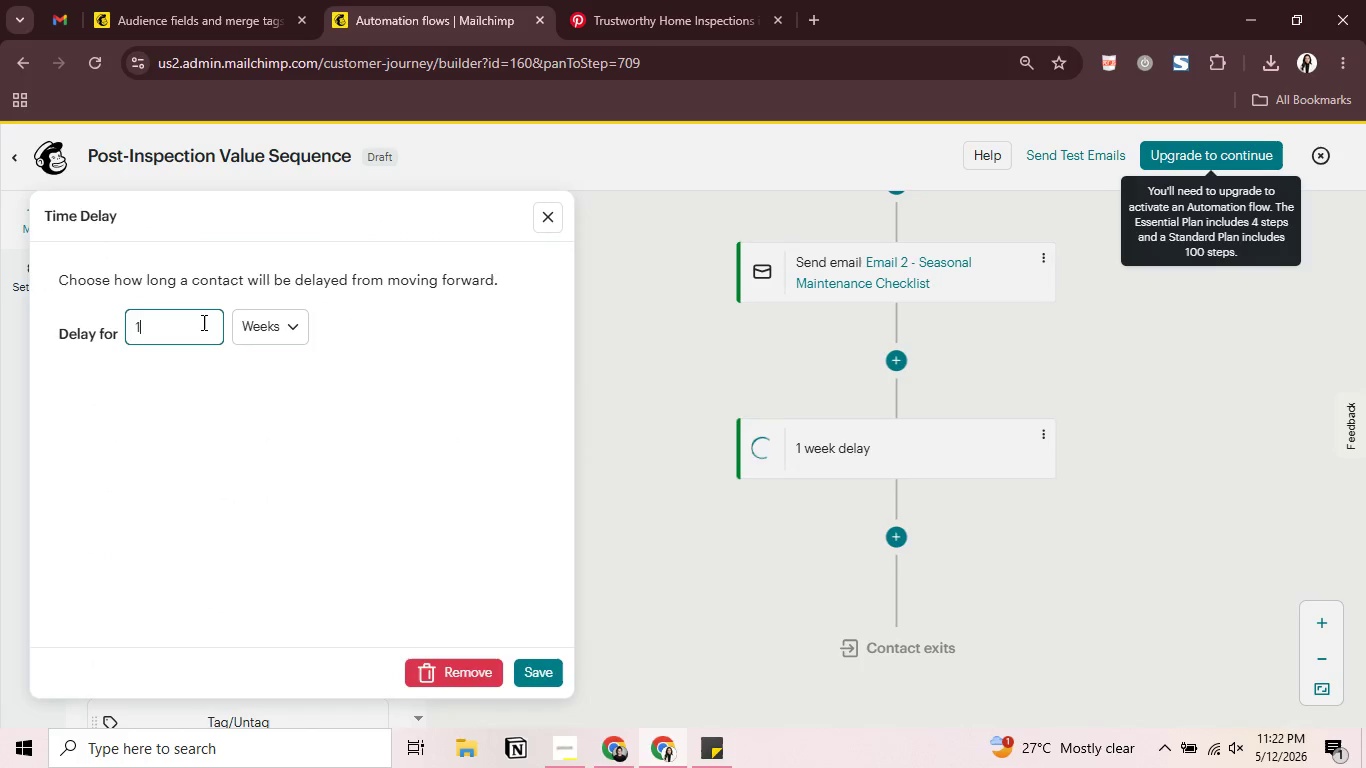 
key(Backspace)
 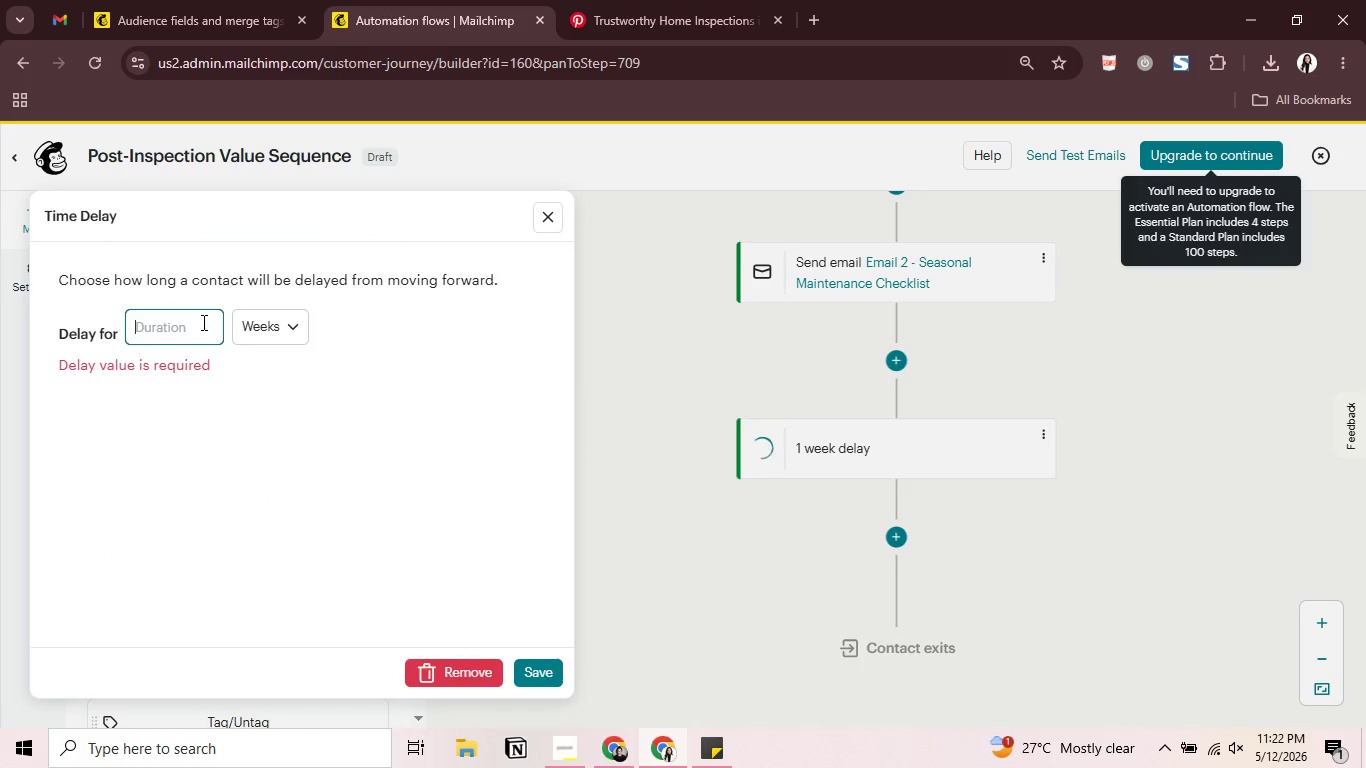 
key(7)
 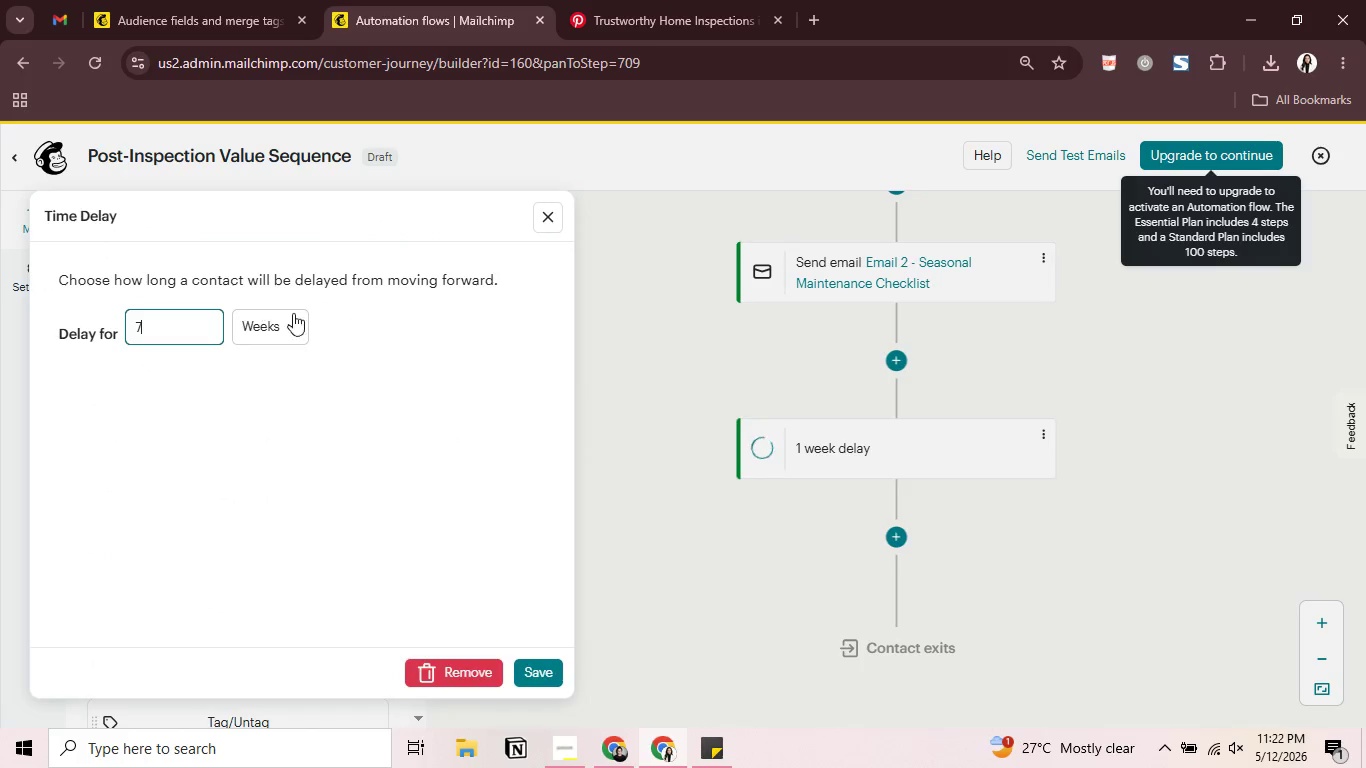 
left_click([284, 324])
 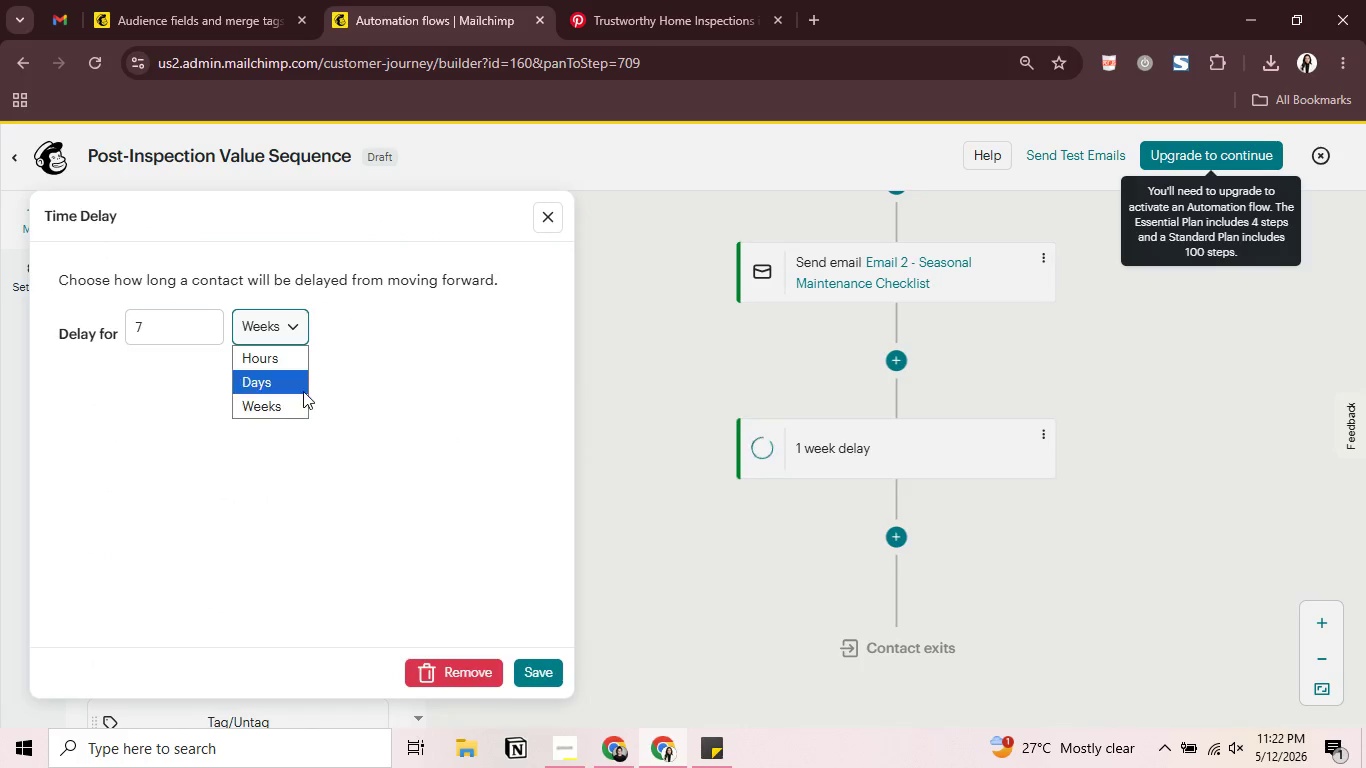 
left_click([303, 389])
 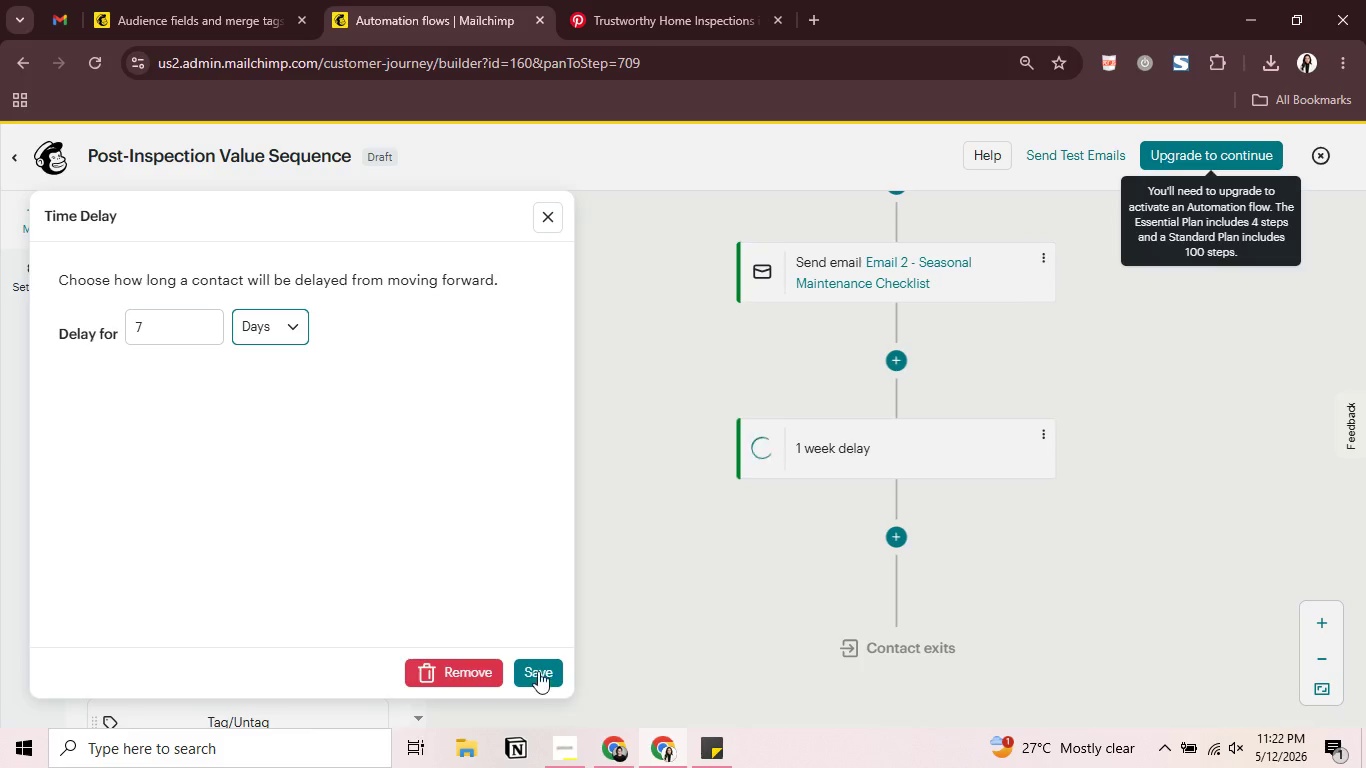 
left_click([531, 669])
 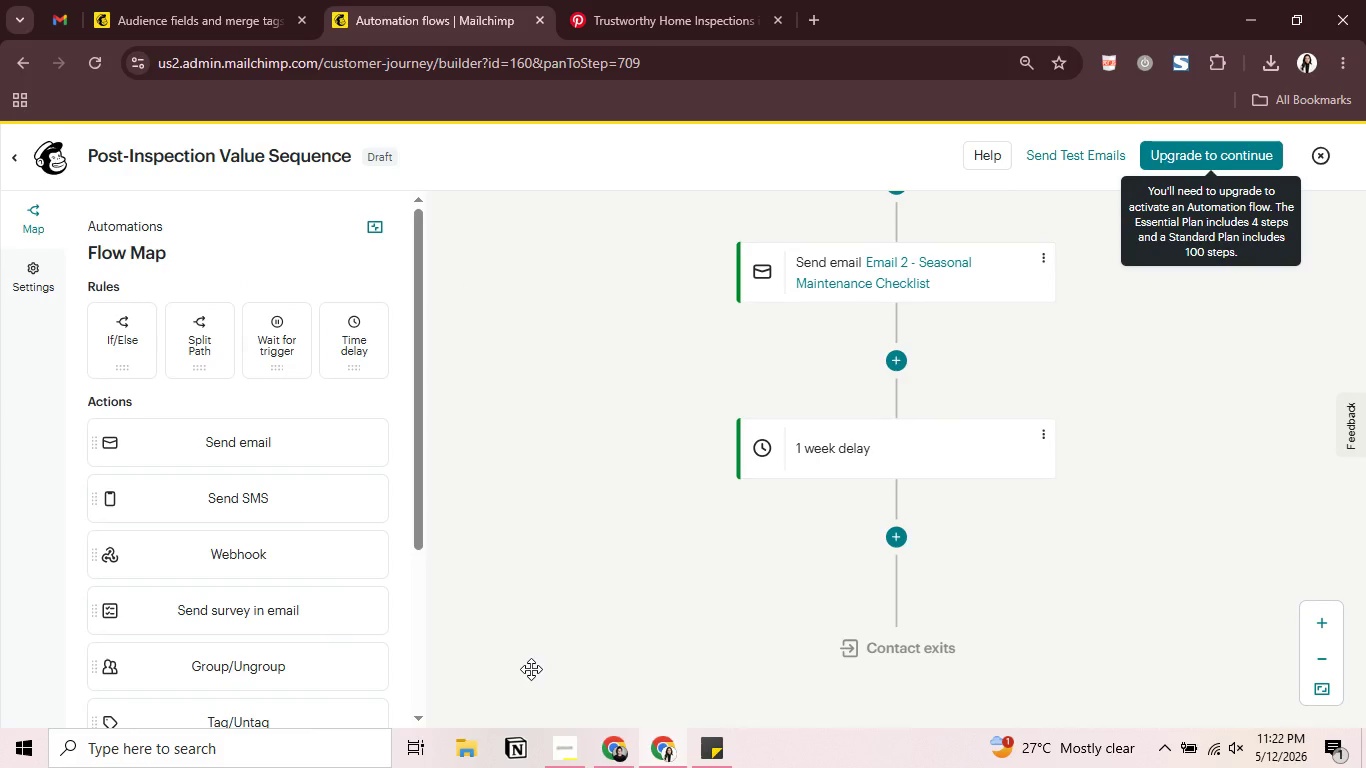 
scroll: coordinate [732, 561], scroll_direction: down, amount: 2.0
 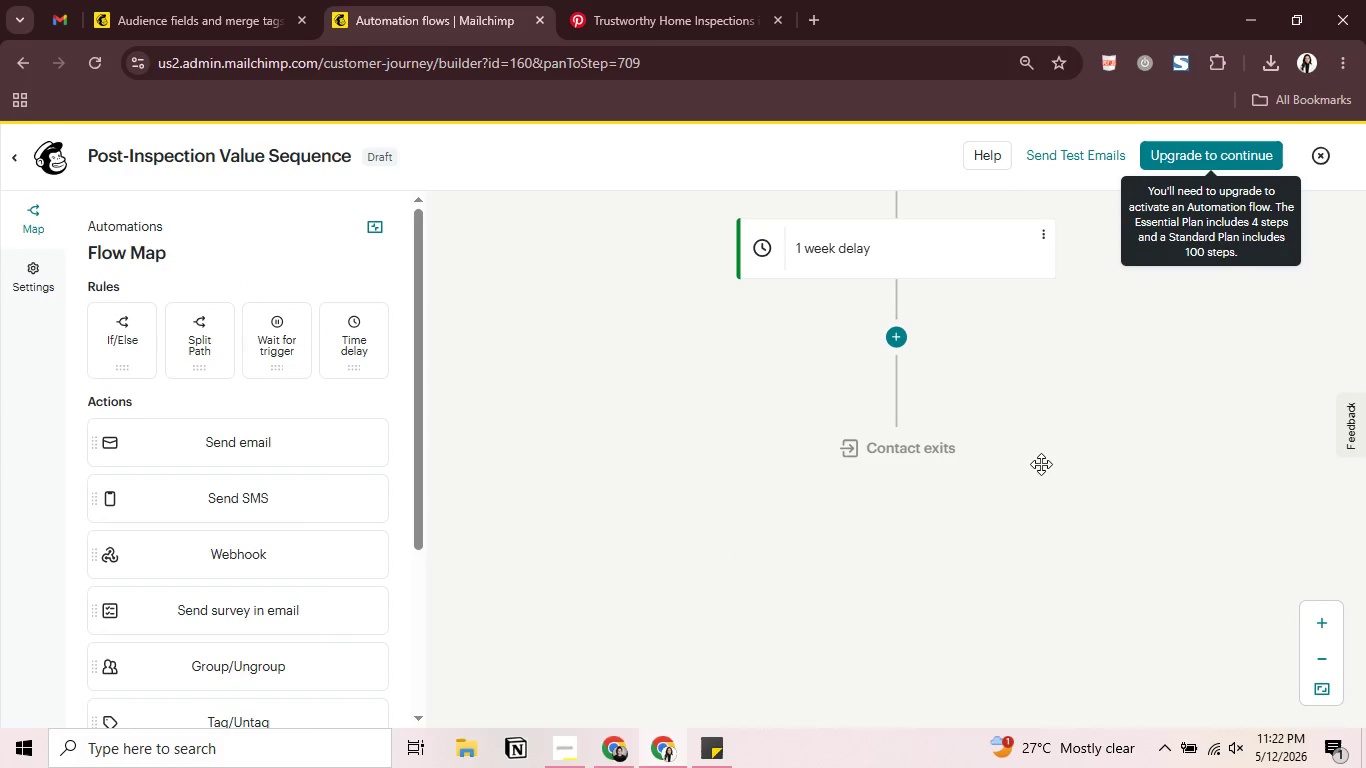 
left_click_drag(start_coordinate=[1041, 464], to_coordinate=[910, 511])
 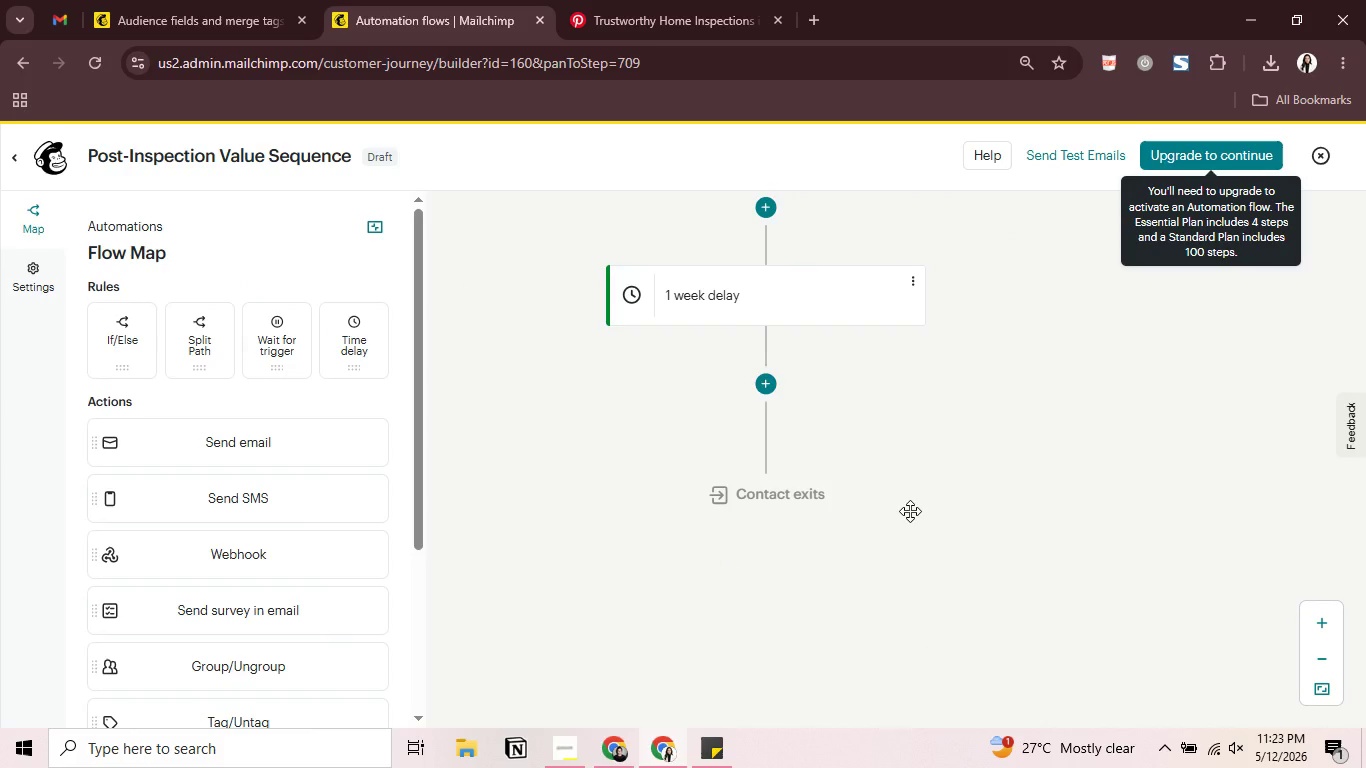 
wait(9.38)
 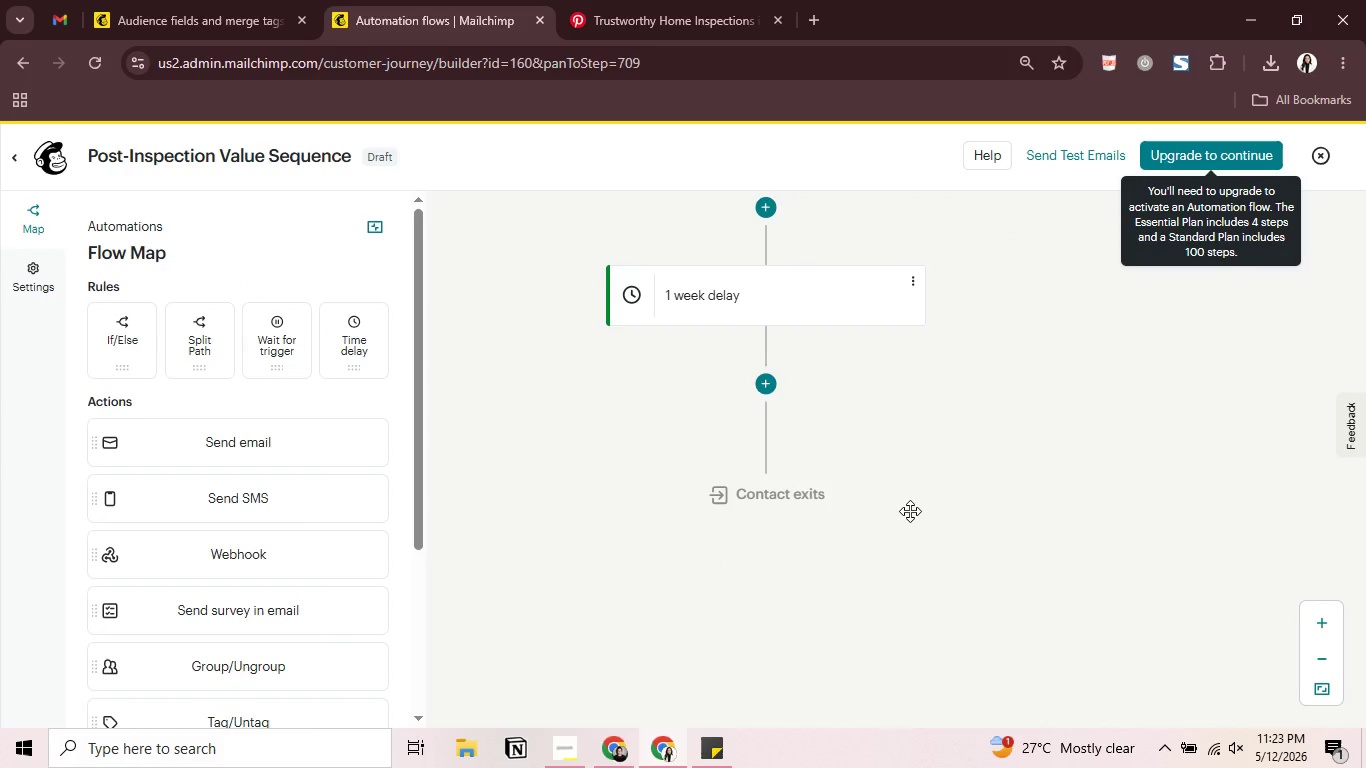 
left_click([767, 378])
 